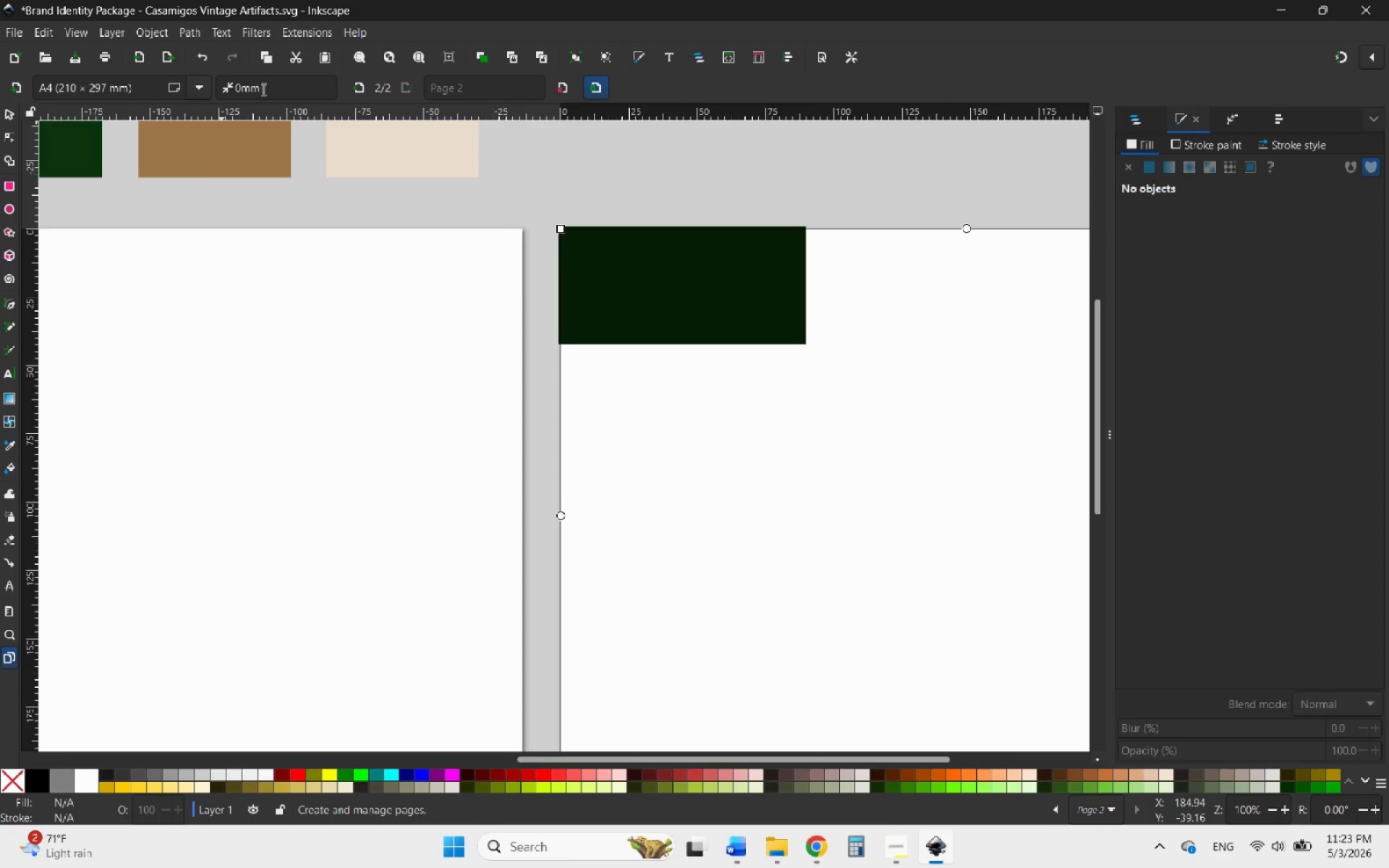 
left_click([277, 90])
 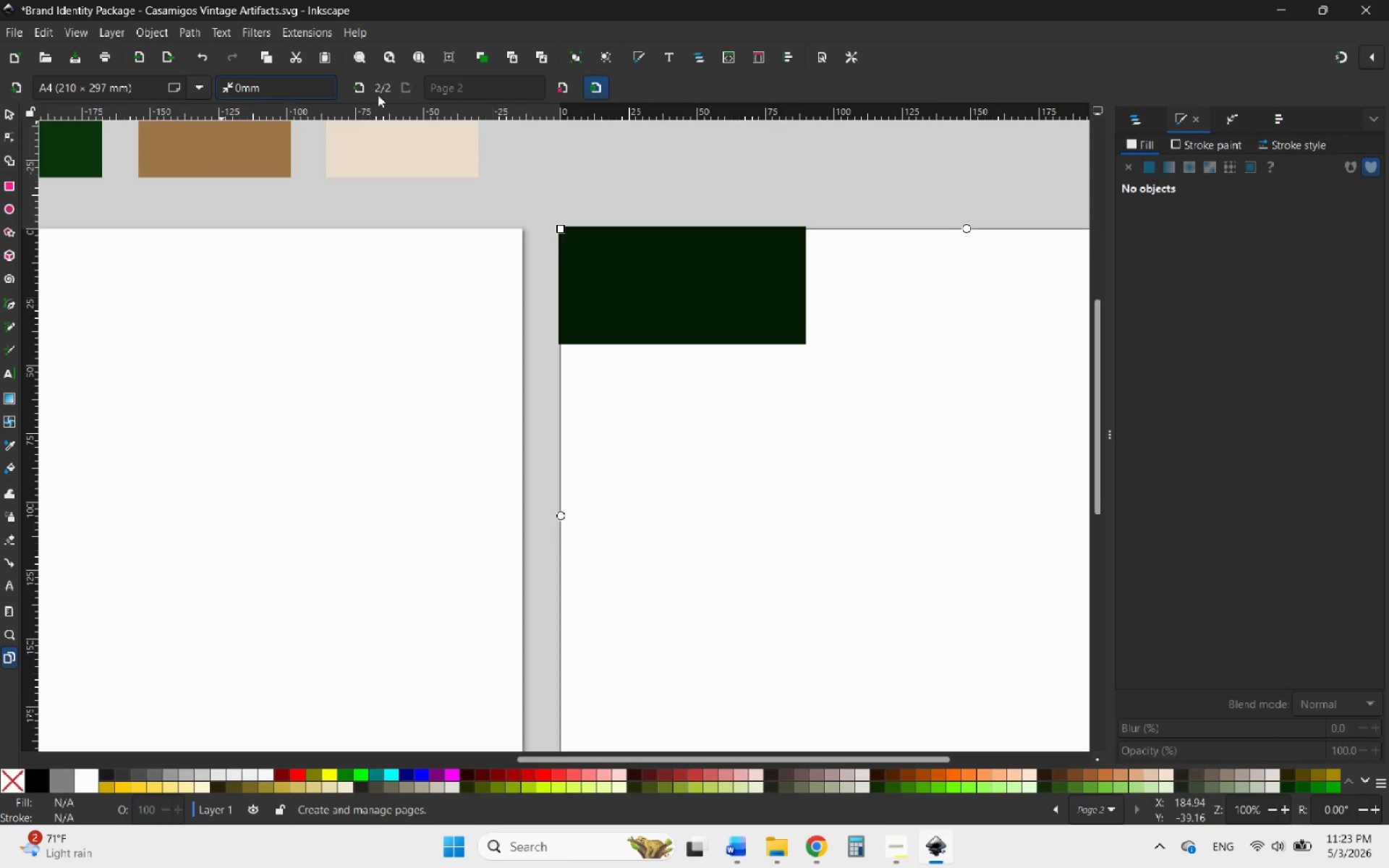 
mouse_move([506, 87])
 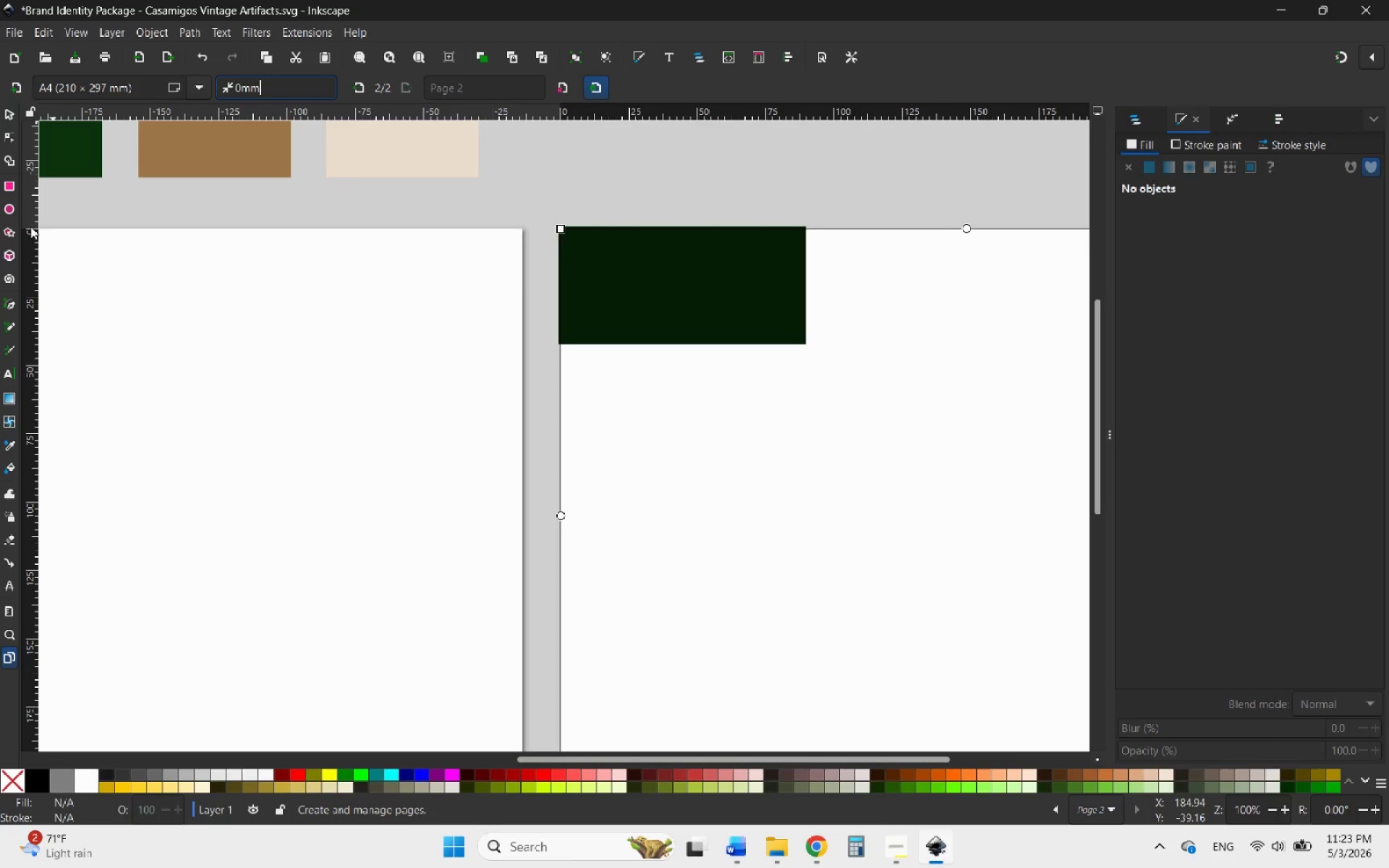 
left_click([9, 112])
 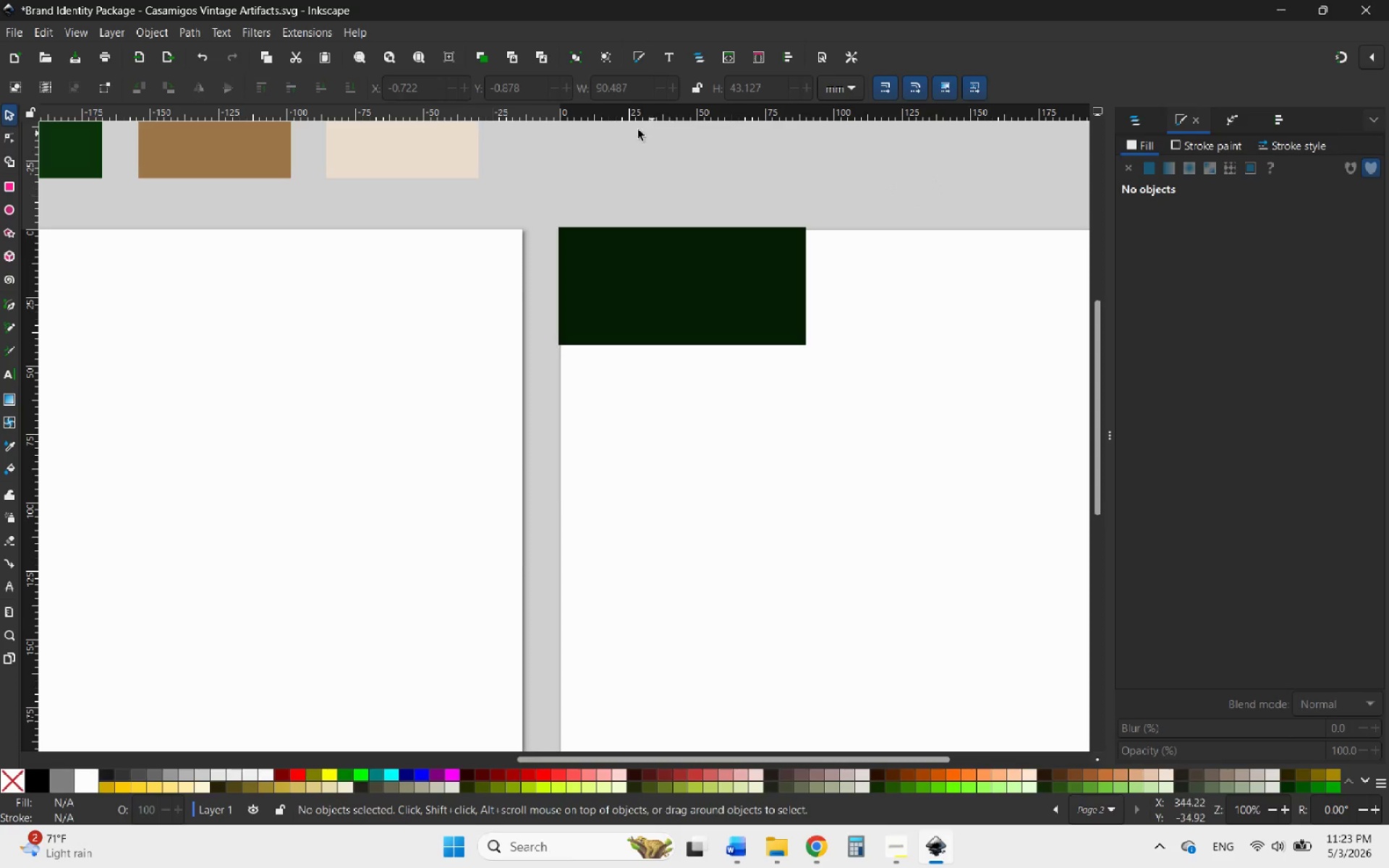 
wait(5.7)
 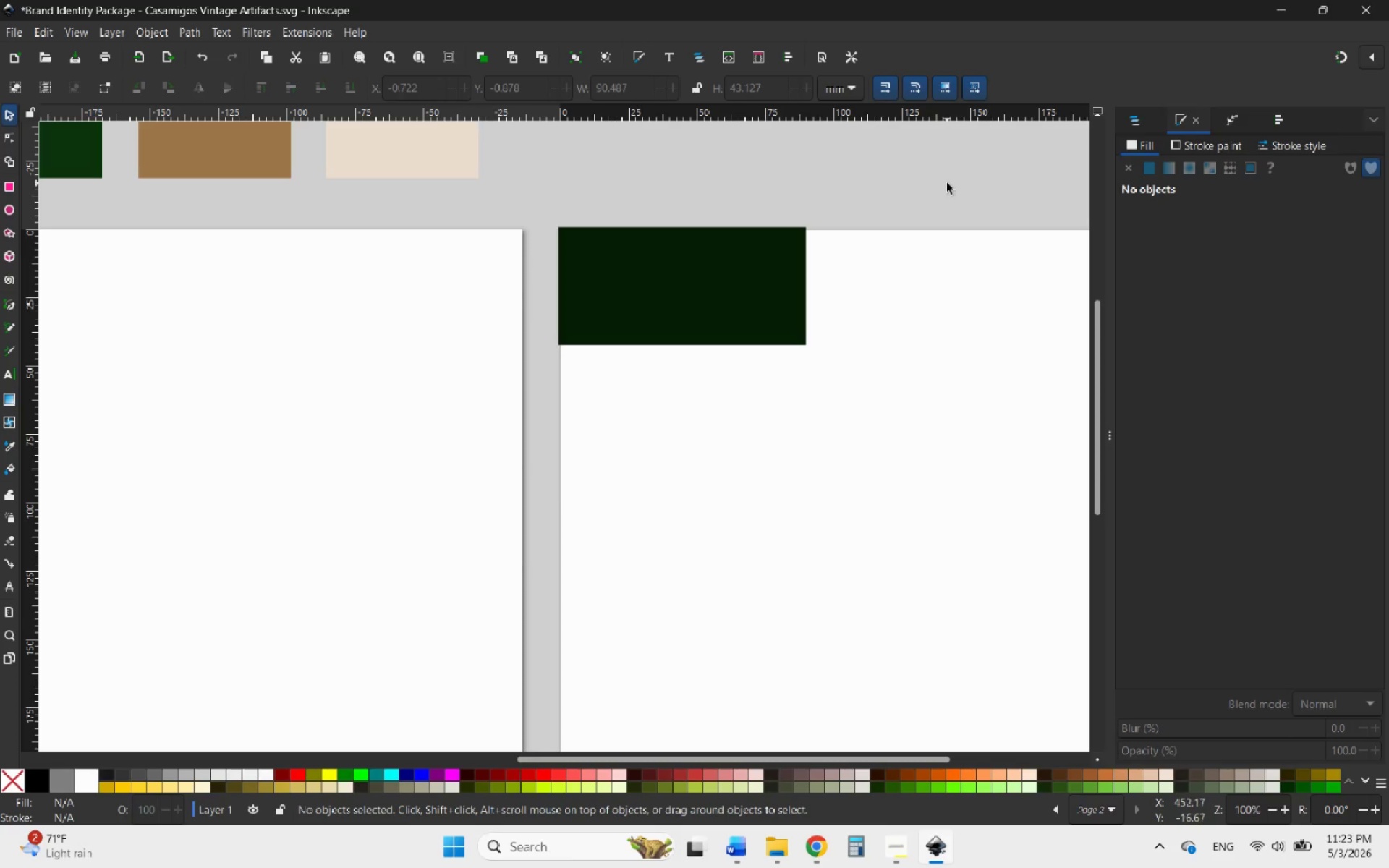 
left_click([257, 292])
 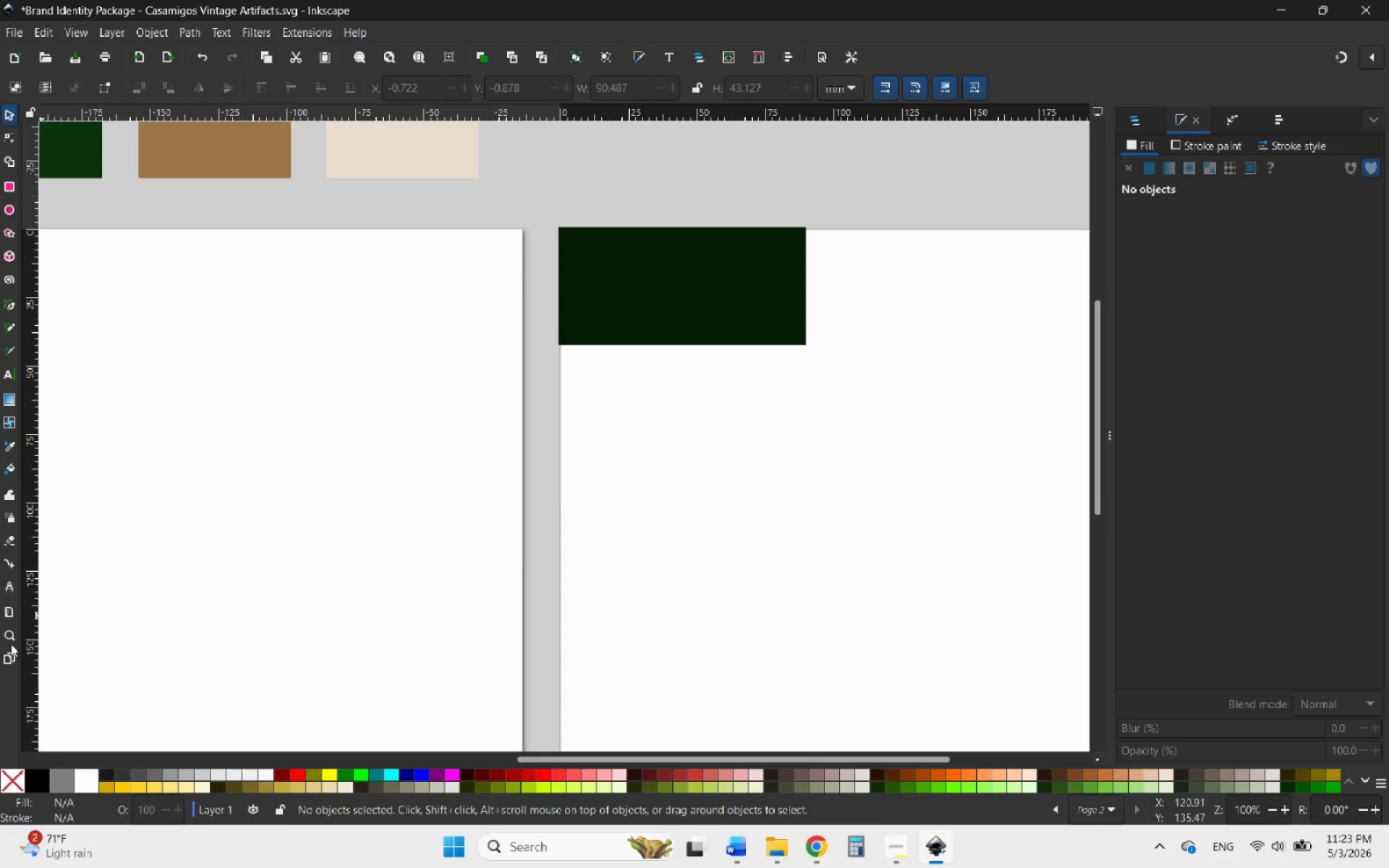 
left_click([13, 652])
 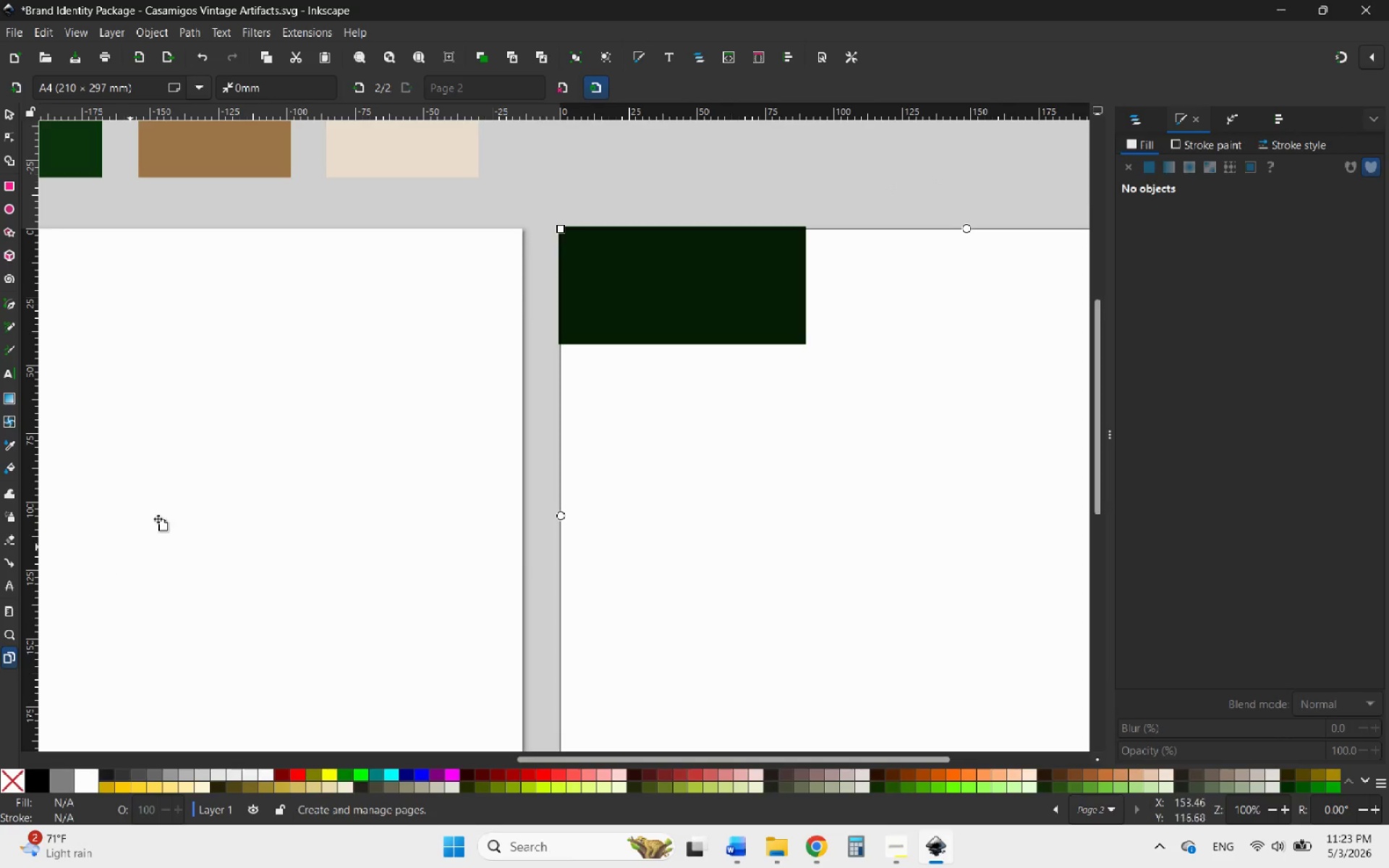 
left_click([250, 422])
 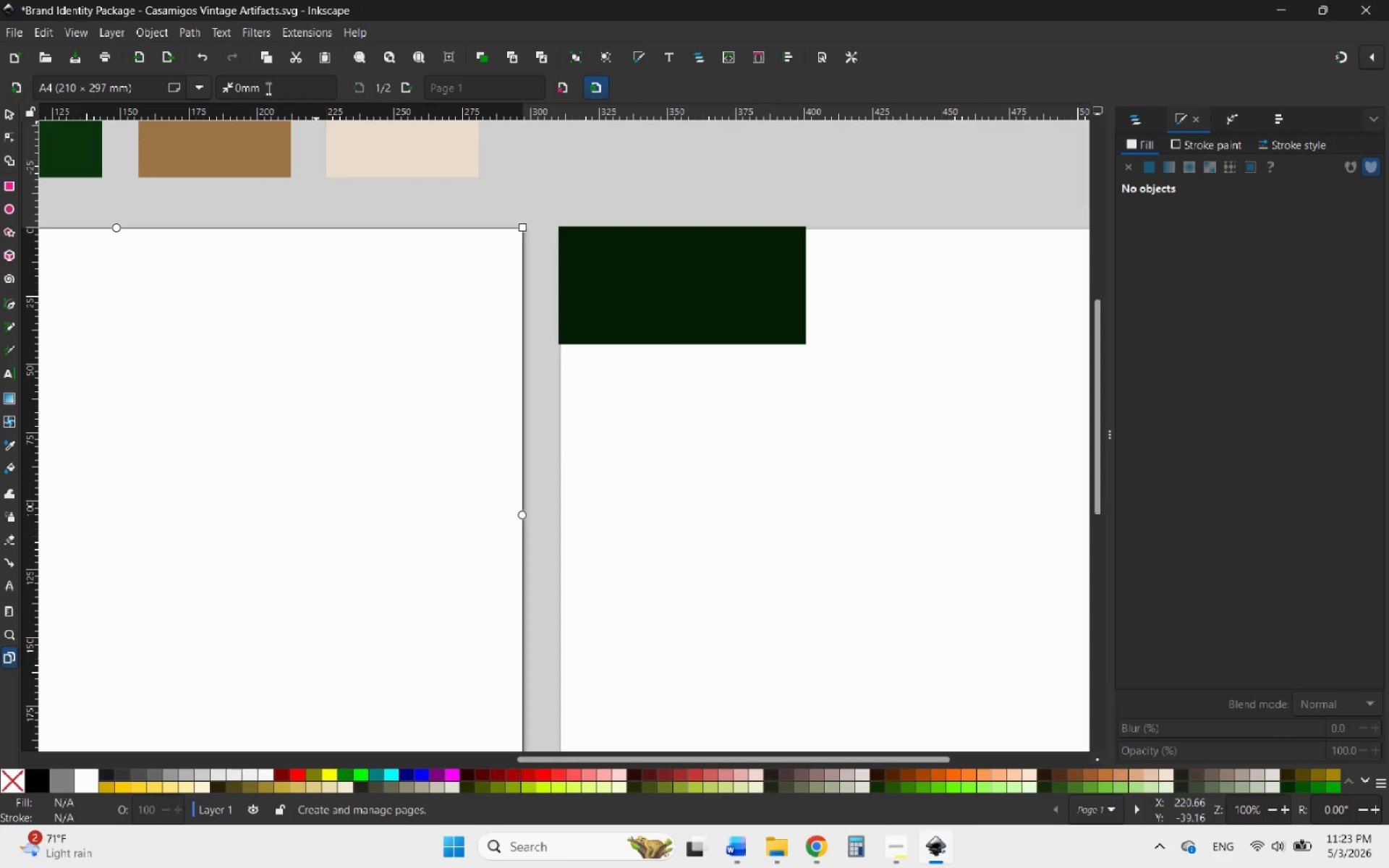 
left_click([229, 87])
 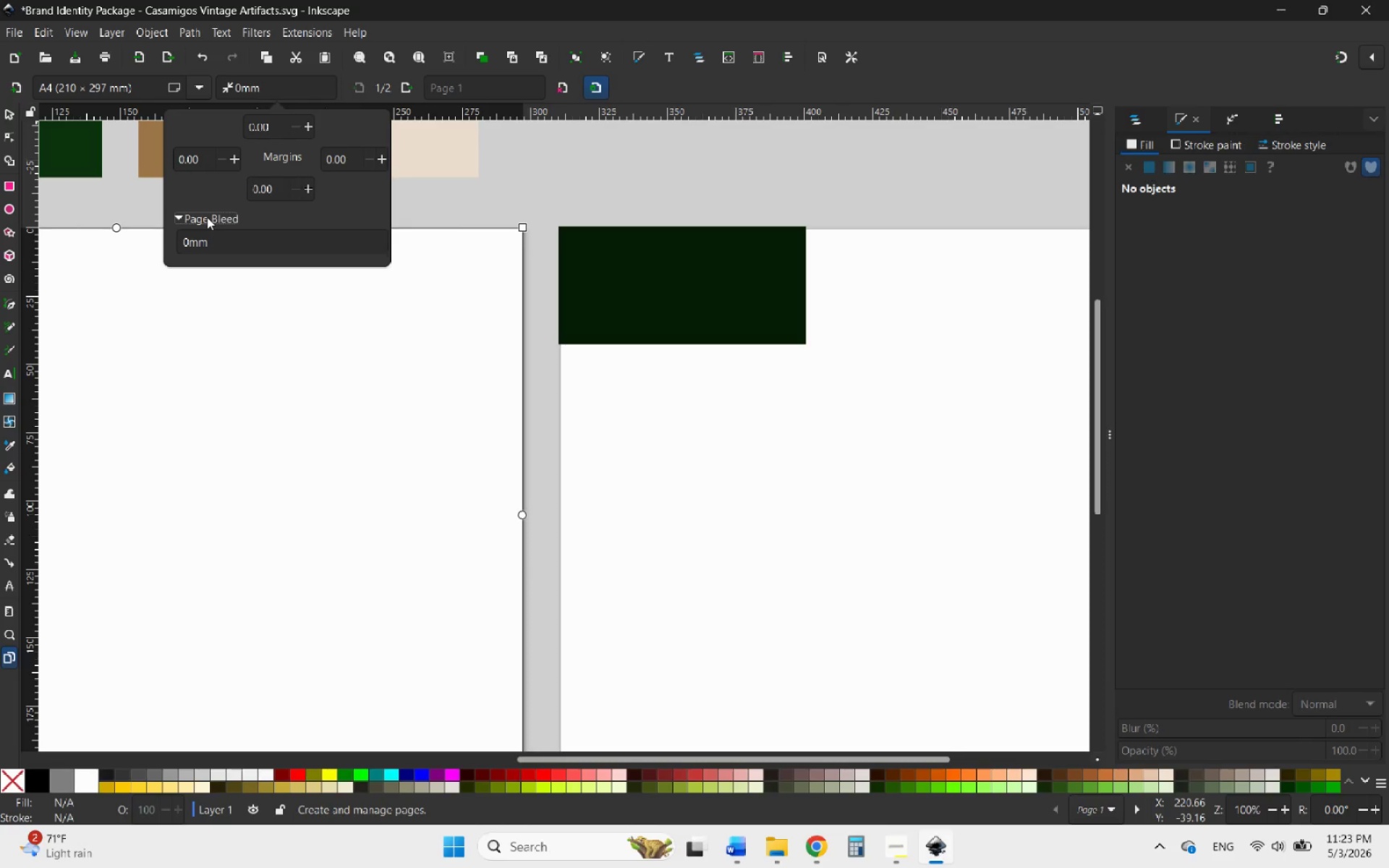 
left_click_drag(start_coordinate=[185, 244], to_coordinate=[190, 243])
 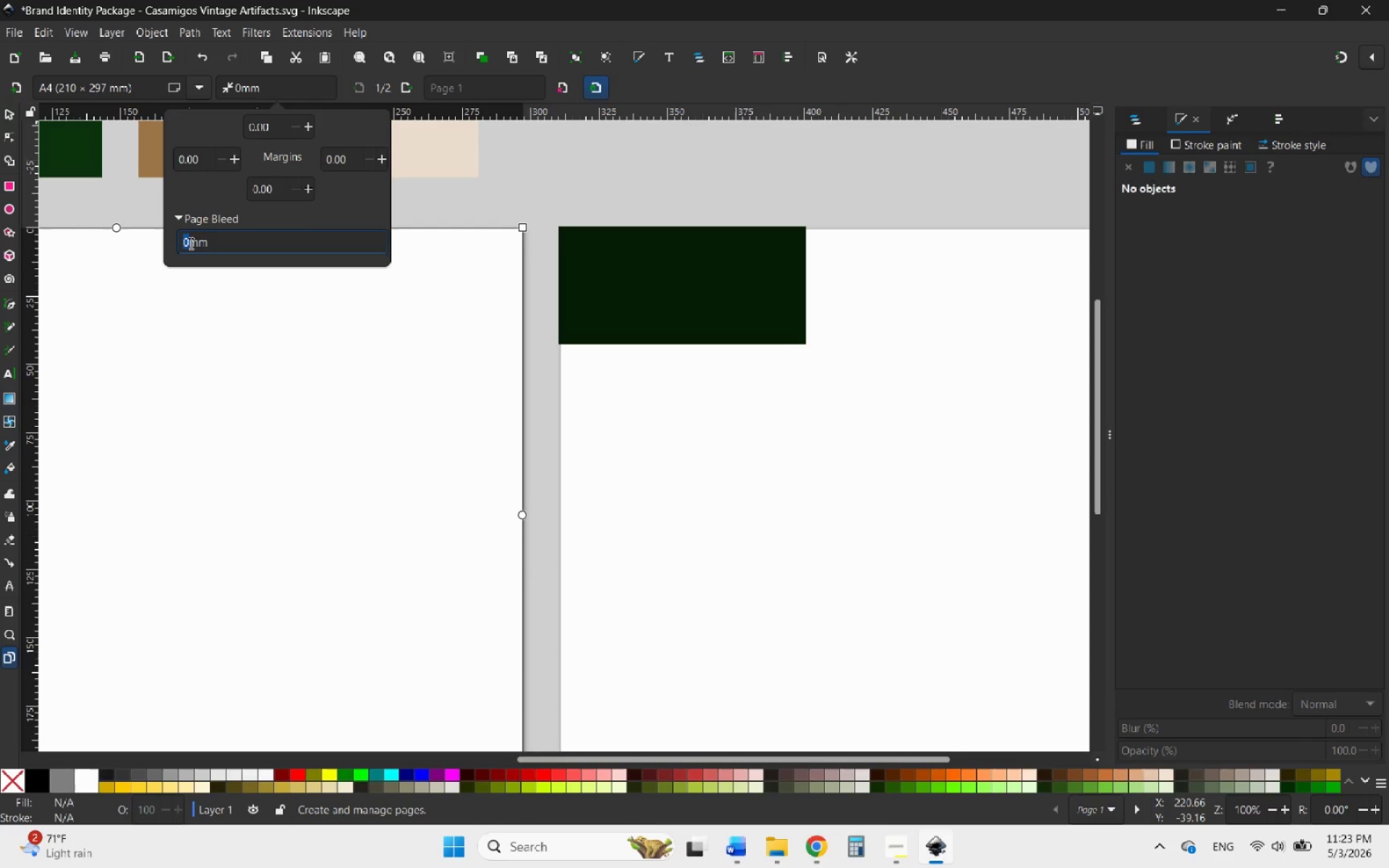 
key(2)
 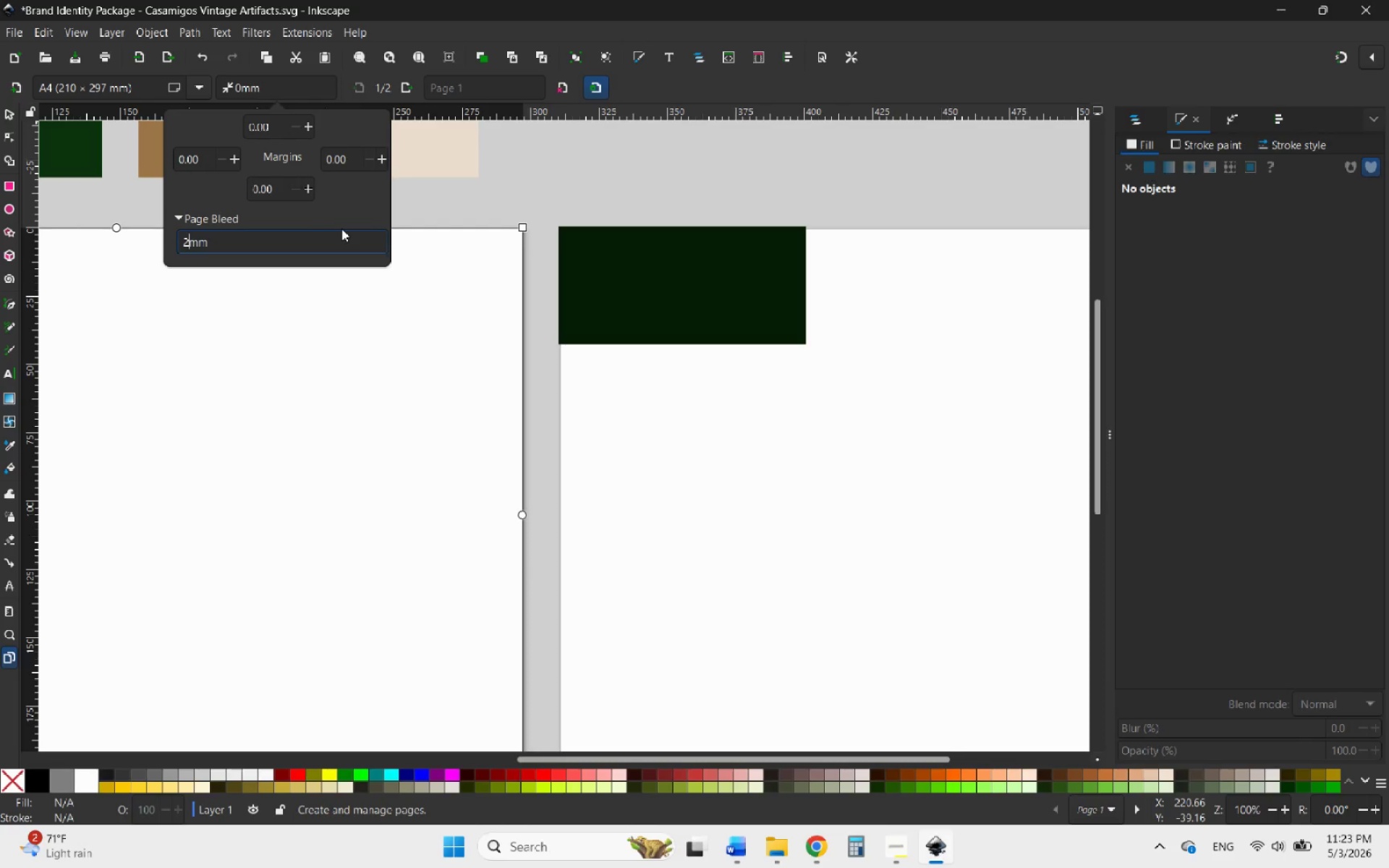 
key(Enter)
 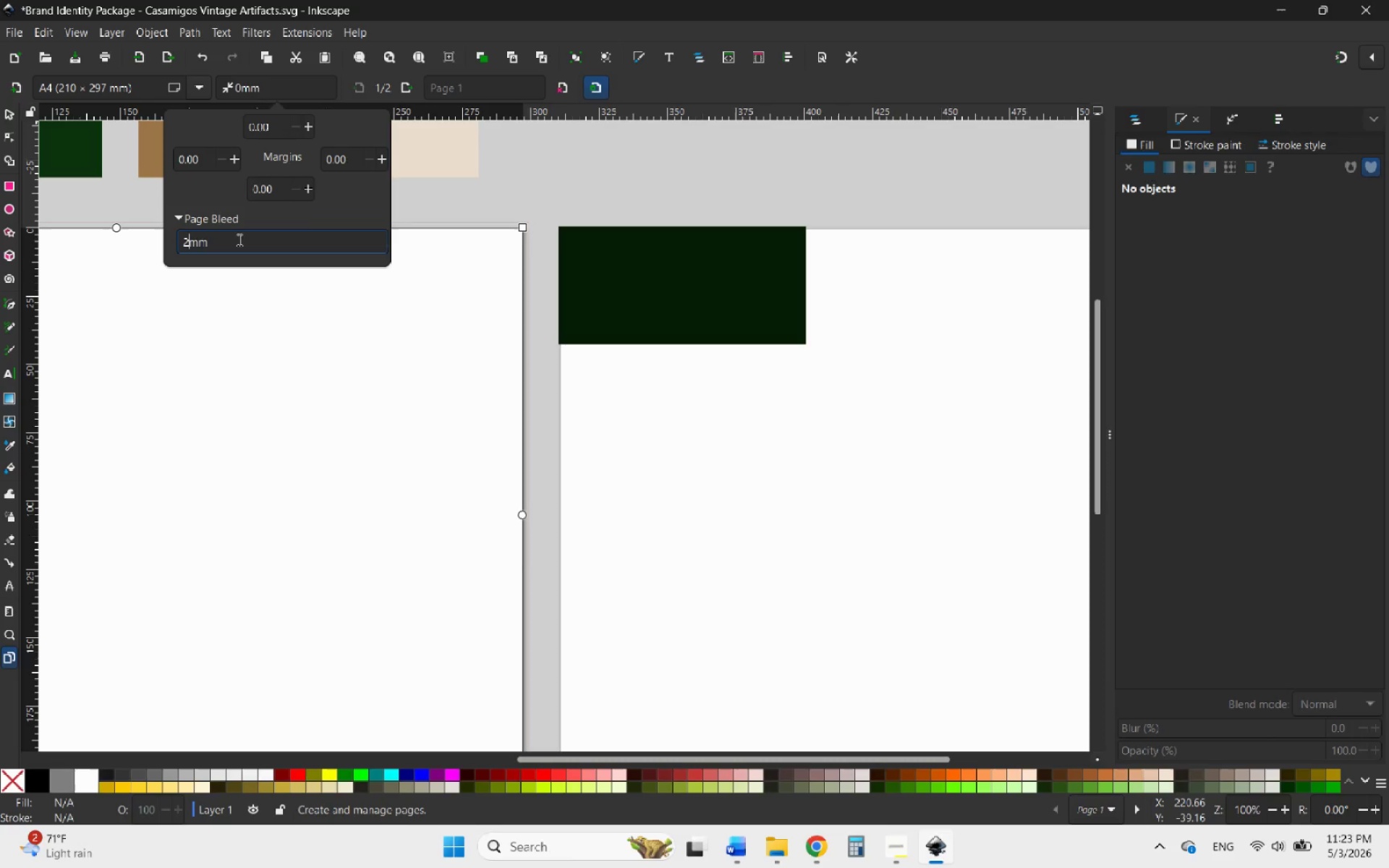 
left_click_drag(start_coordinate=[190, 244], to_coordinate=[181, 244])
 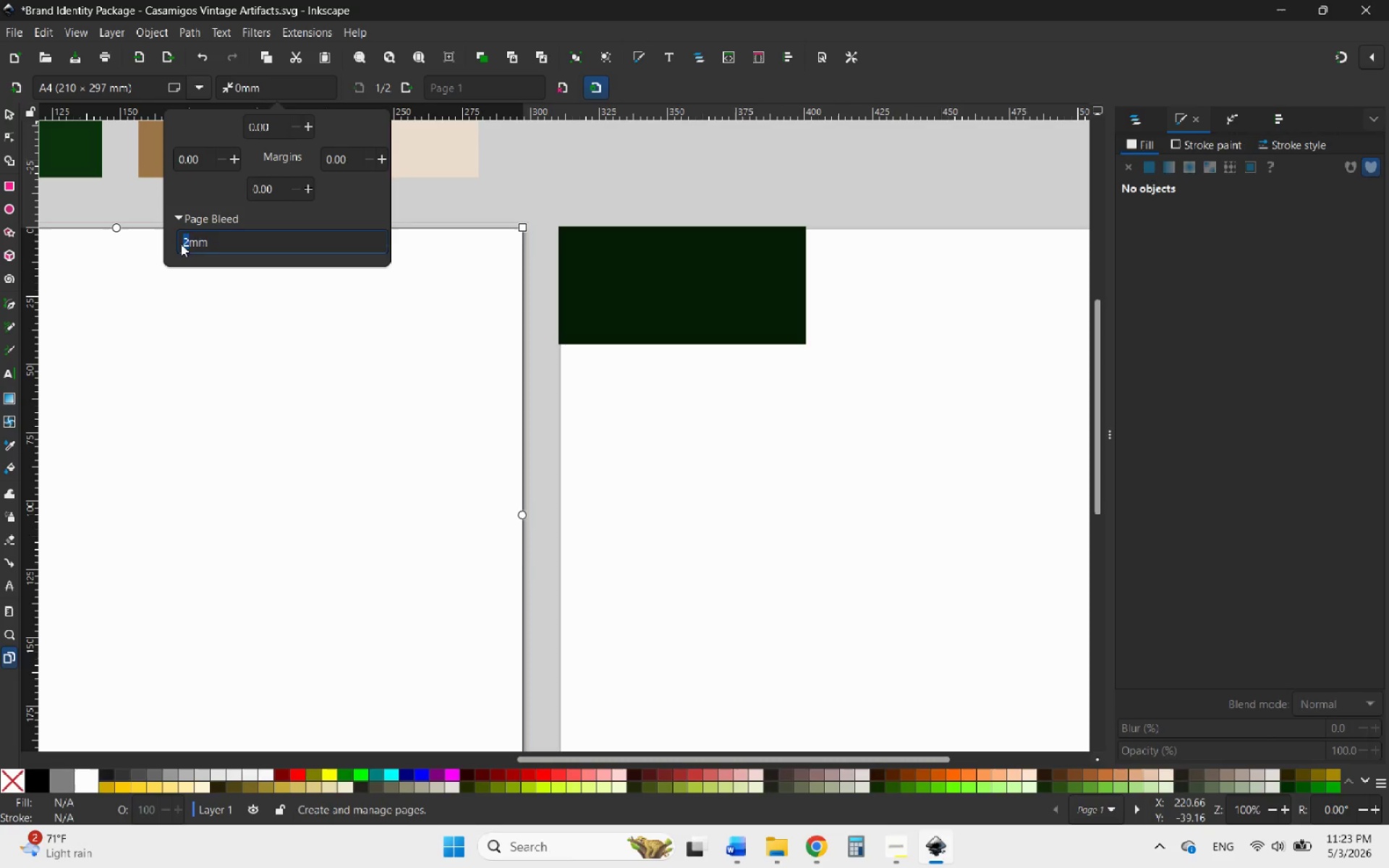 
key(3)
 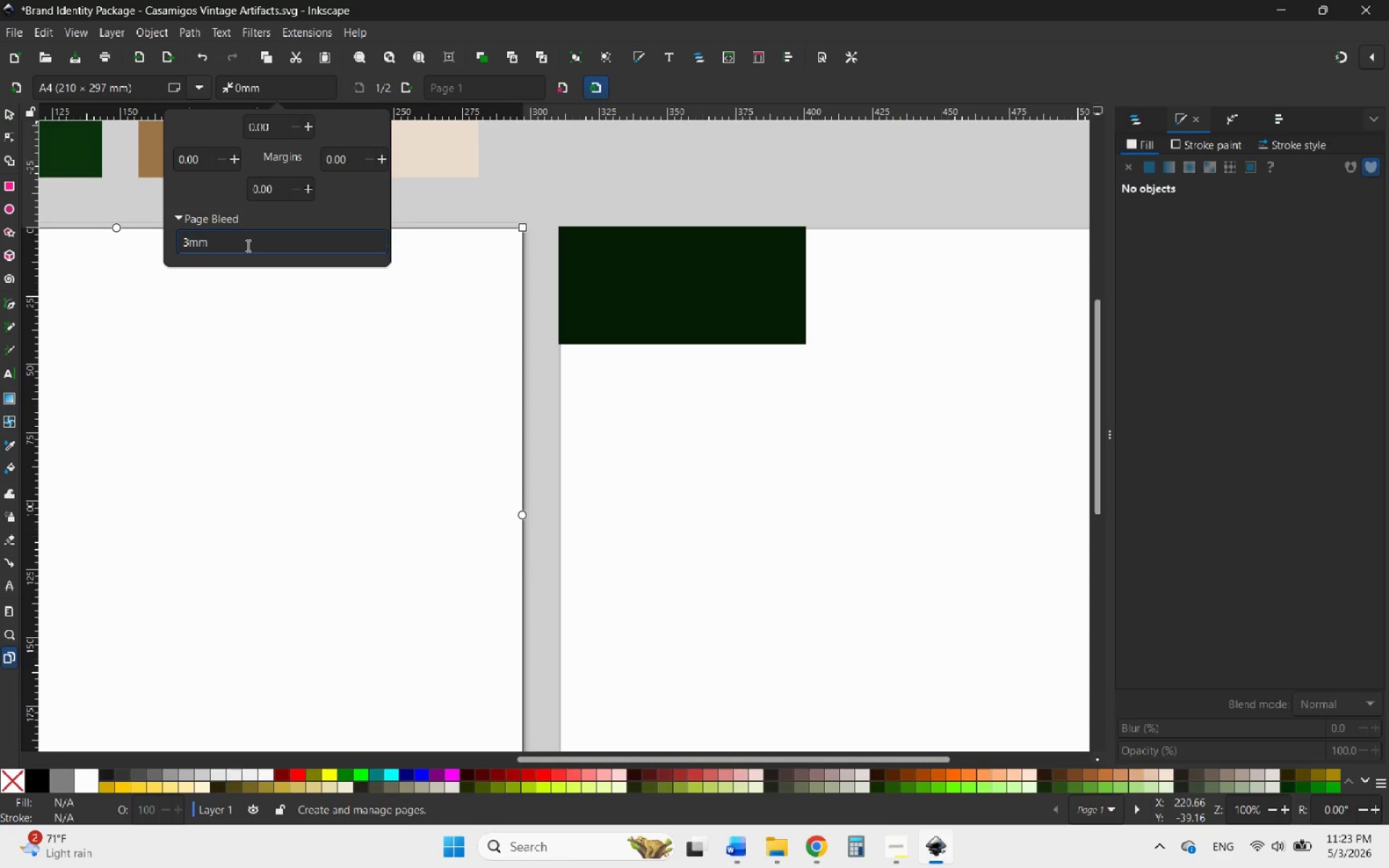 
key(Enter)
 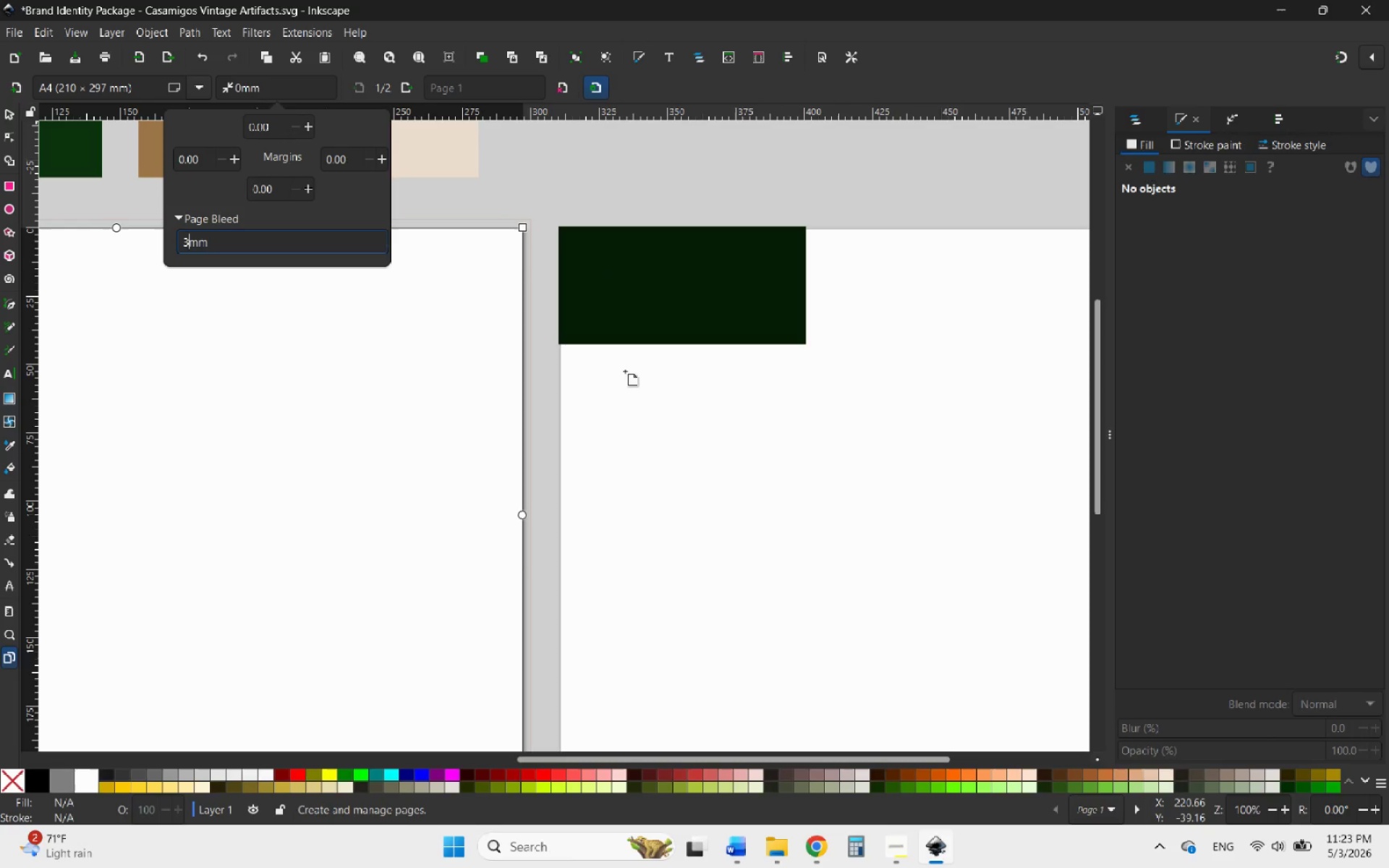 
left_click([626, 380])
 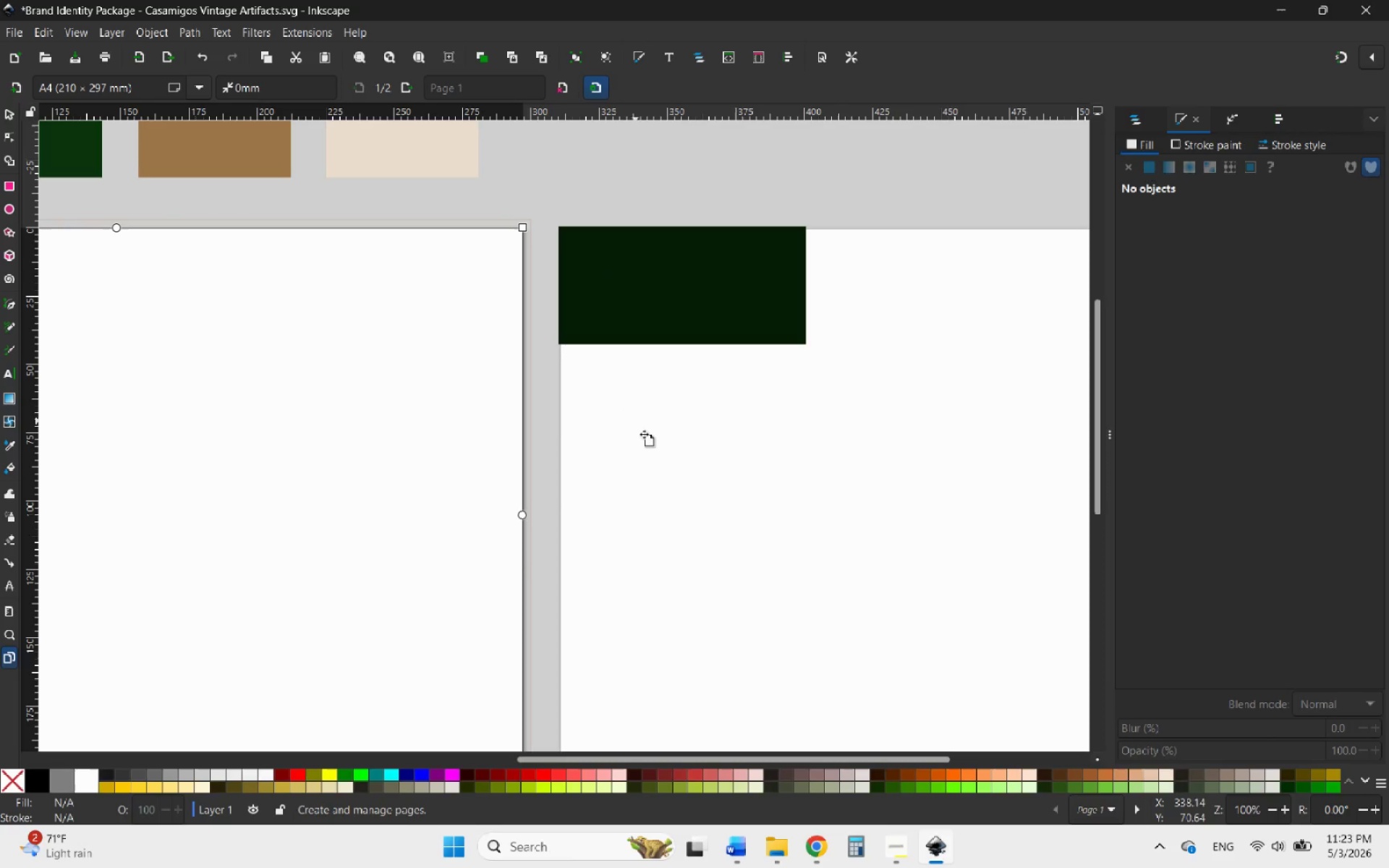 
left_click([645, 435])
 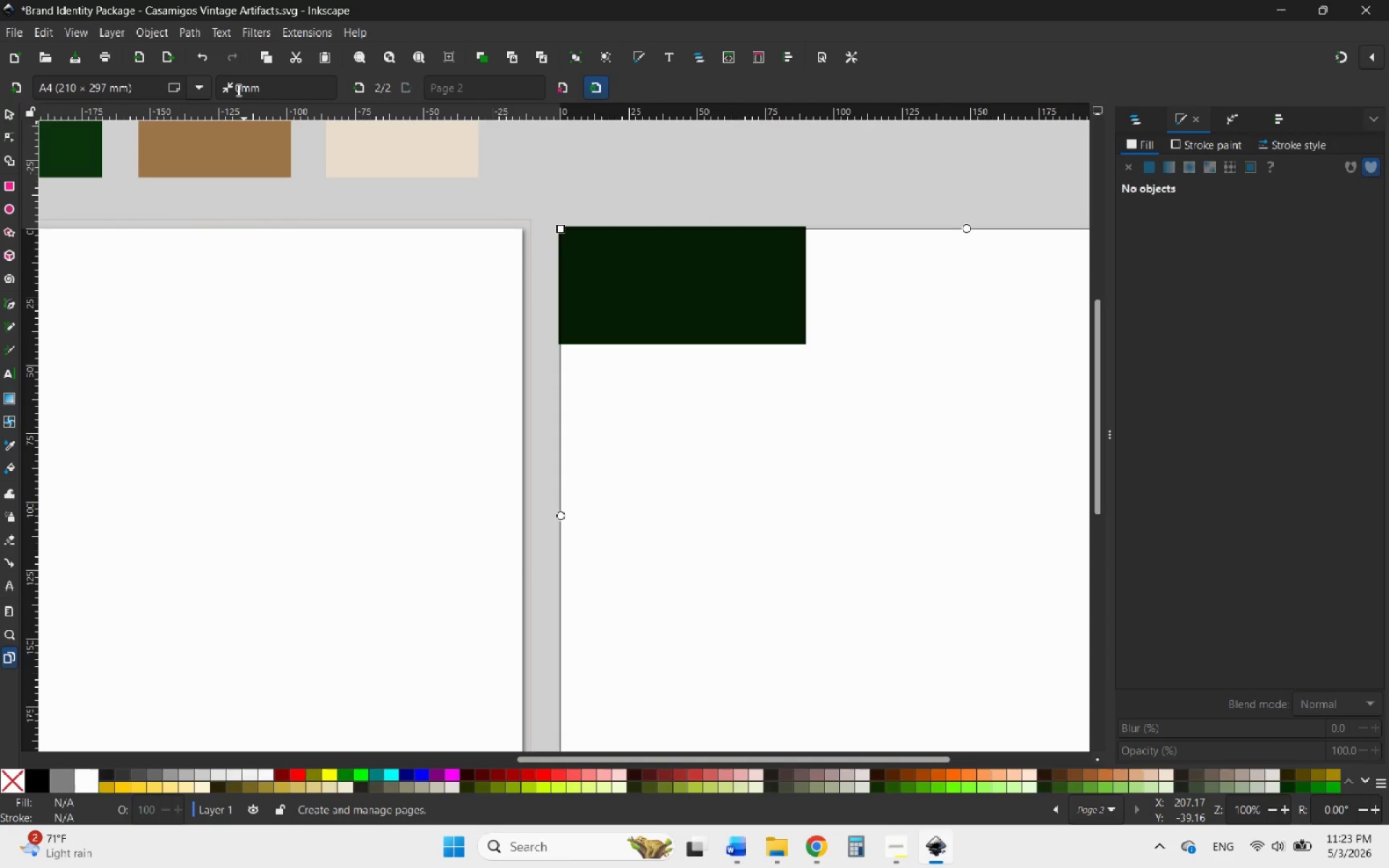 
left_click([226, 86])
 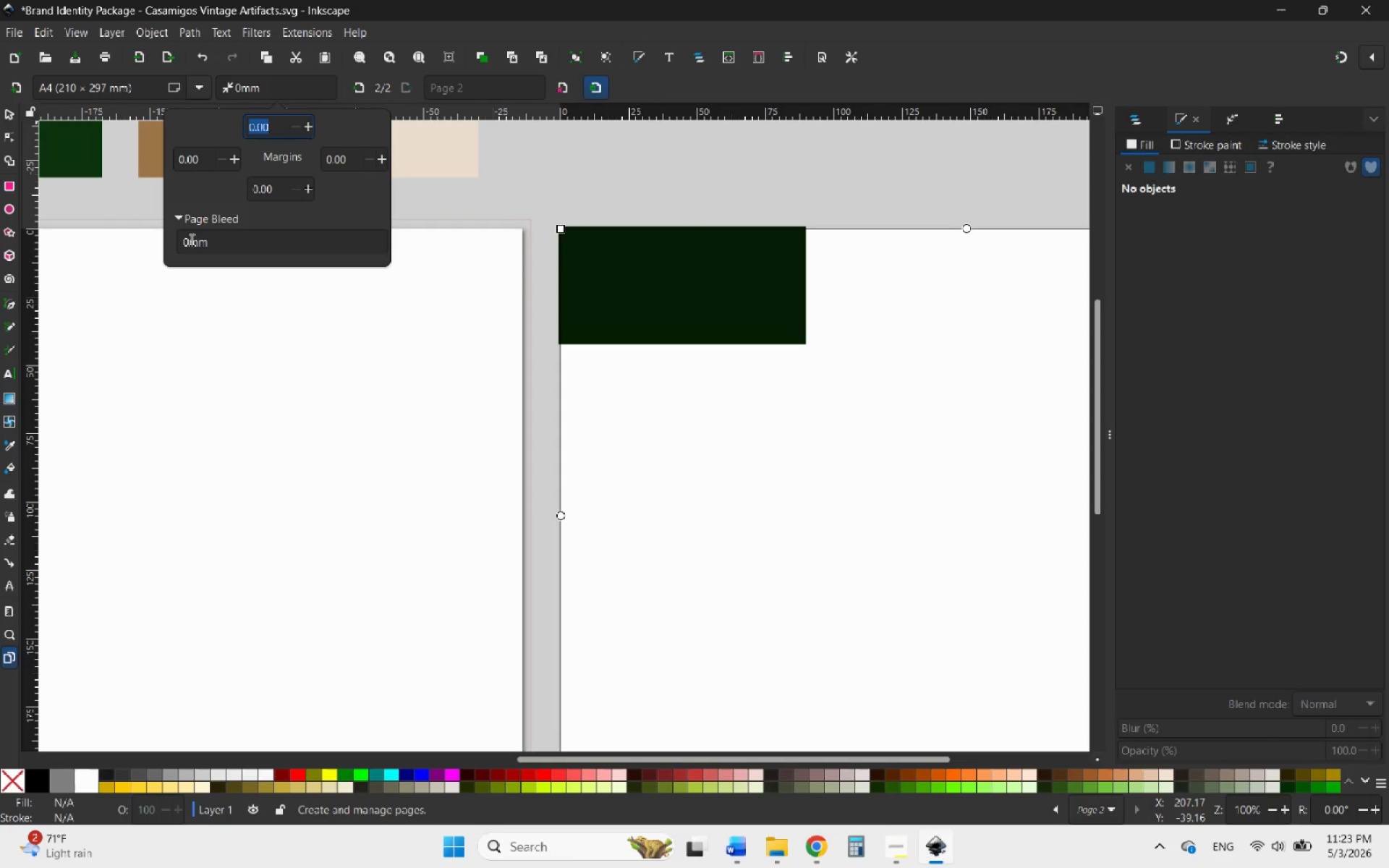 
left_click_drag(start_coordinate=[188, 239], to_coordinate=[175, 239])
 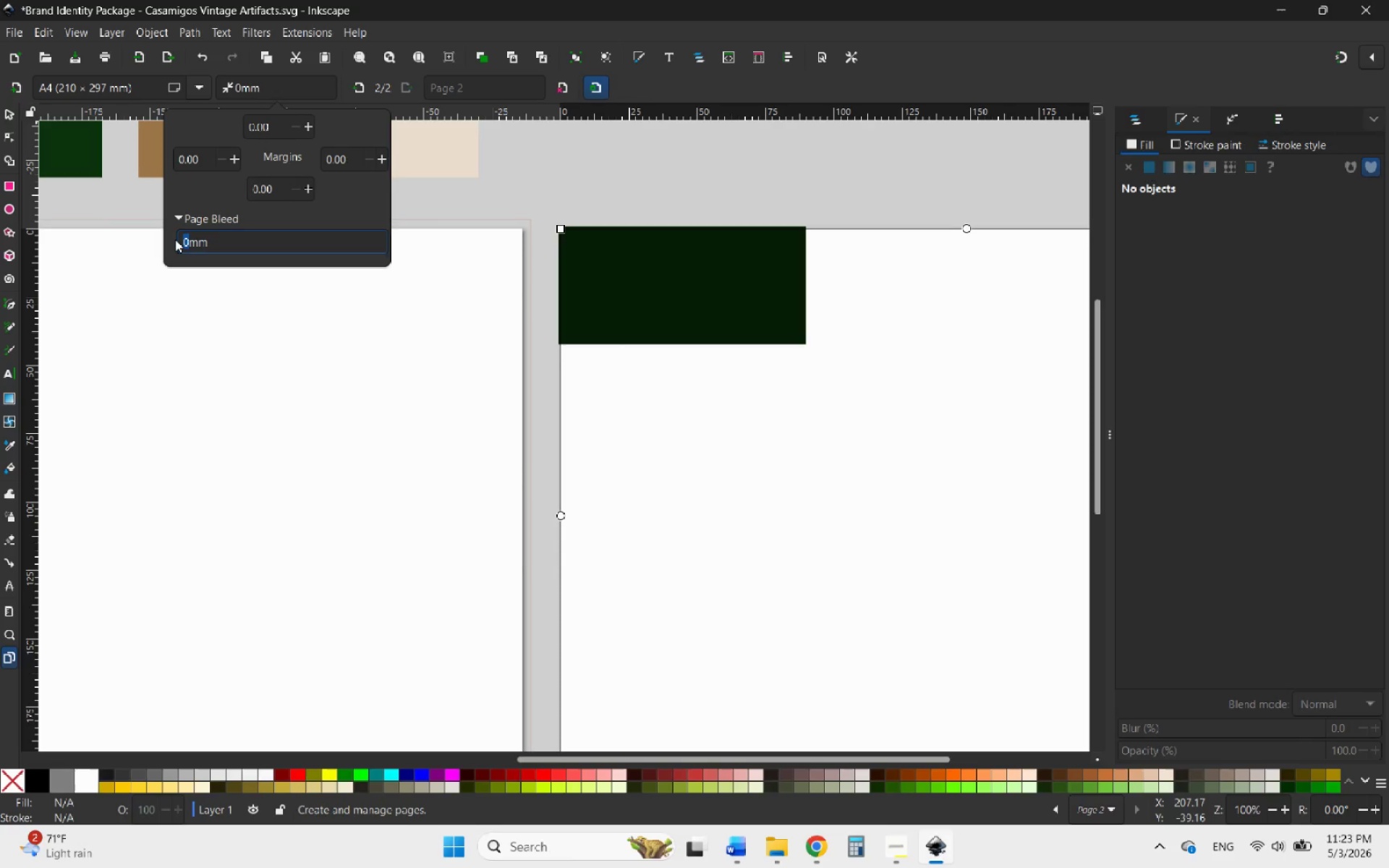 
key(3)
 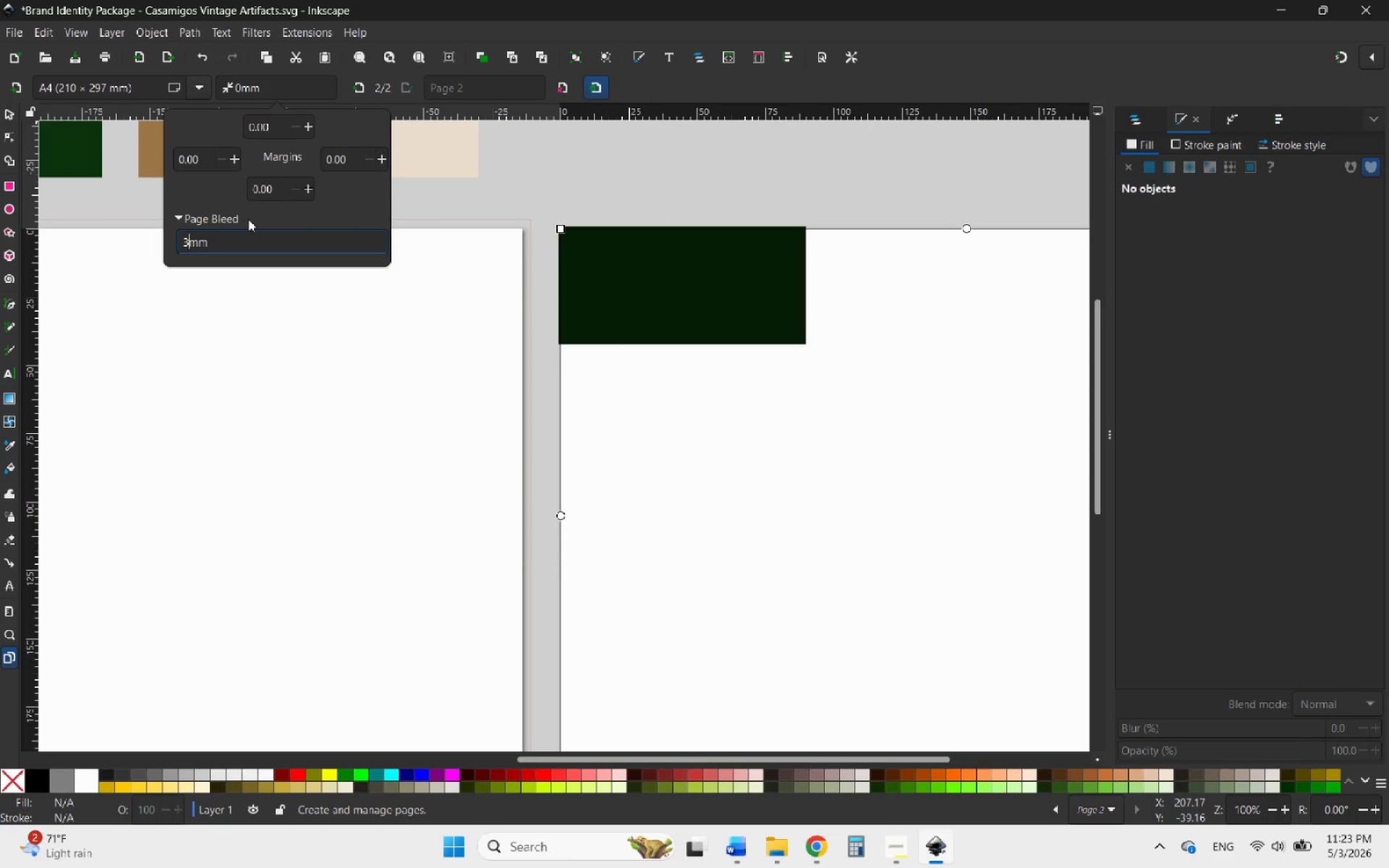 
key(Enter)
 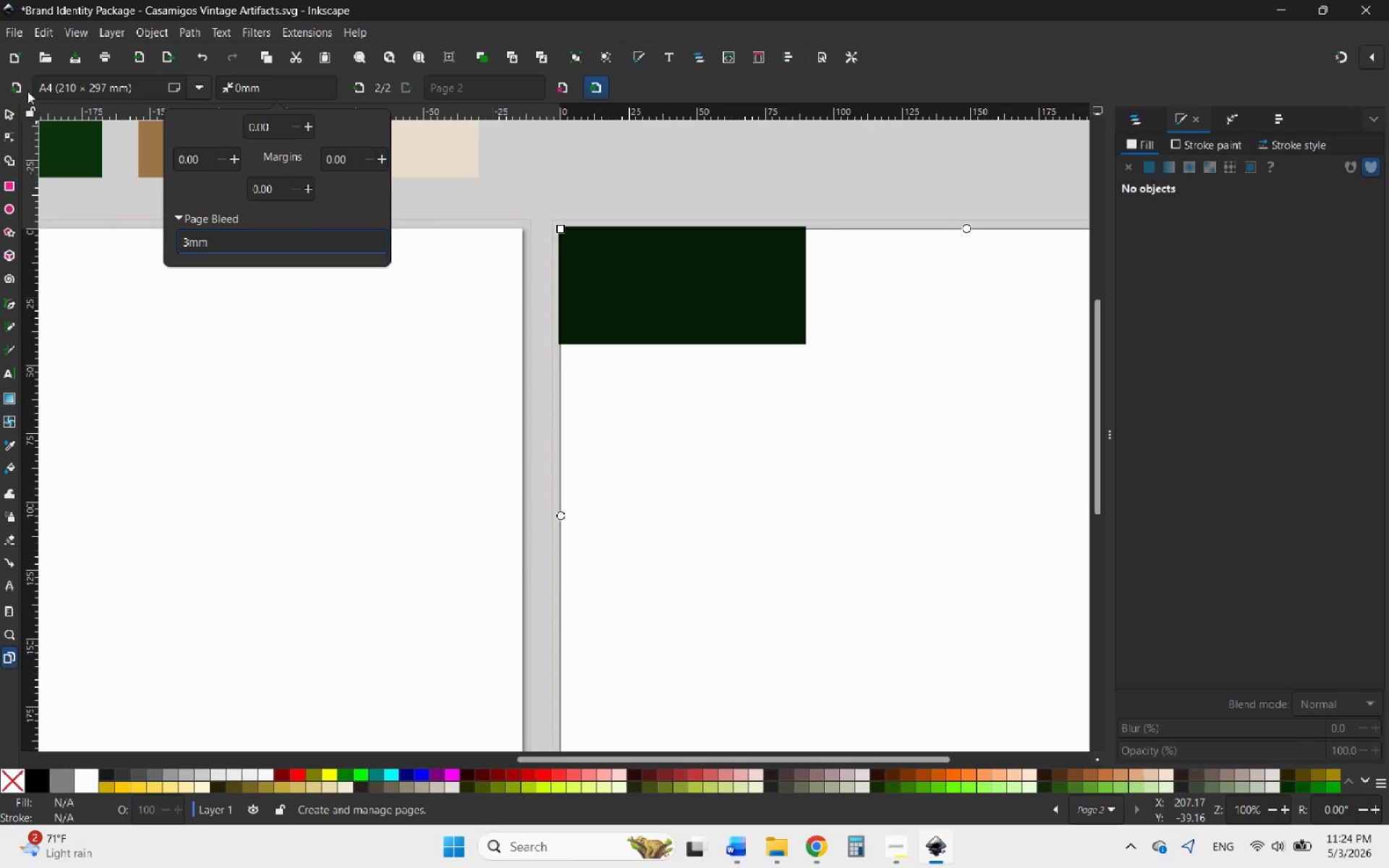 
left_click([3, 112])
 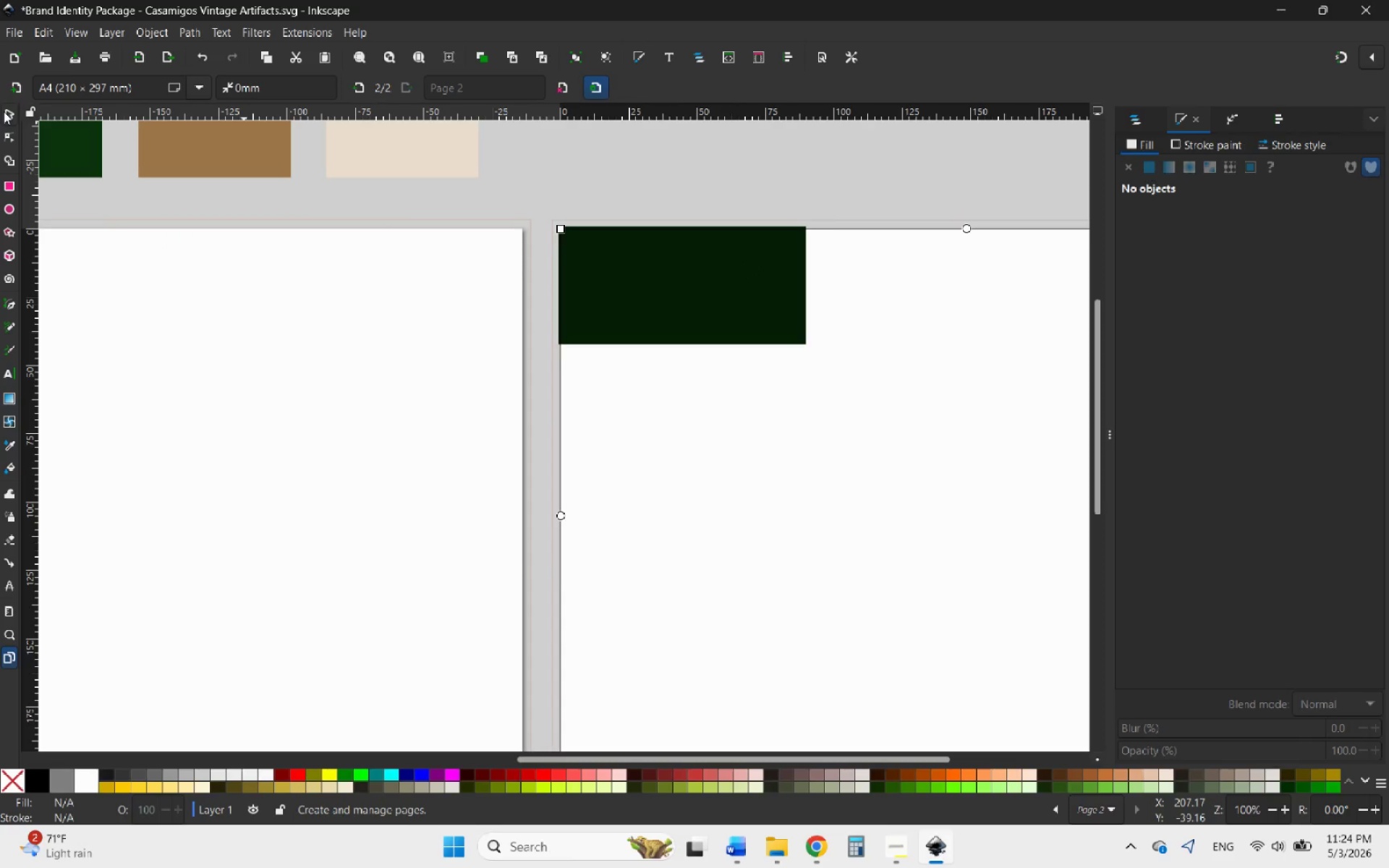 
left_click([4, 111])
 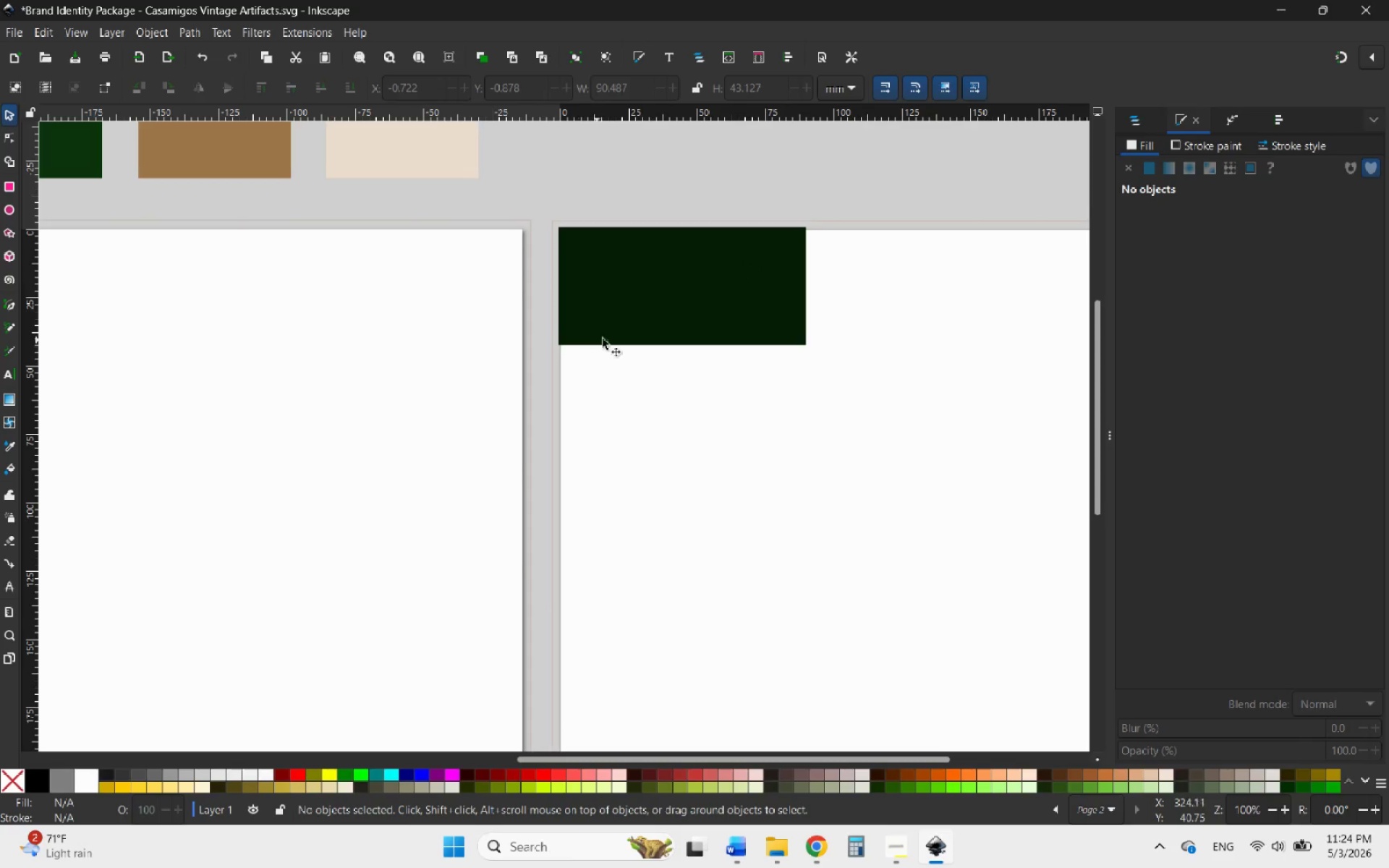 
left_click([650, 281])
 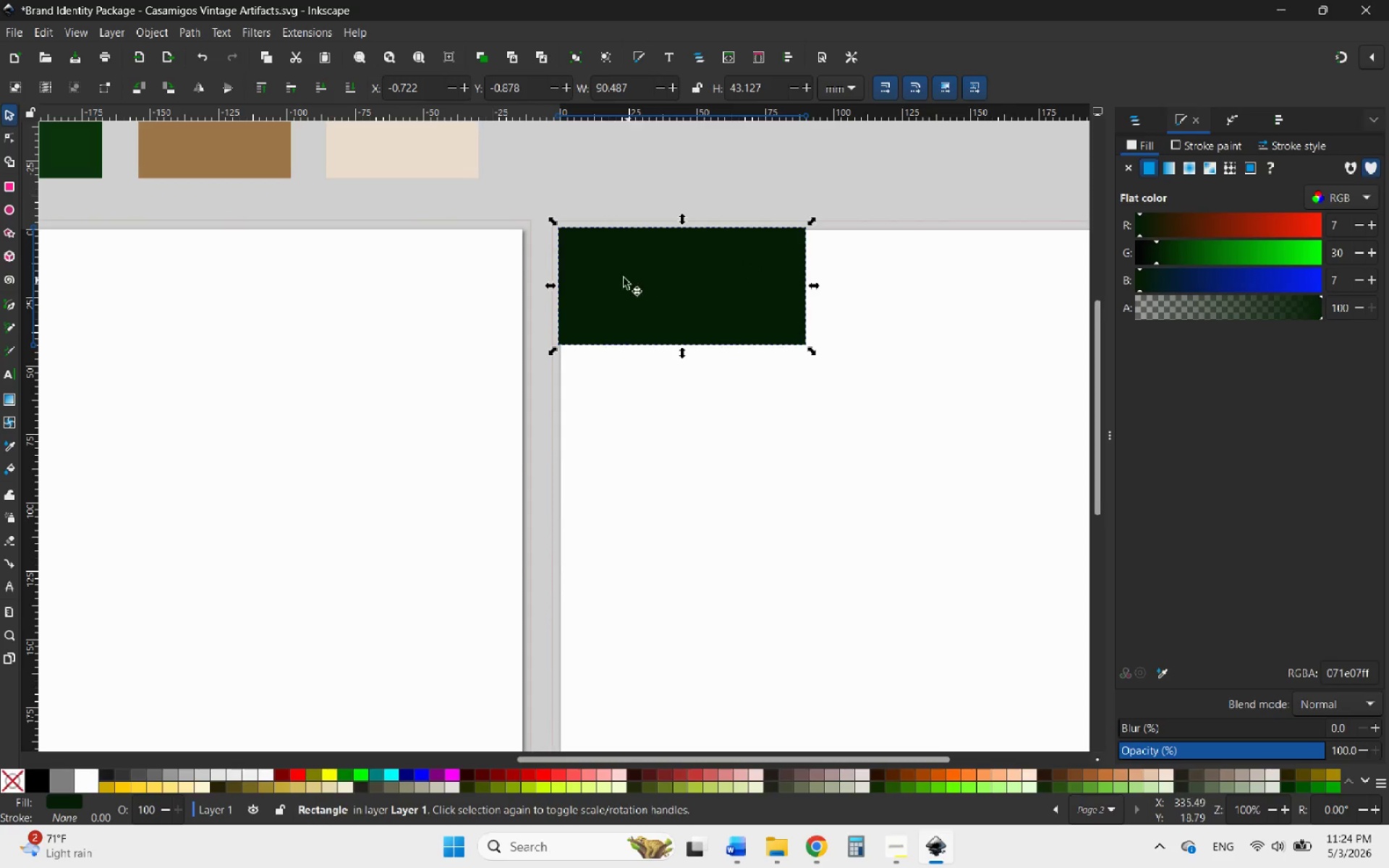 
hold_key(key=ControlLeft, duration=0.62)
scroll: coordinate [600, 229], scroll_direction: up, amount: 5.0
 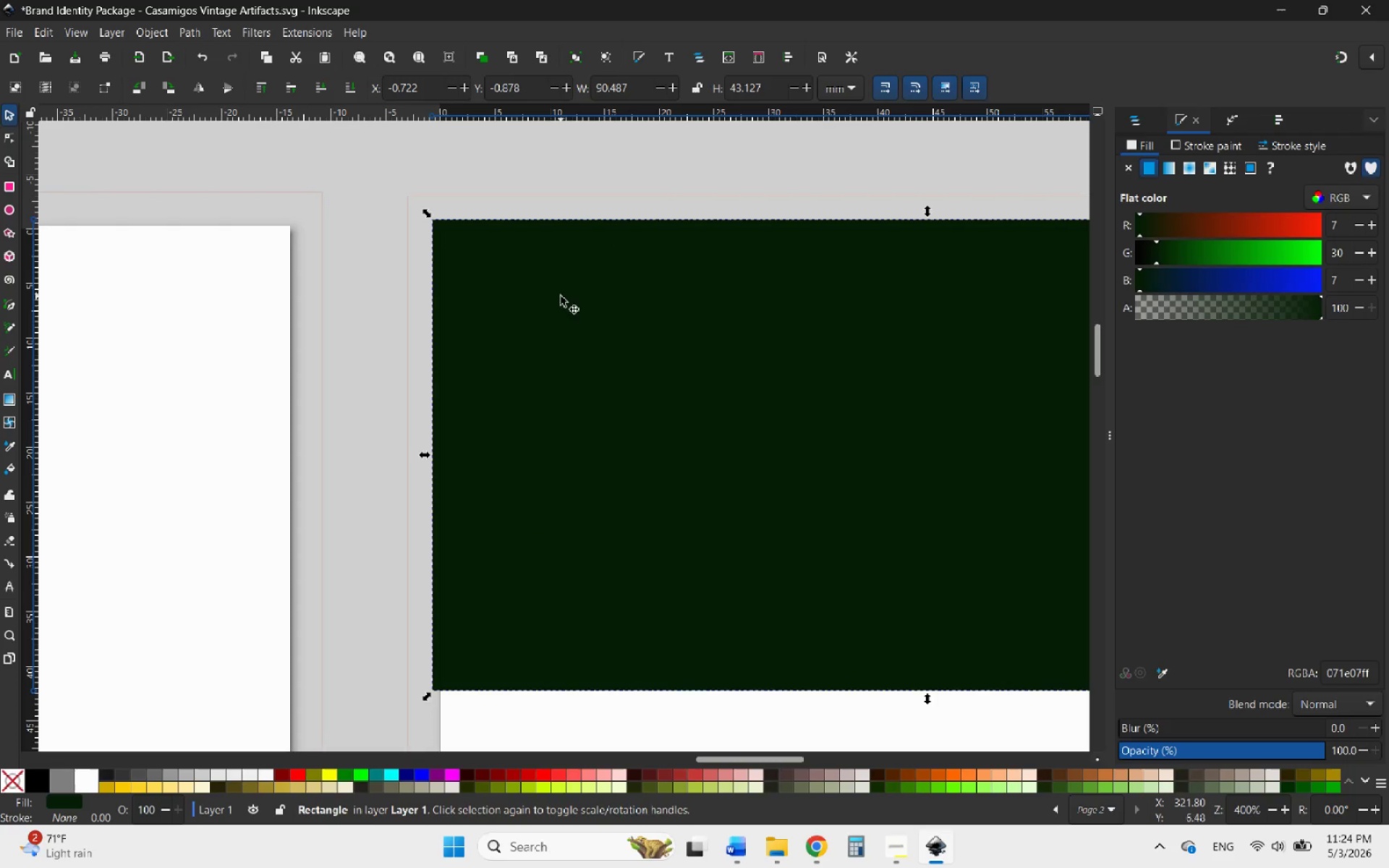 
left_click_drag(start_coordinate=[556, 307], to_coordinate=[528, 283])
 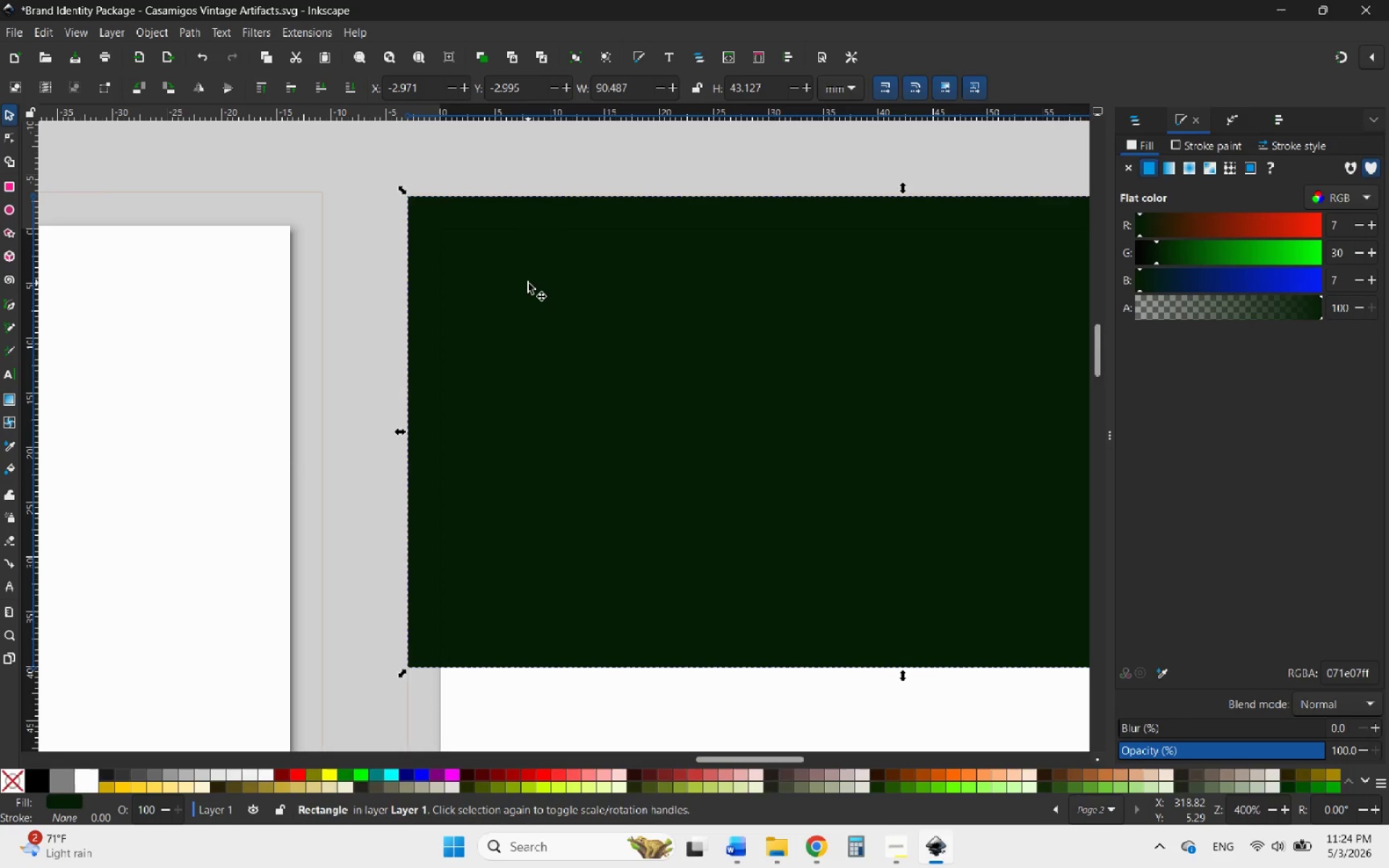 
hold_key(key=ControlLeft, duration=1.72)
scroll: coordinate [543, 241], scroll_direction: down, amount: 7.0
 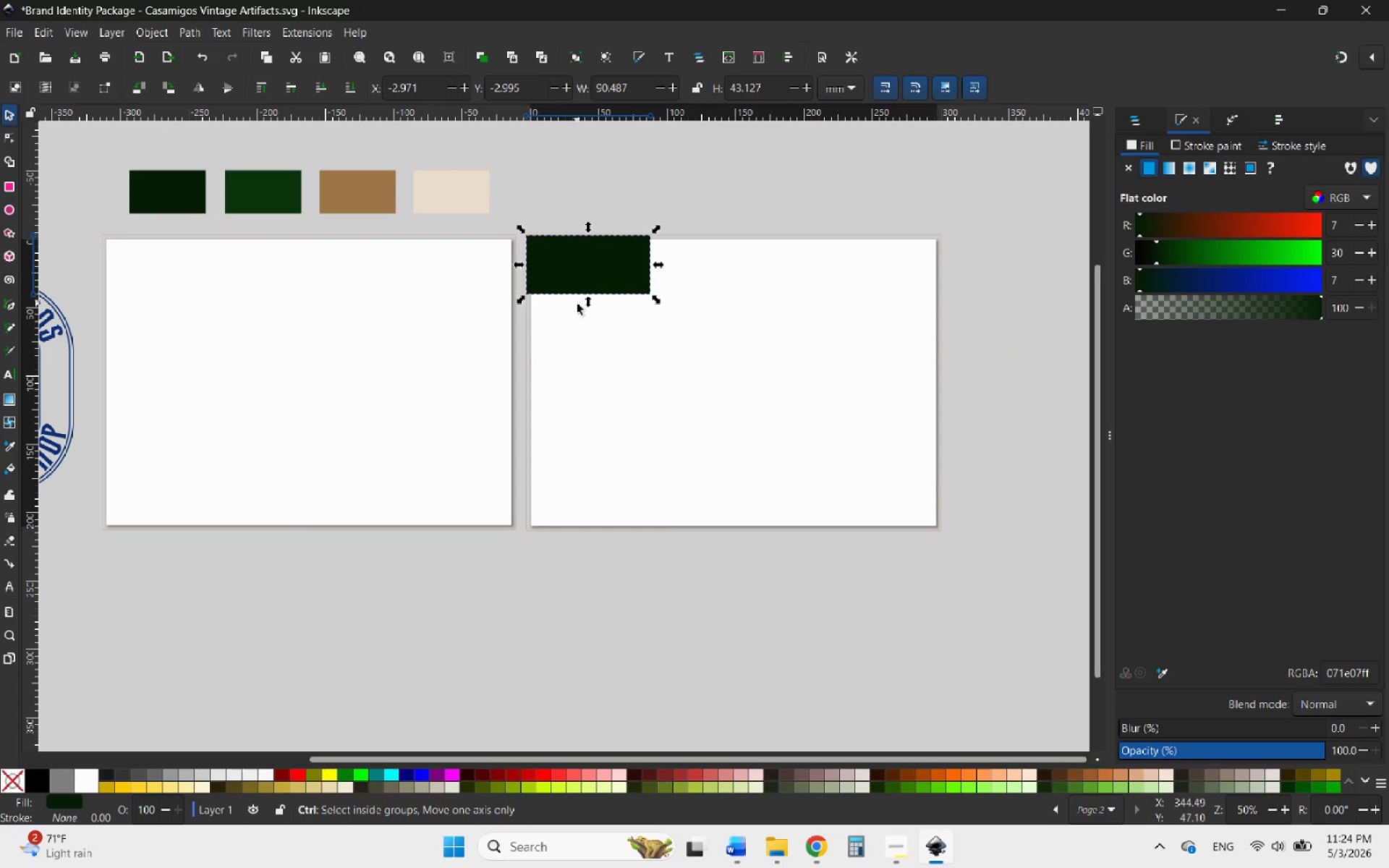 
scroll: coordinate [582, 310], scroll_direction: up, amount: 2.0
 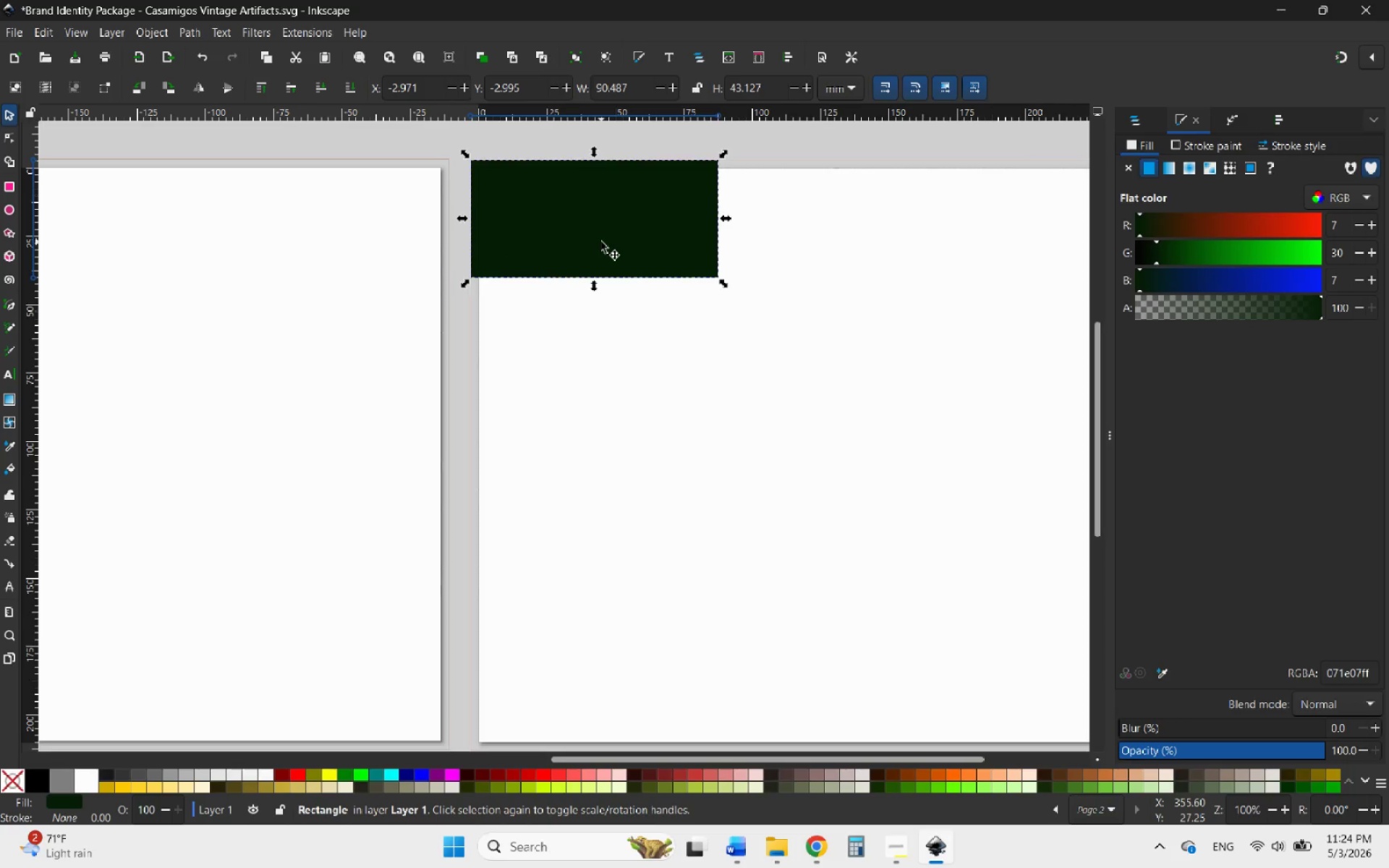 
right_click([601, 242])
 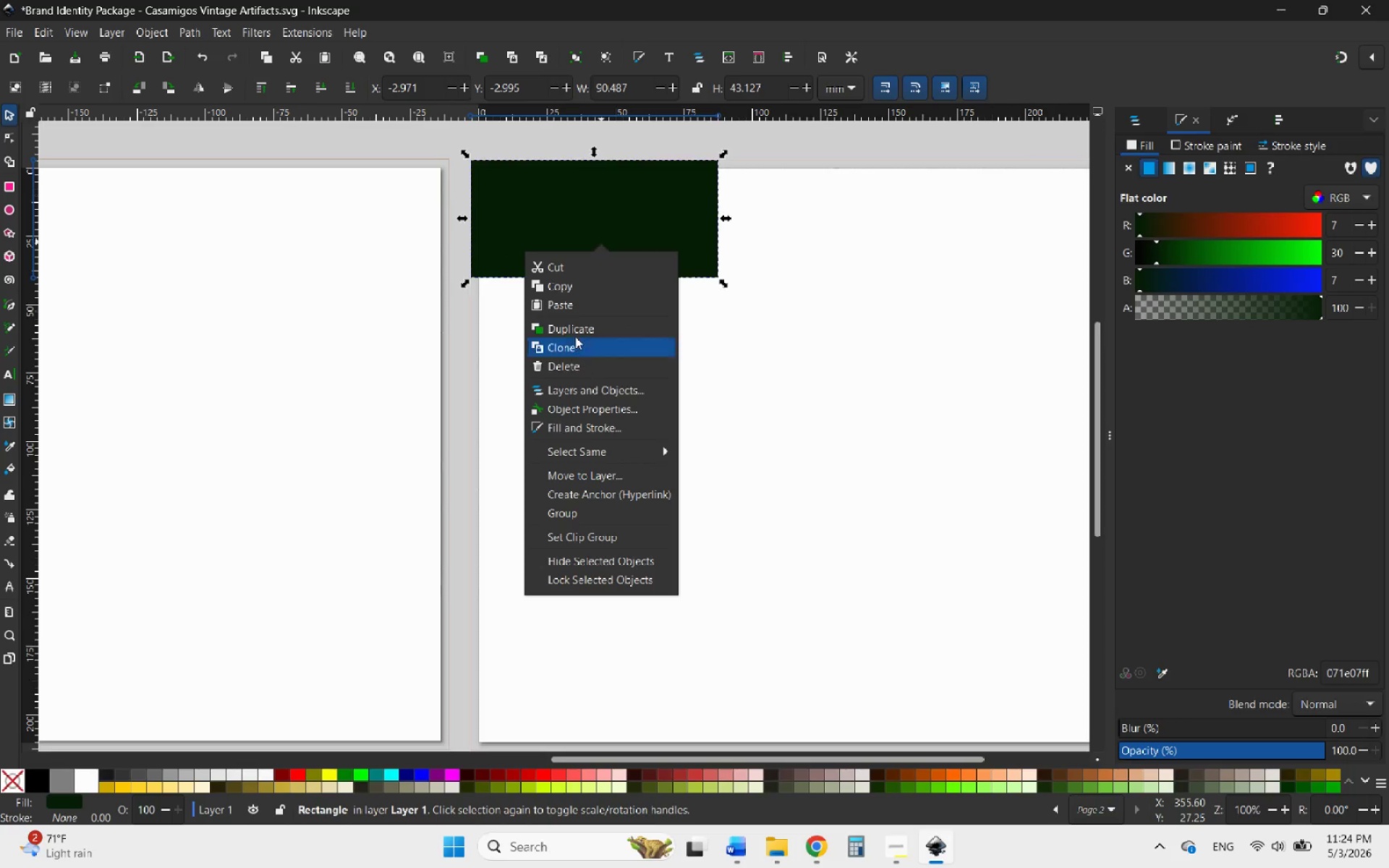 
left_click([573, 327])
 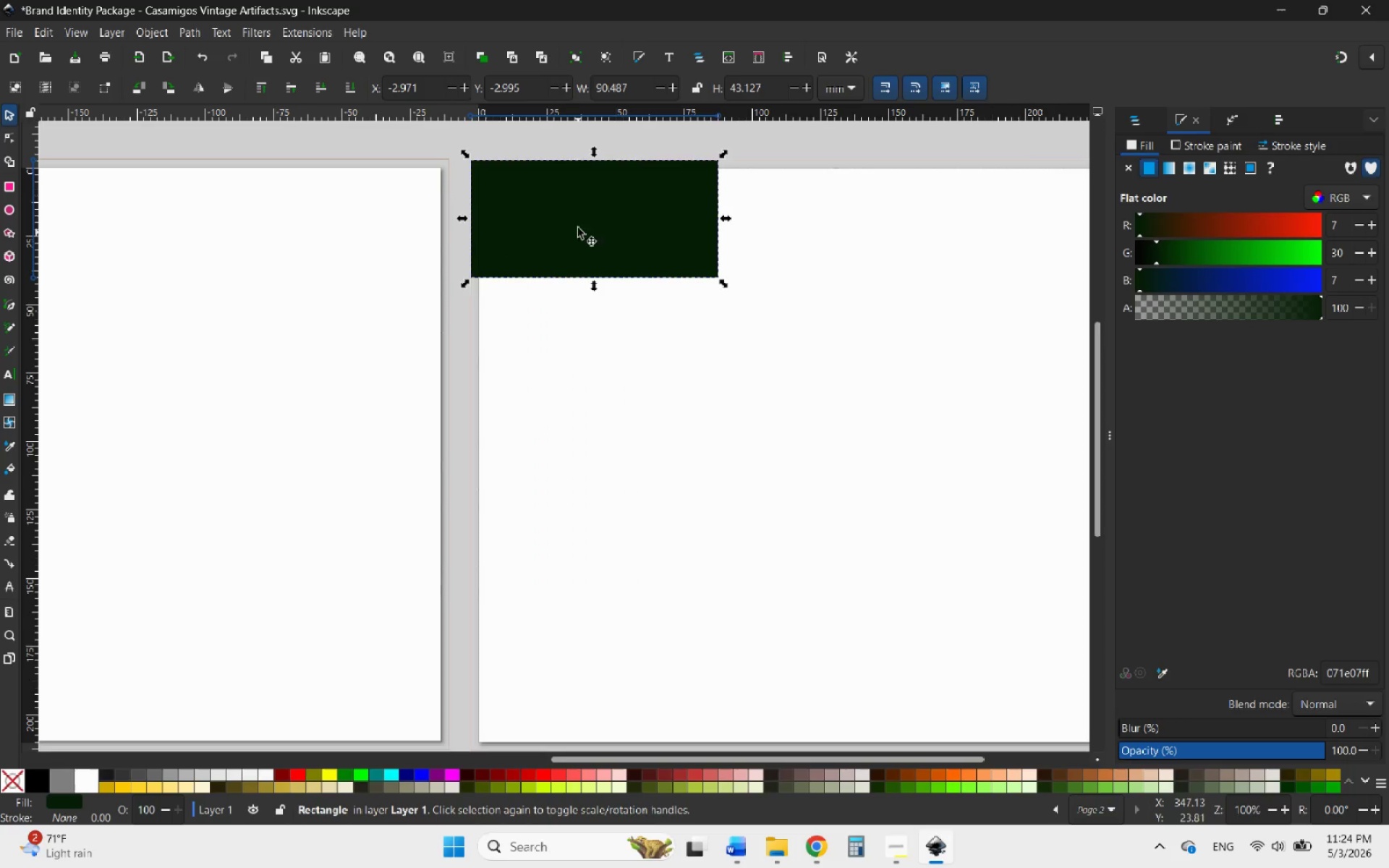 
left_click_drag(start_coordinate=[577, 214], to_coordinate=[613, 350])
 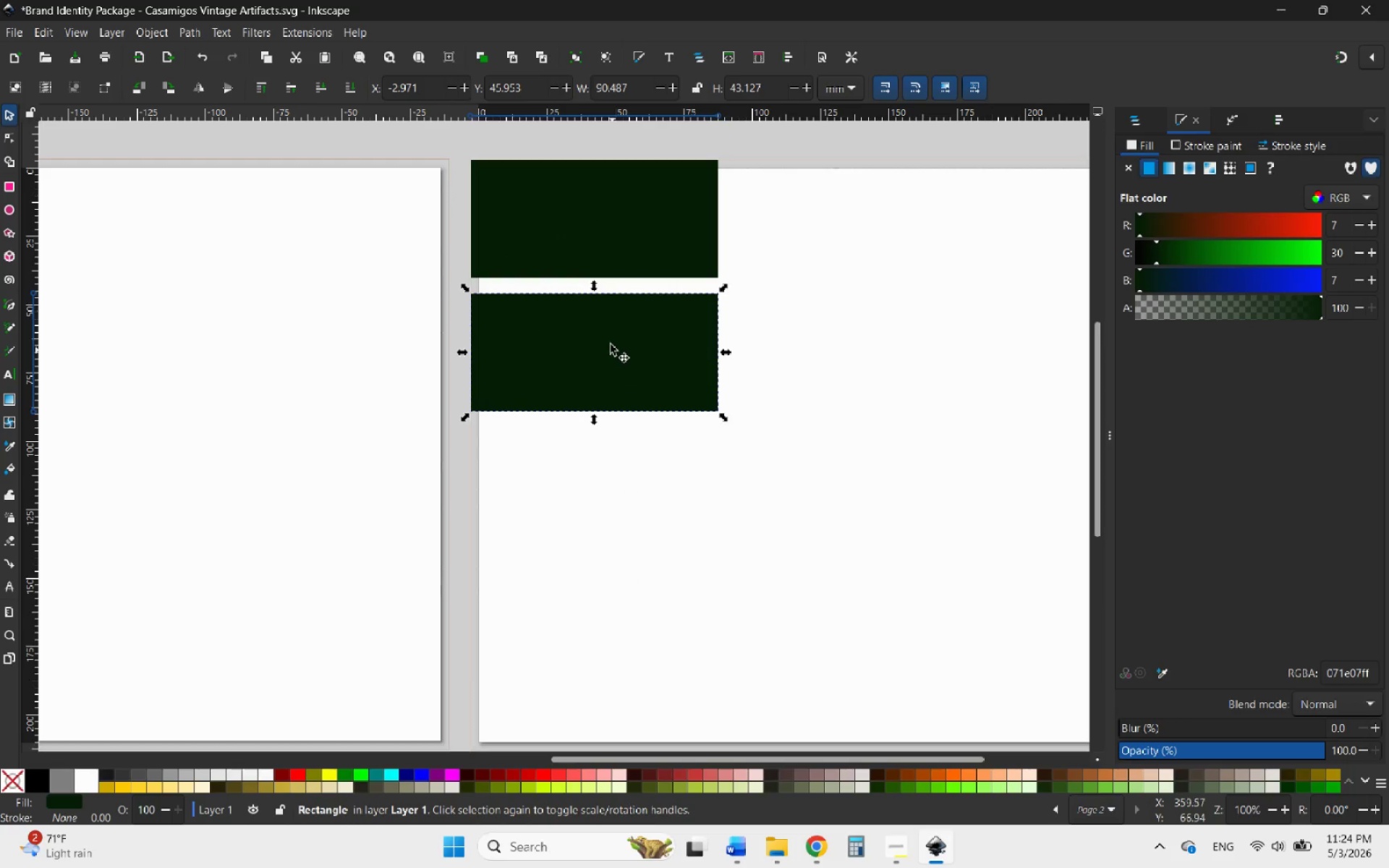 
hold_key(key=ControlLeft, duration=1.02)
 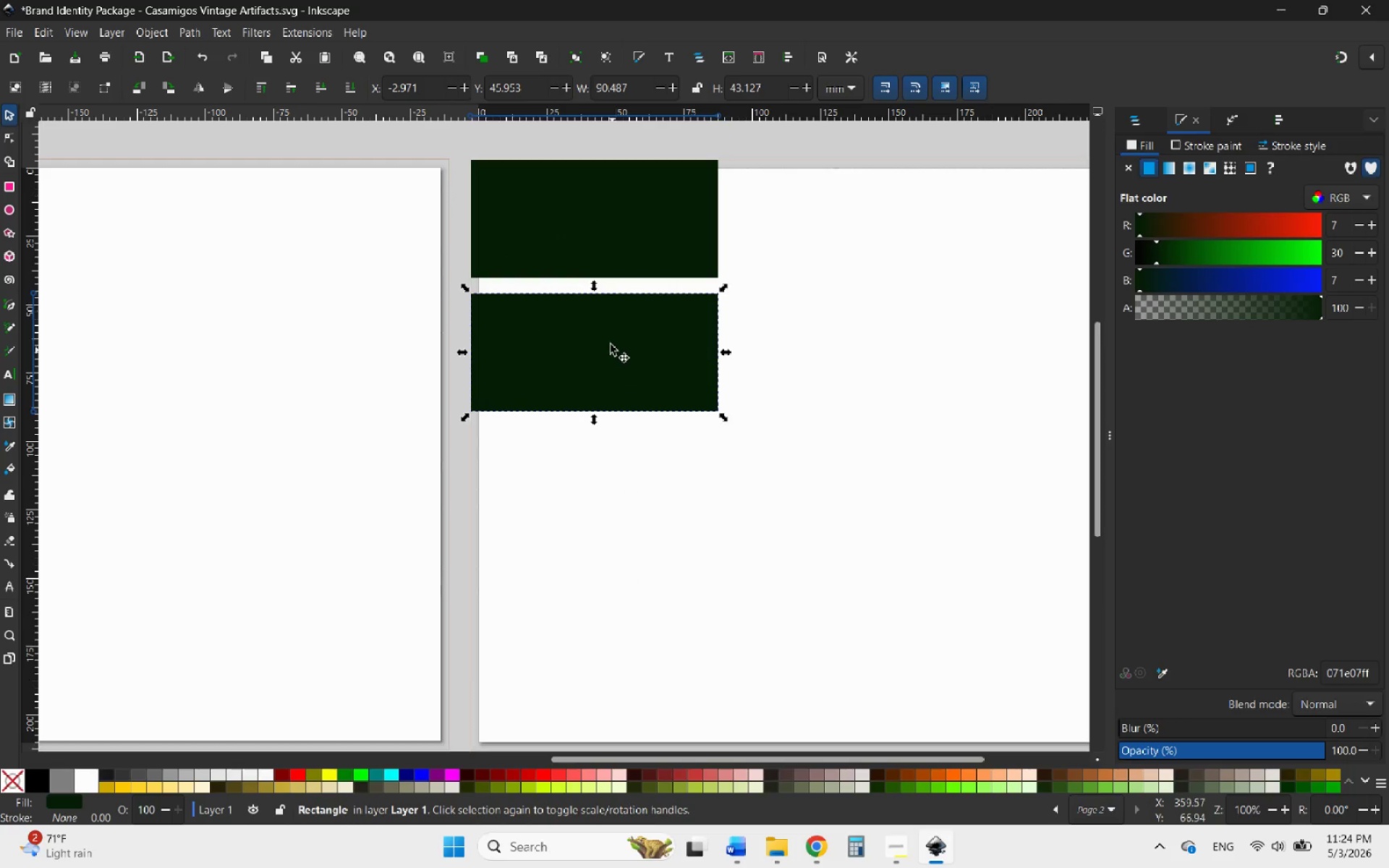 
scroll: coordinate [608, 339], scroll_direction: down, amount: 1.0
 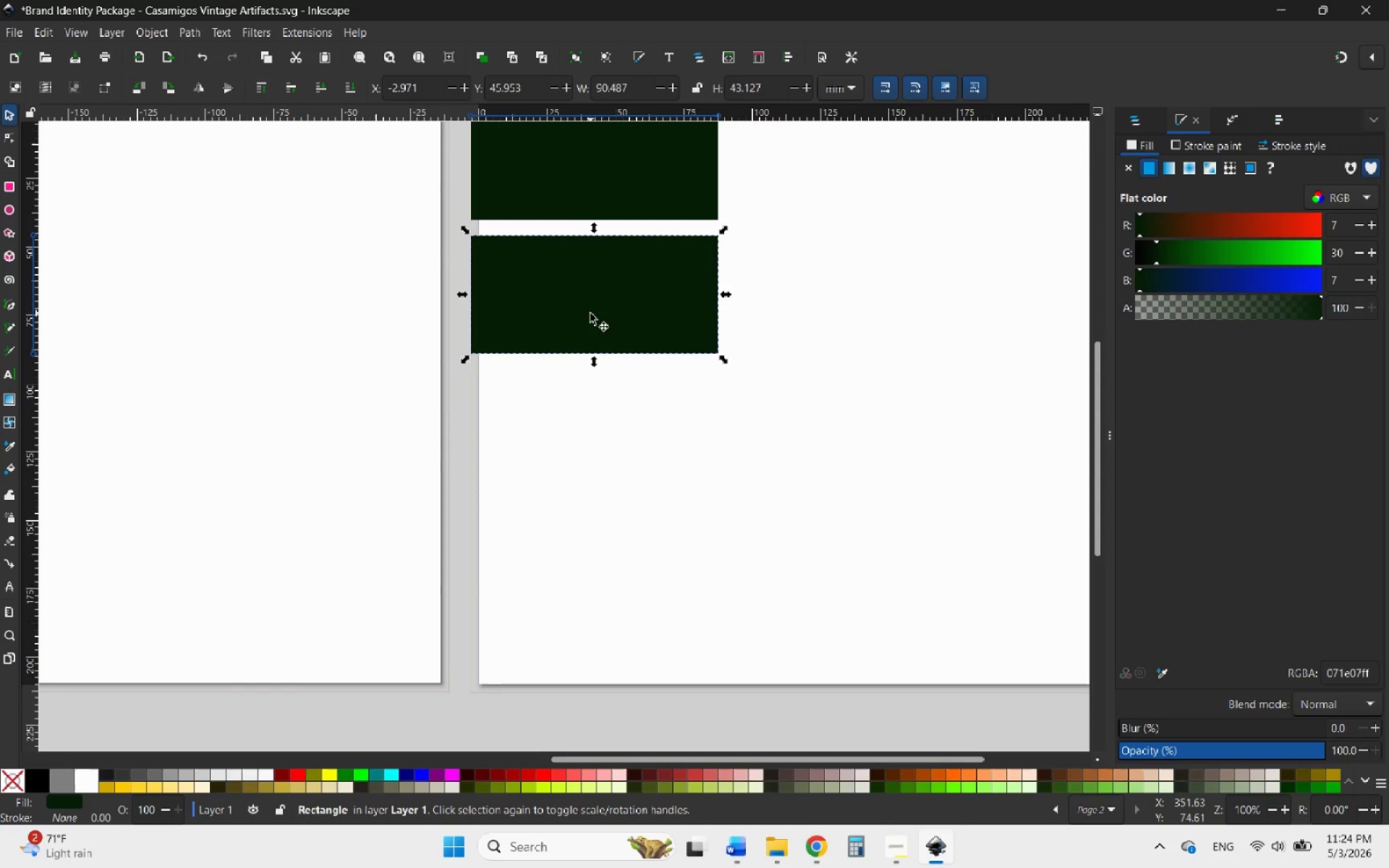 
hold_key(key=ControlLeft, duration=0.67)
scroll: coordinate [538, 216], scroll_direction: up, amount: 2.0
 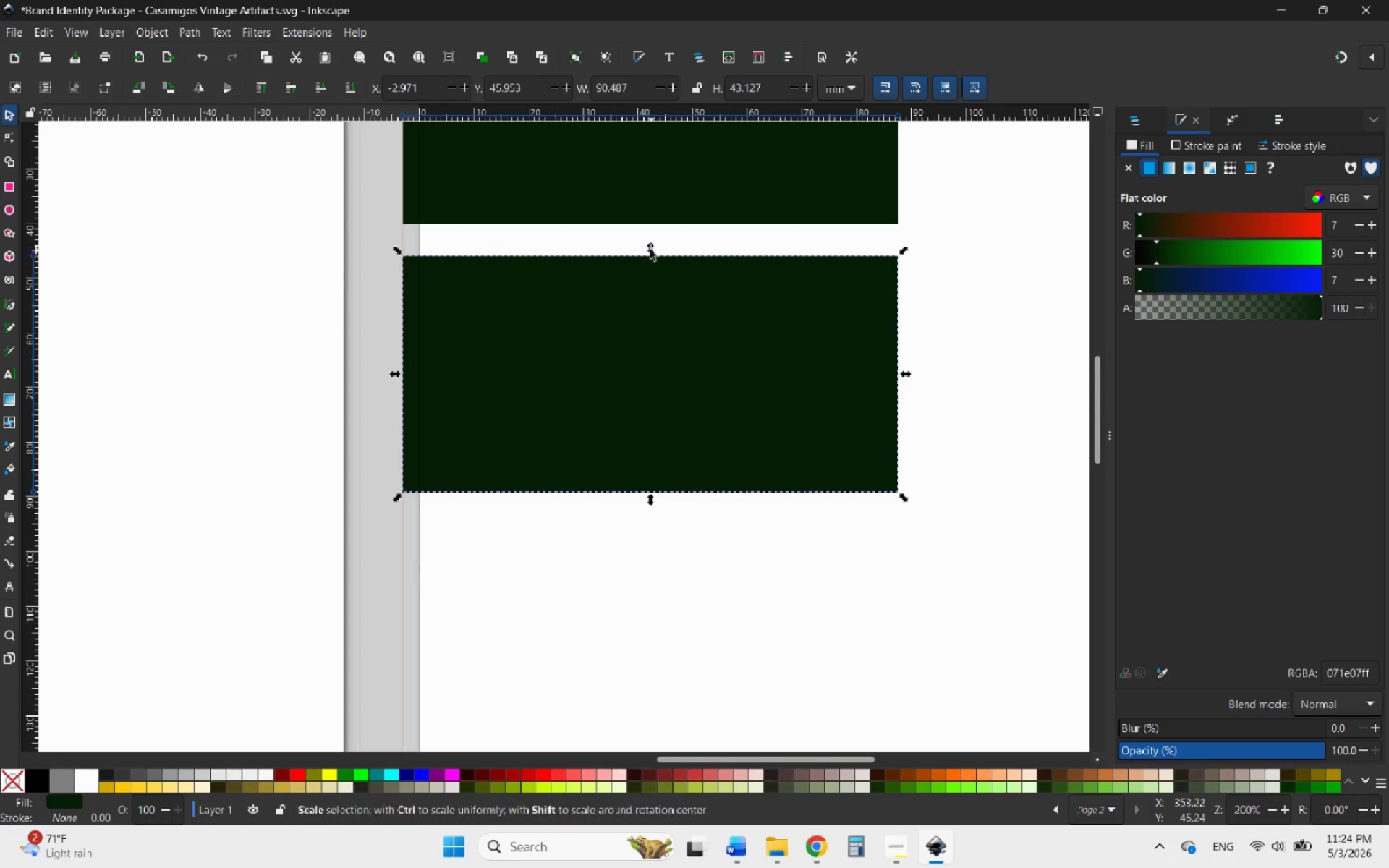 
left_click_drag(start_coordinate=[649, 248], to_coordinate=[684, 216])
 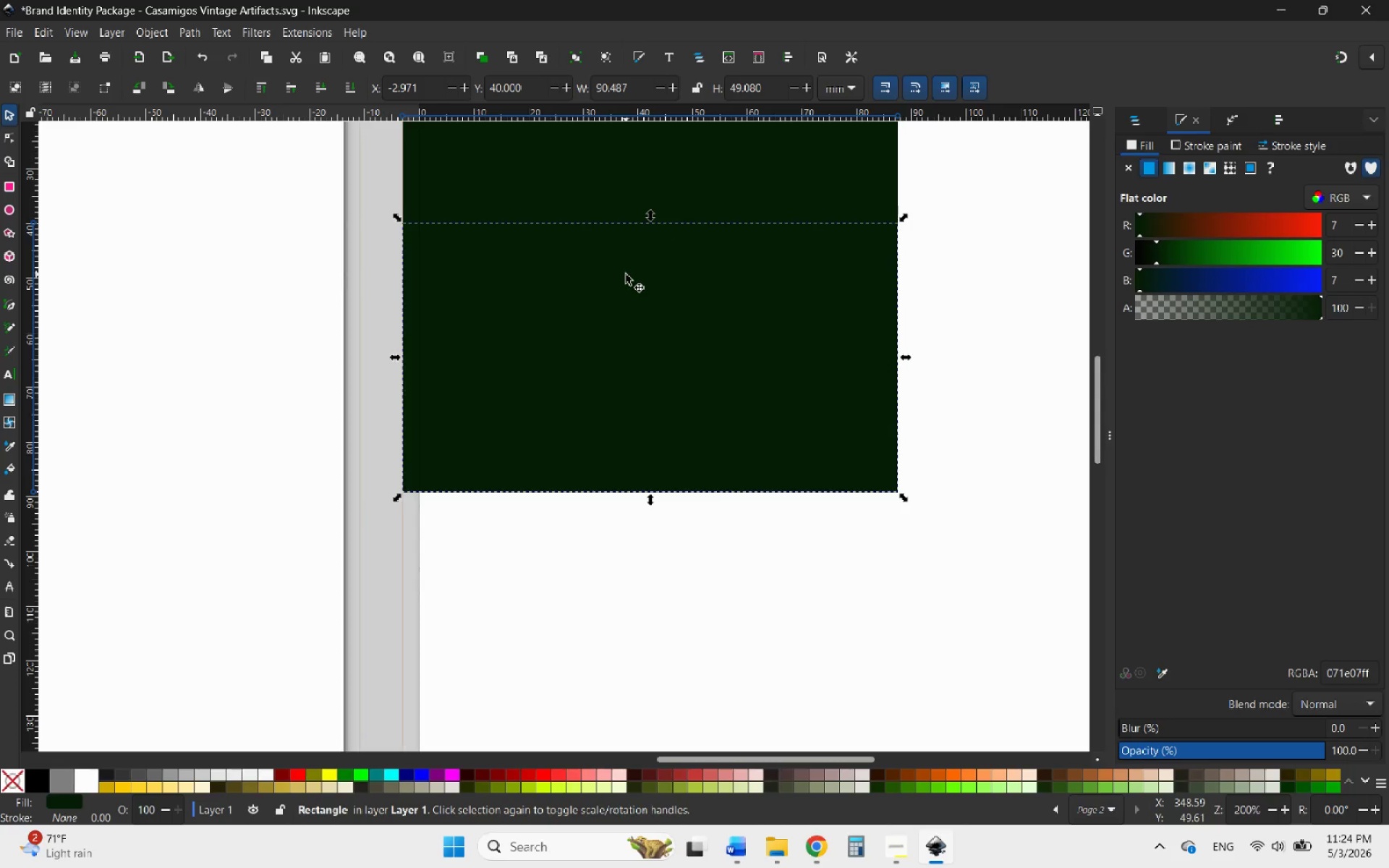 
right_click([626, 274])
 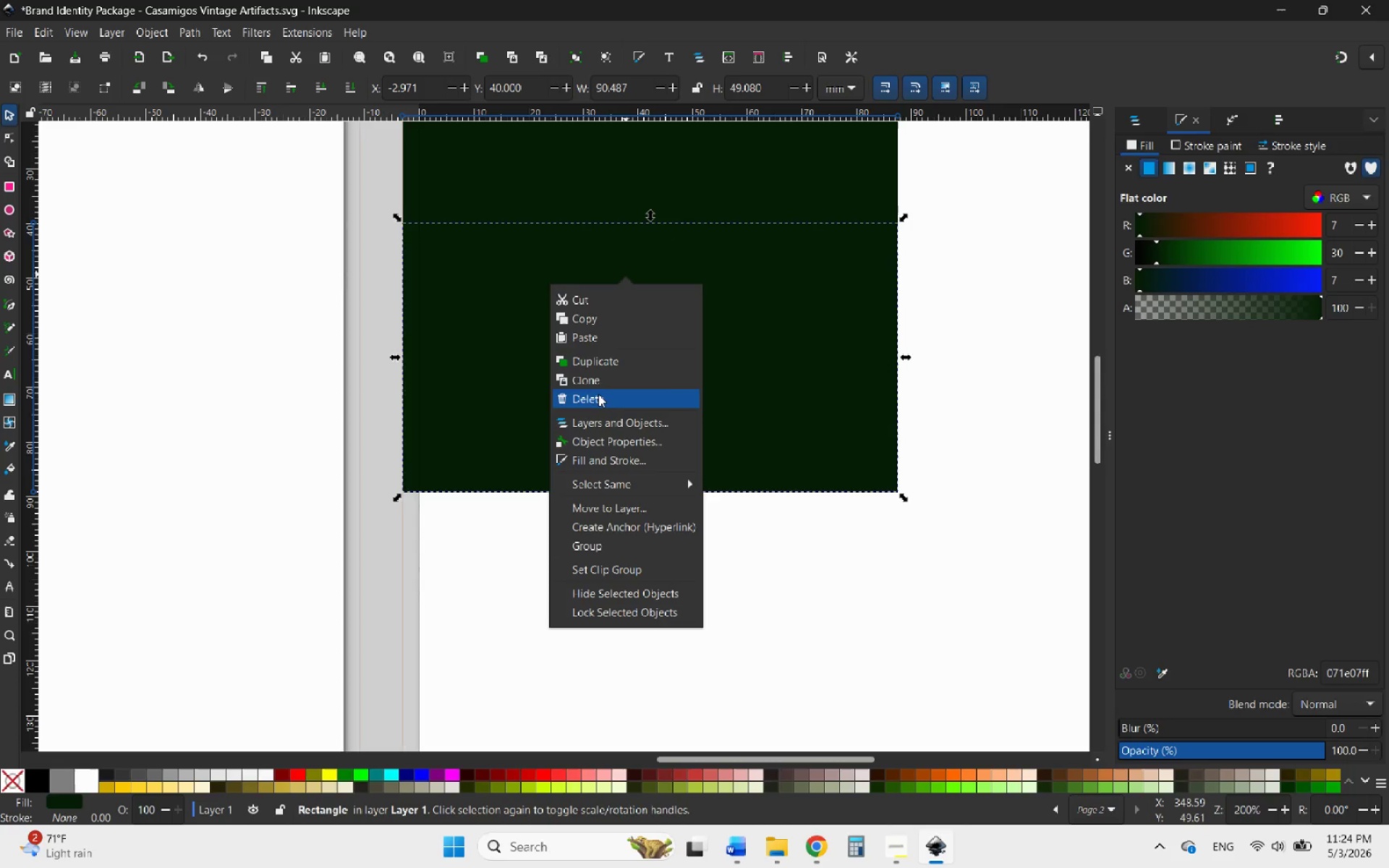 
key(Control+ControlLeft)
 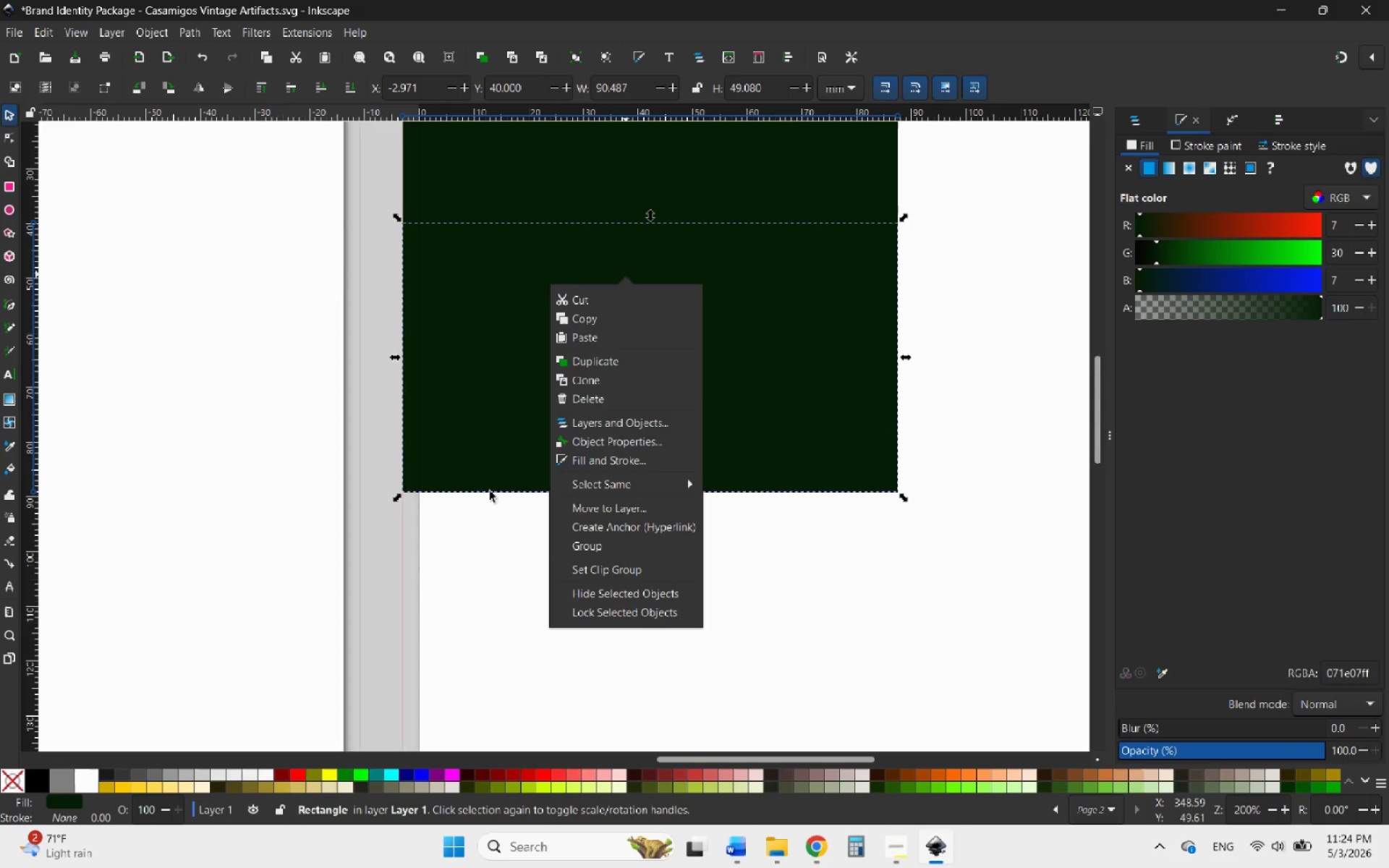 
left_click([451, 536])
 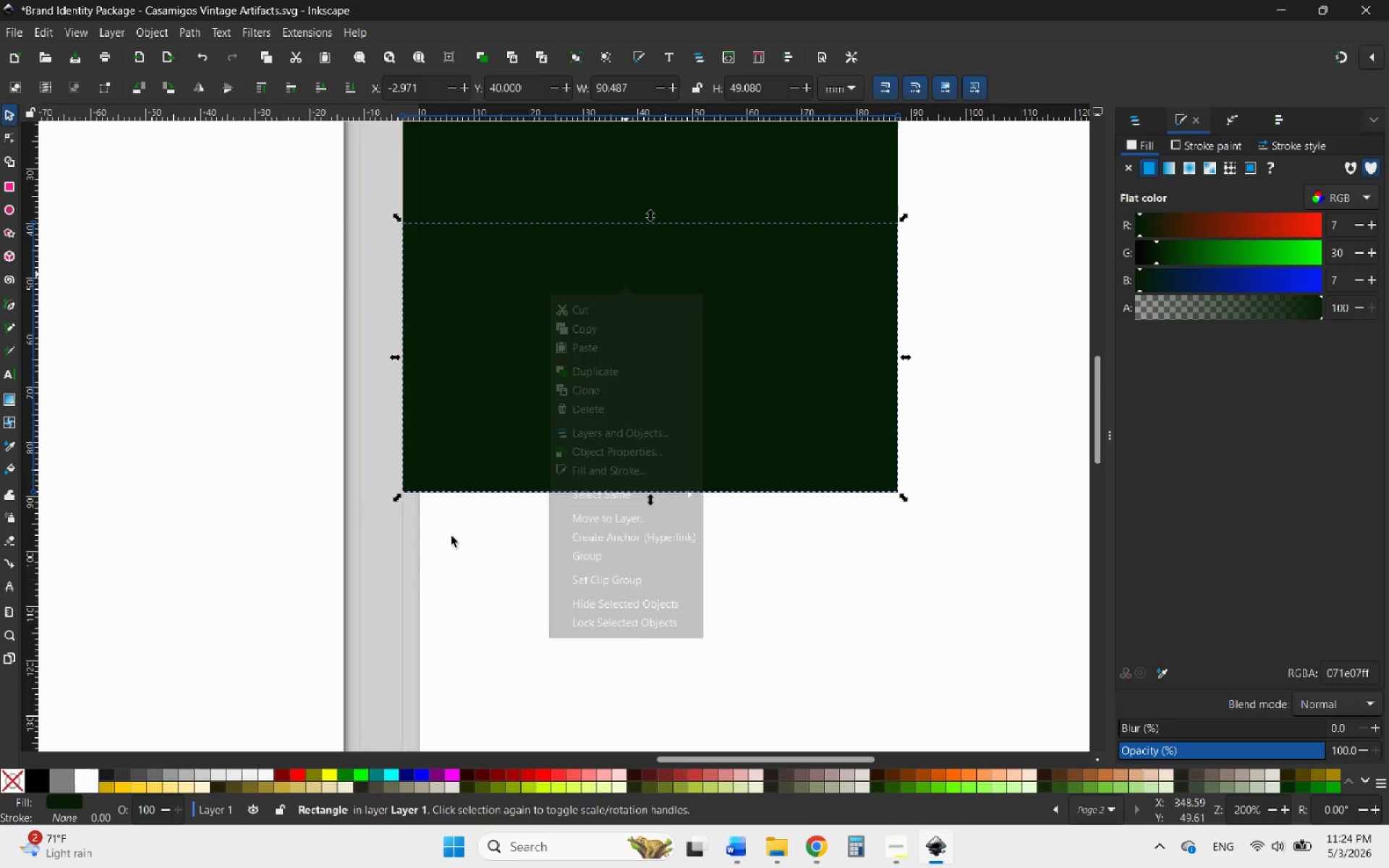 
hold_key(key=ControlLeft, duration=1.67)
scroll: coordinate [561, 524], scroll_direction: down, amount: 2.0
 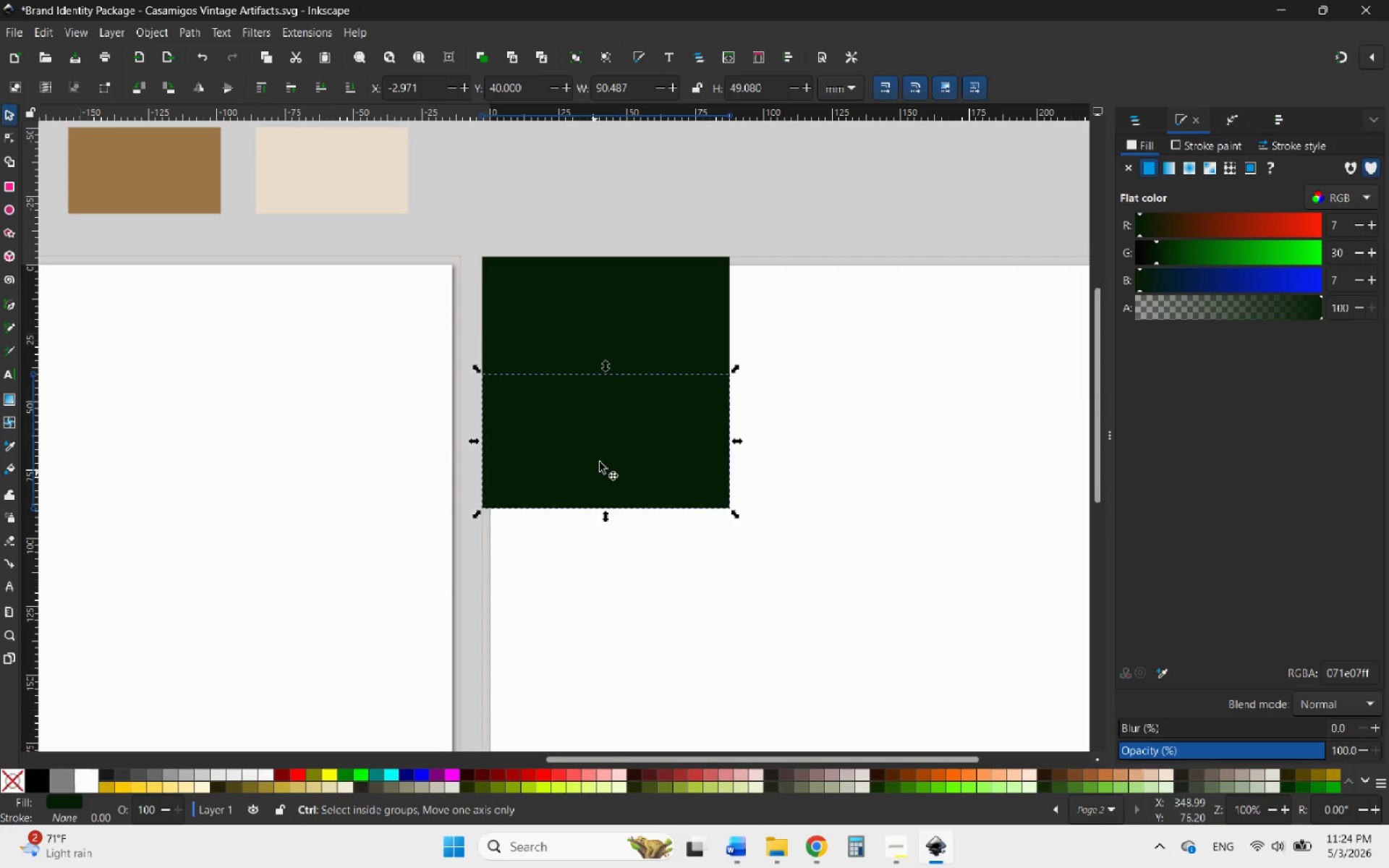 
scroll: coordinate [611, 431], scroll_direction: up, amount: 1.0
 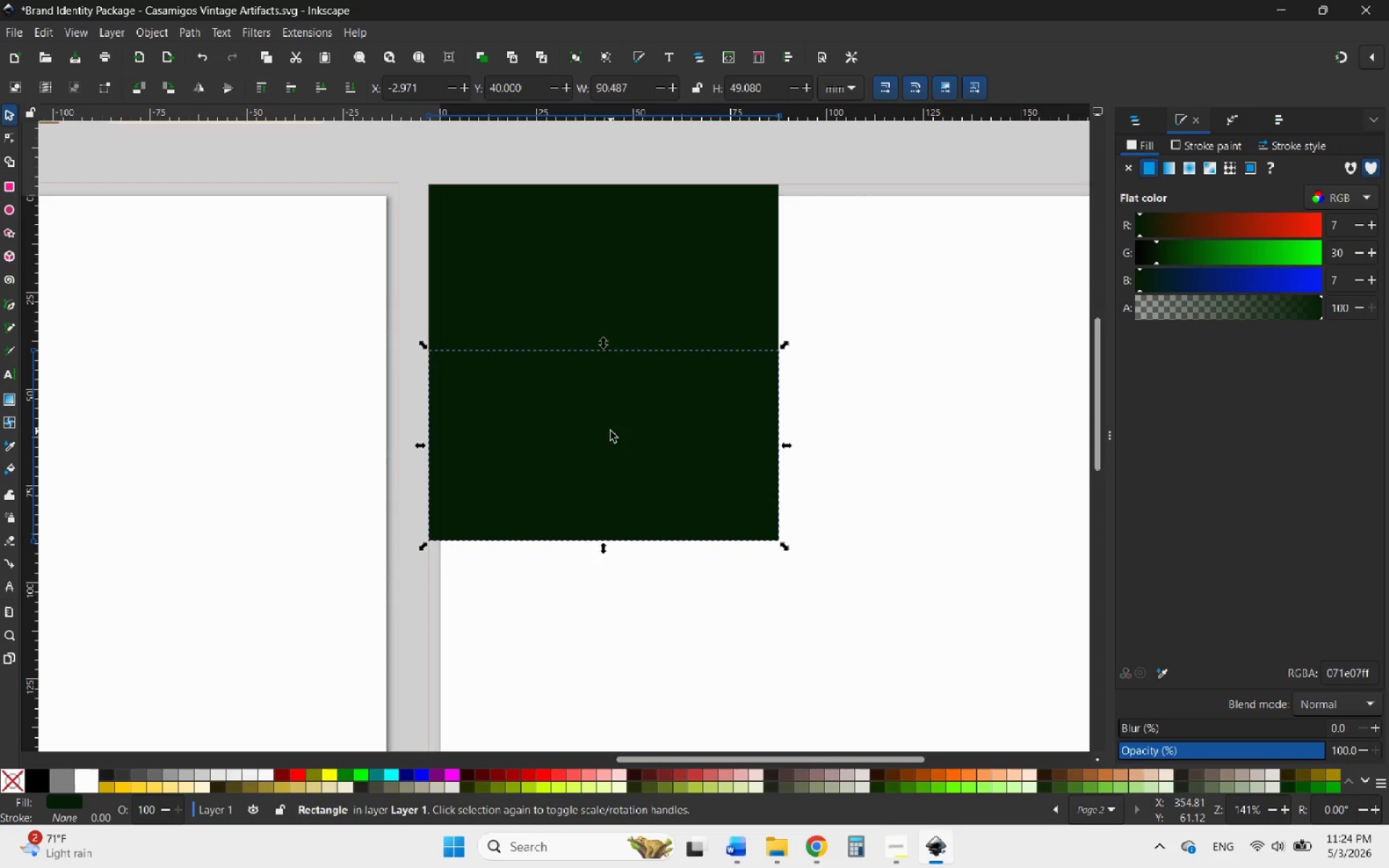 
key(Delete)
 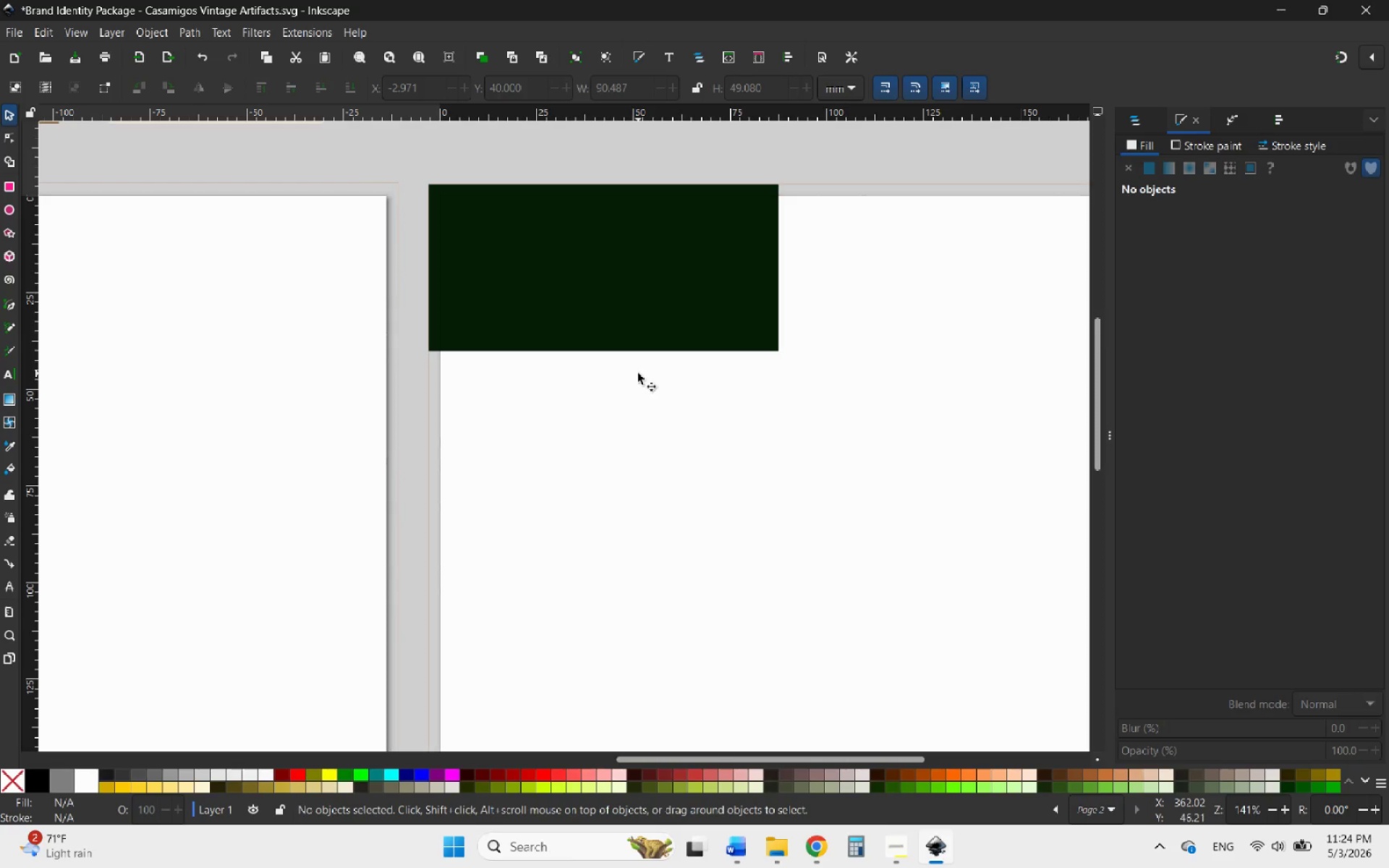 
left_click([574, 294])
 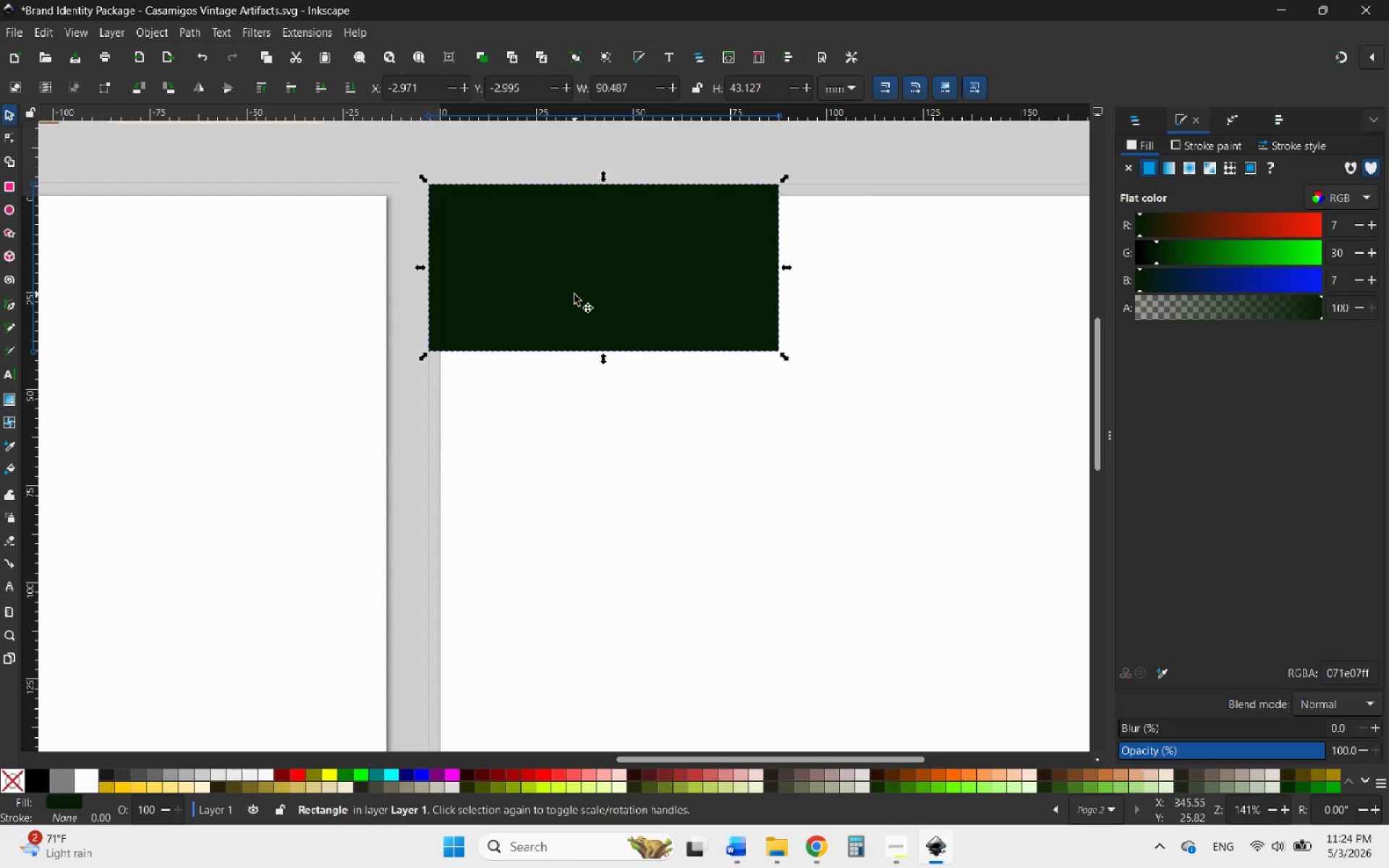 
right_click([574, 294])
 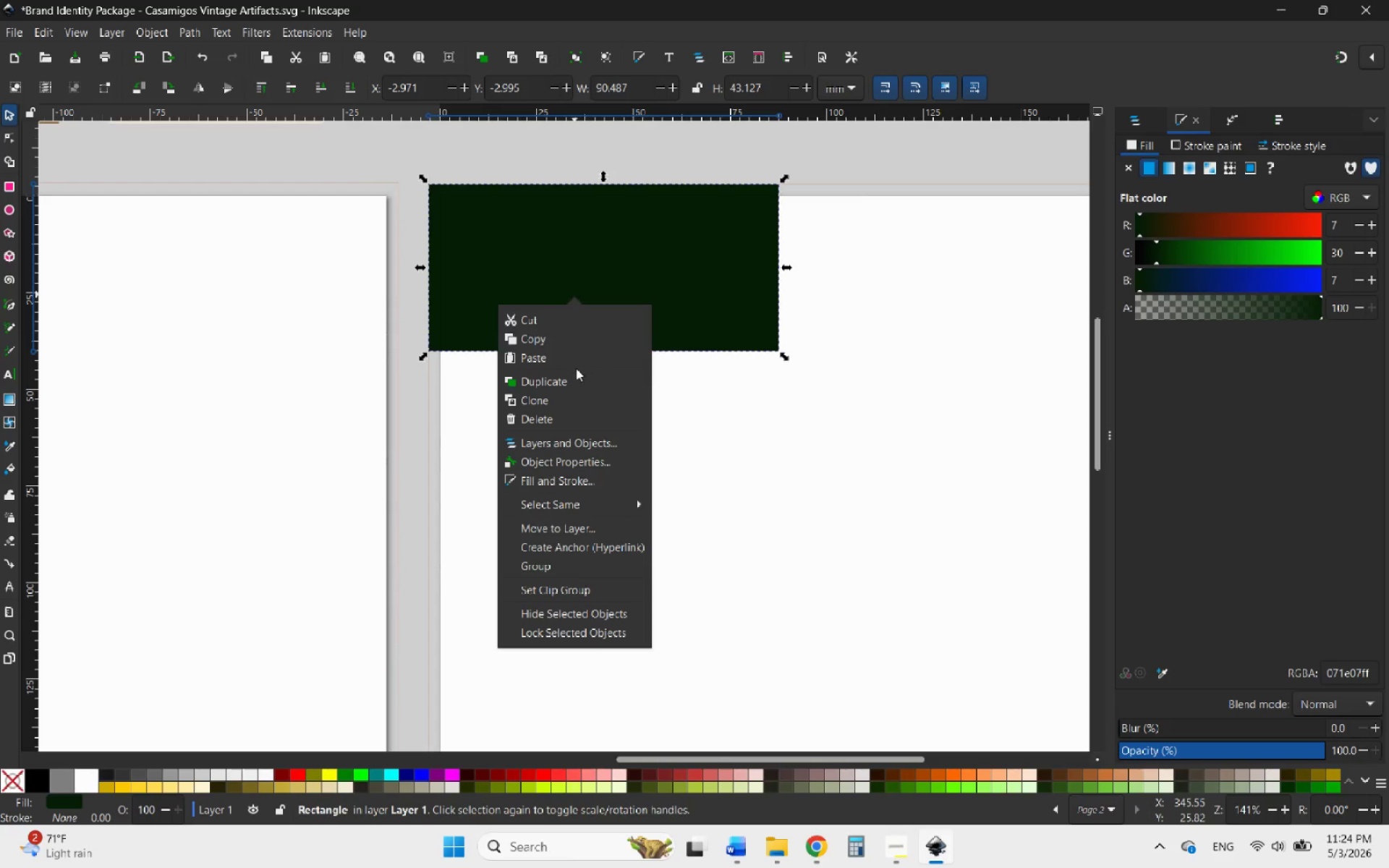 
left_click([554, 379])
 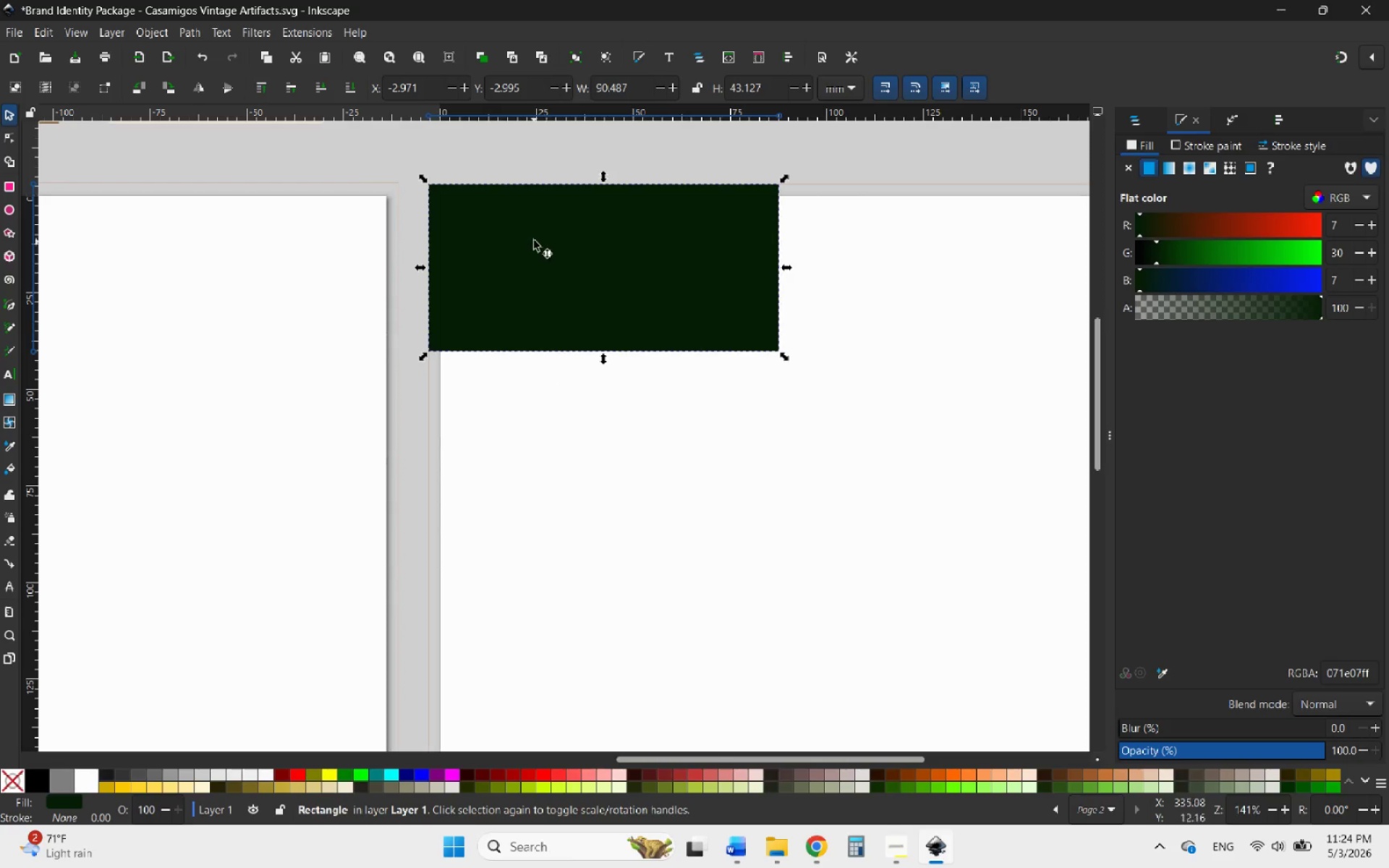 
left_click_drag(start_coordinate=[534, 227], to_coordinate=[496, 410])
 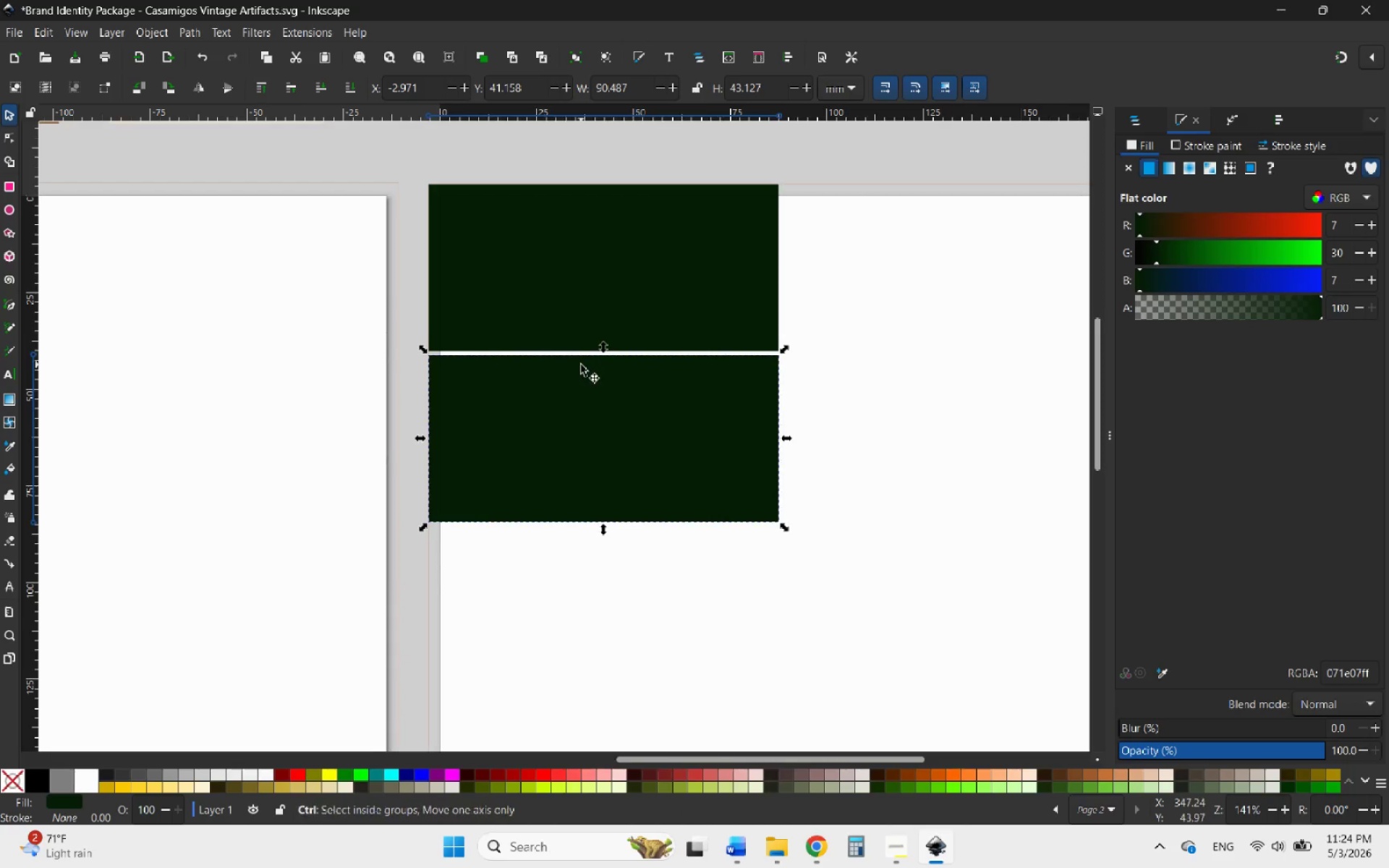 
hold_key(key=ControlLeft, duration=3.42)
 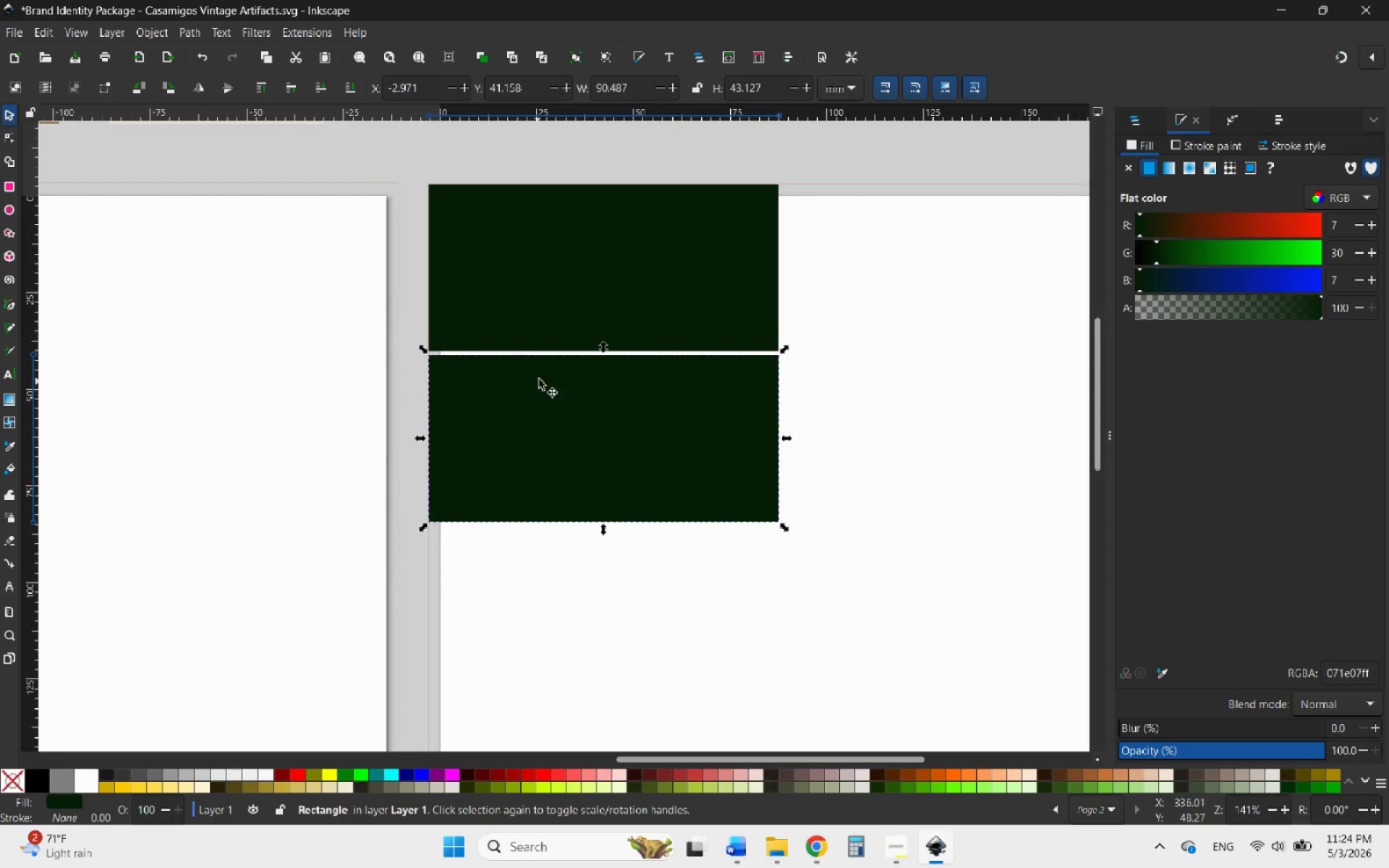 
hold_key(key=ControlLeft, duration=0.56)
 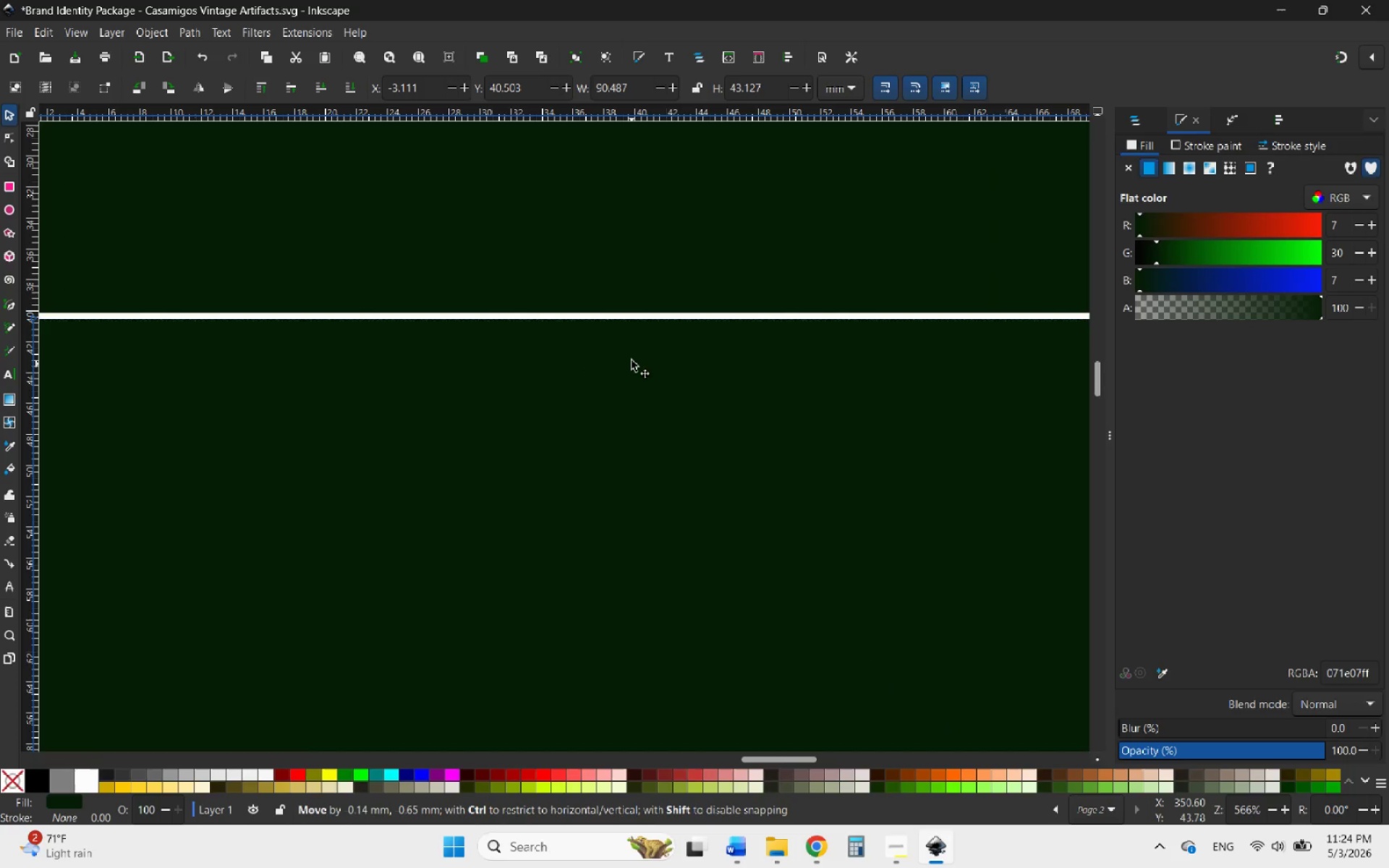 
left_click_drag(start_coordinate=[637, 374], to_coordinate=[632, 357])
 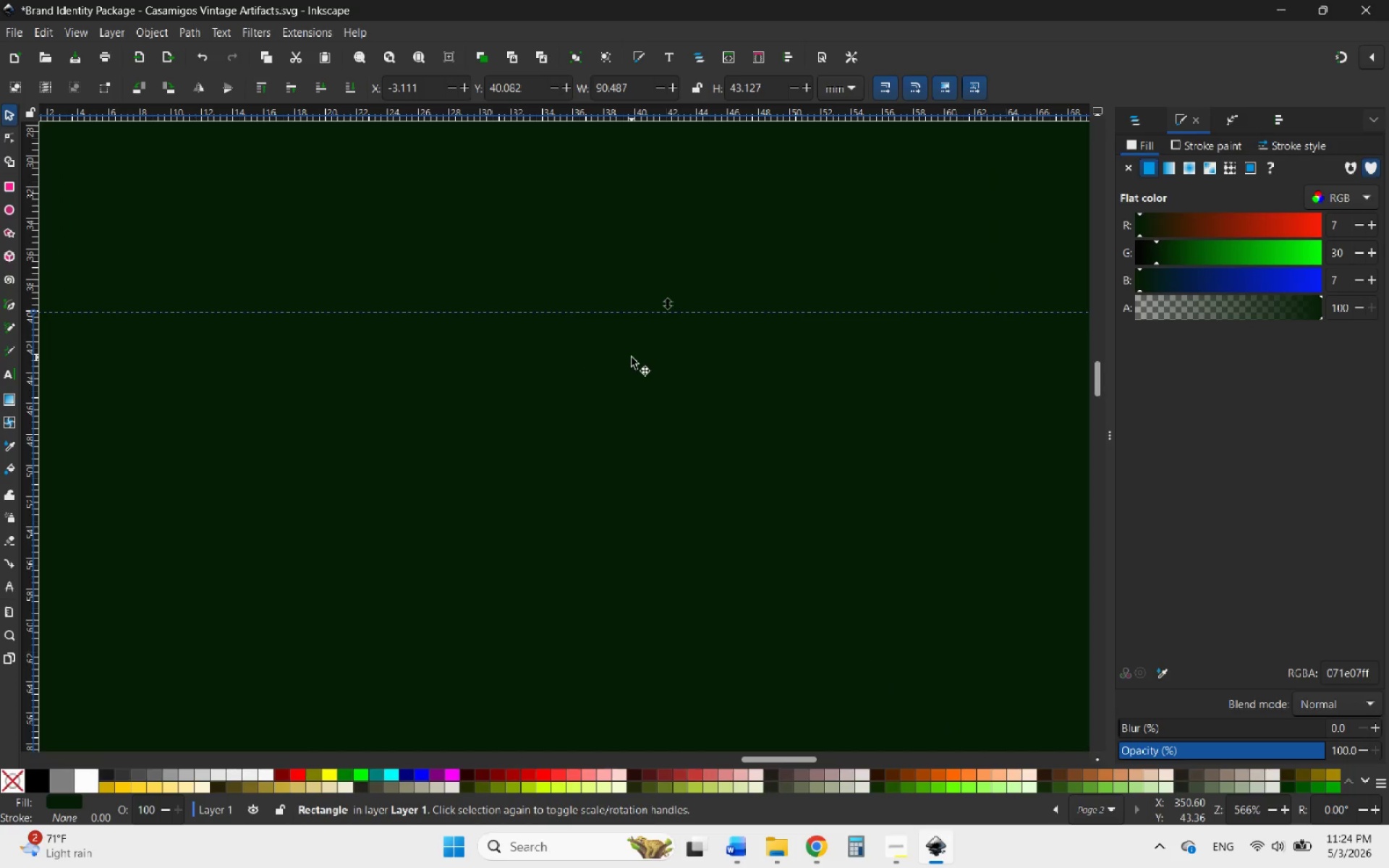 
scroll: coordinate [582, 364], scroll_direction: up, amount: 4.0
 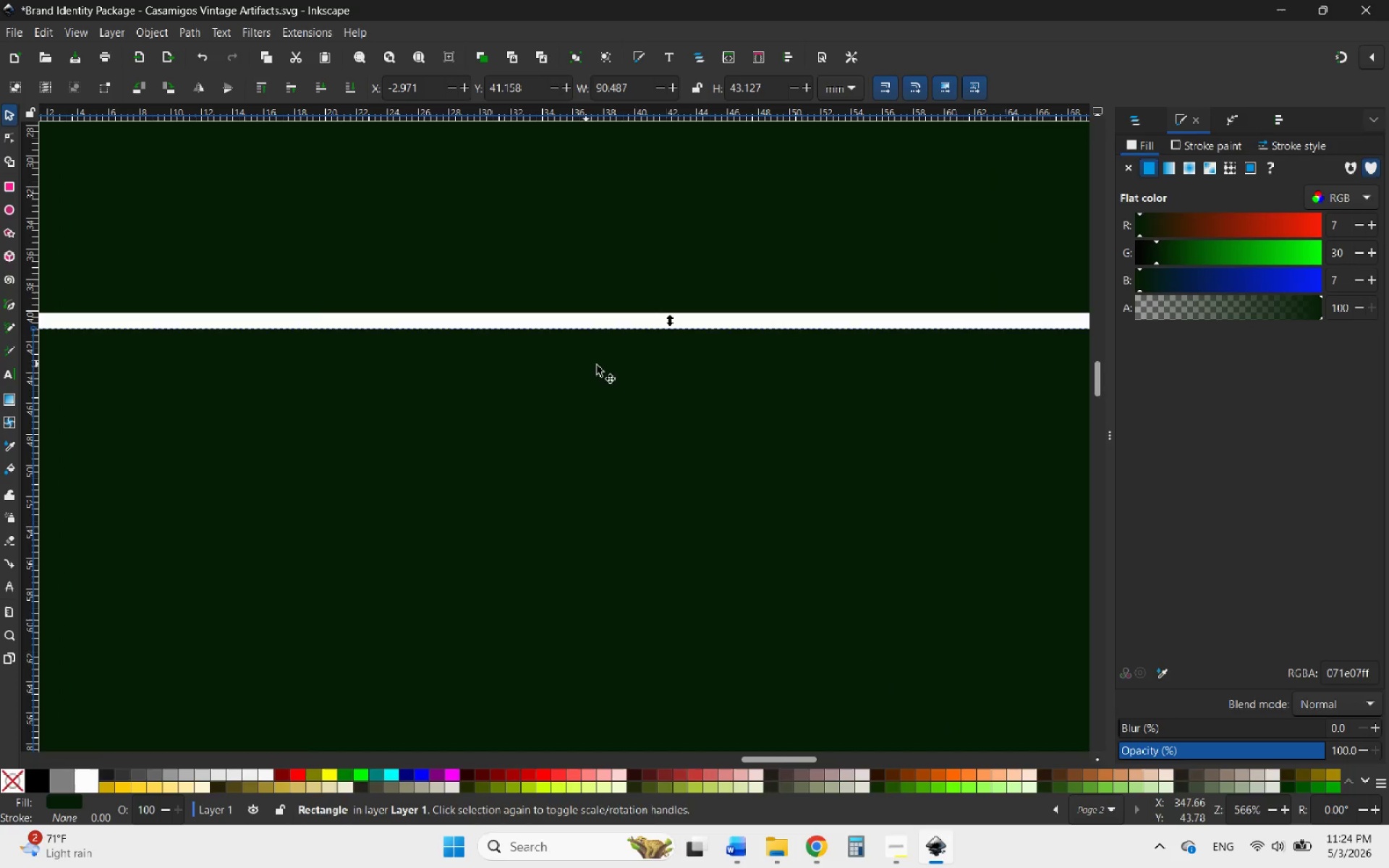 
hold_key(key=ControlLeft, duration=1.01)
scroll: coordinate [619, 363], scroll_direction: down, amount: 4.0
 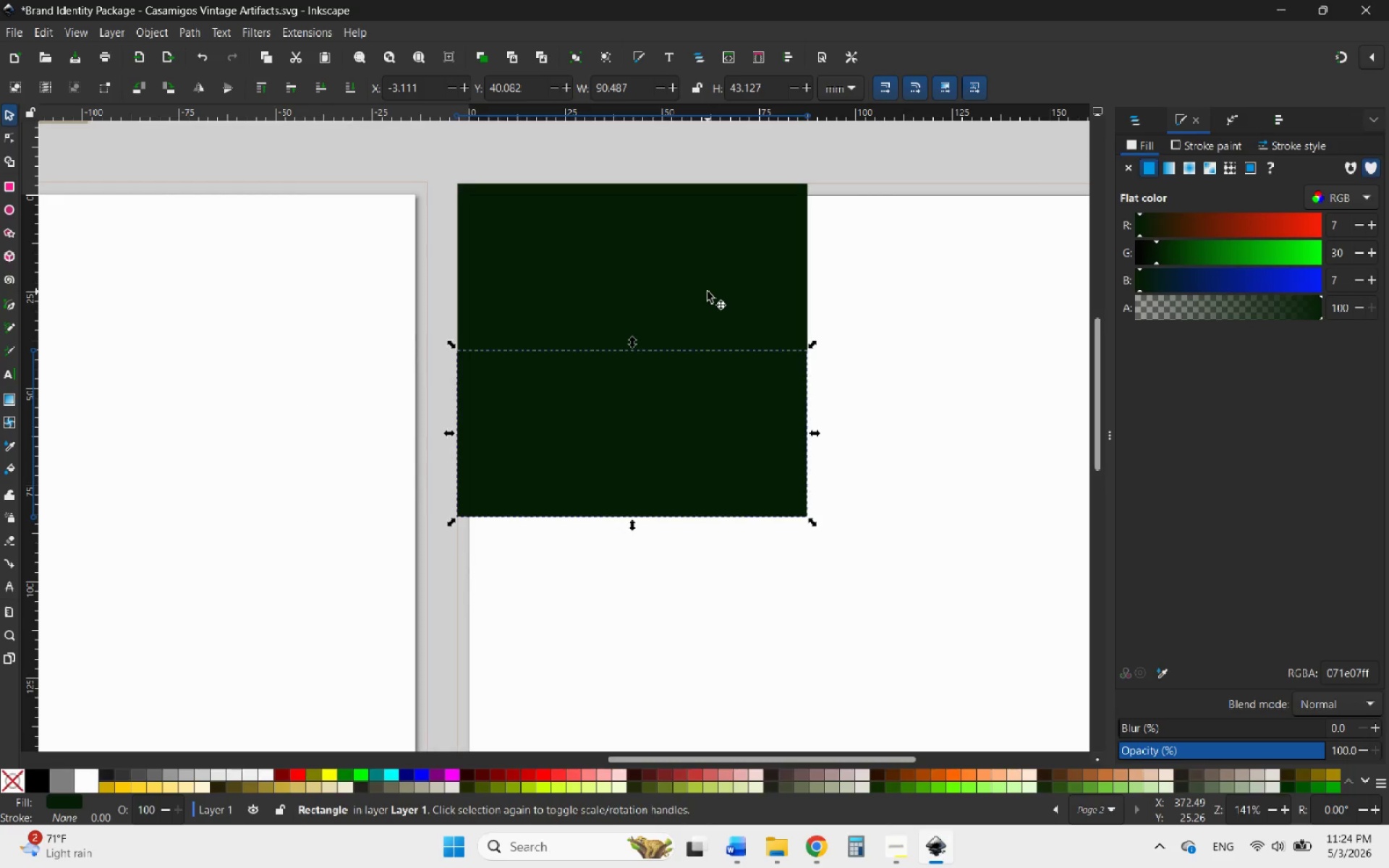 
wait(7.63)
 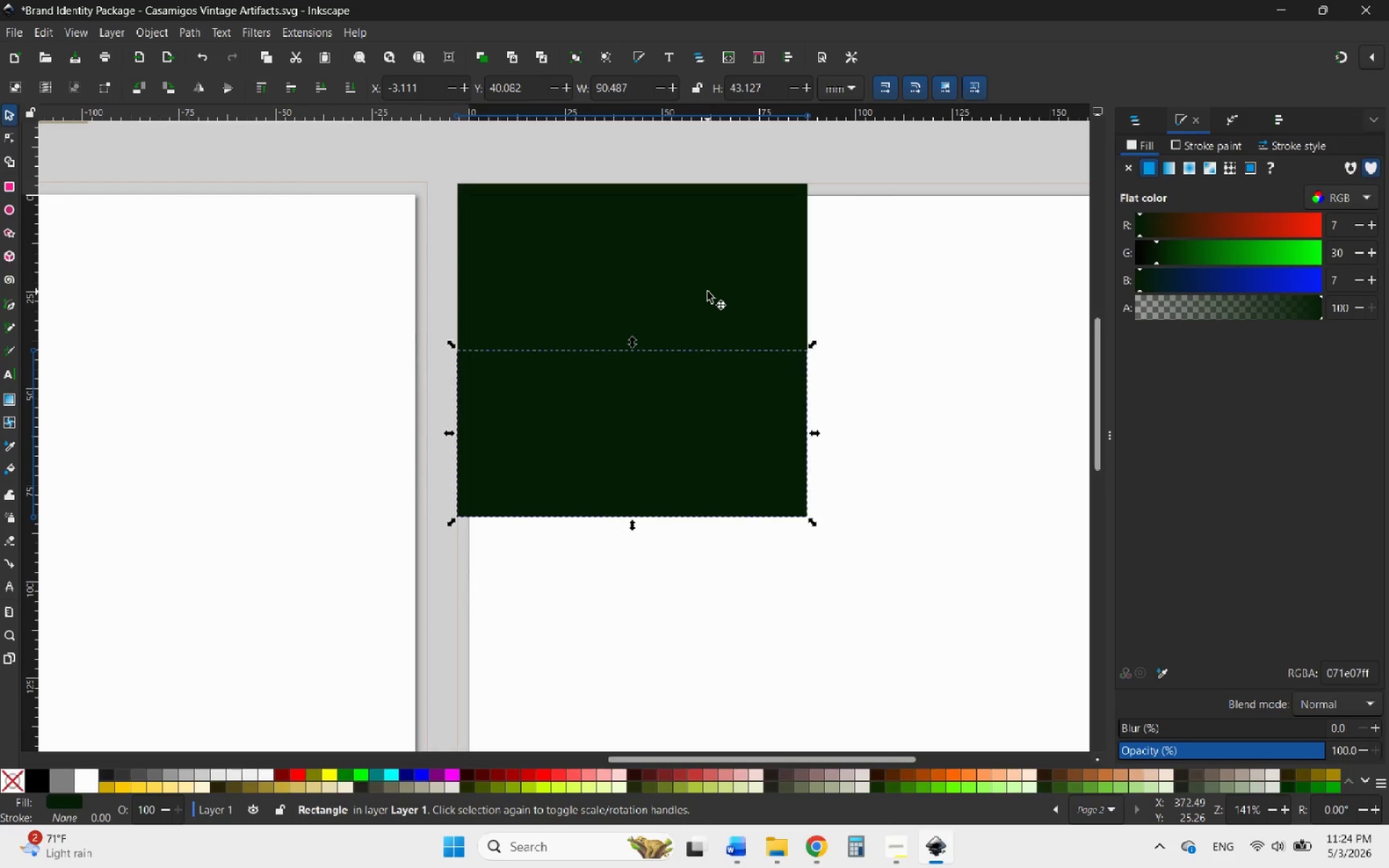 
hold_key(key=ControlLeft, duration=8.81)
 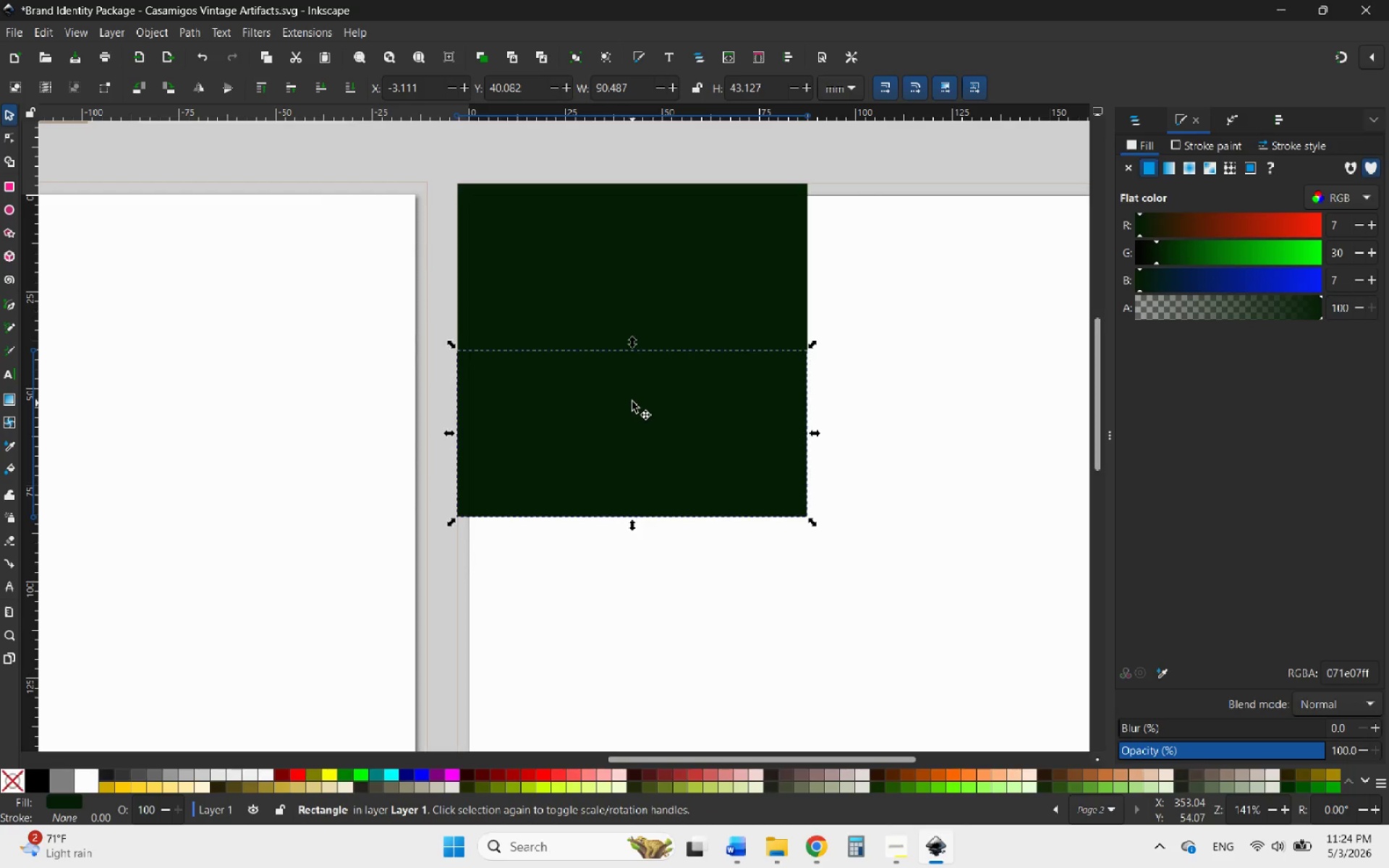 
hold_key(key=ControlLeft, duration=2.69)
scroll: coordinate [1042, 315], scroll_direction: up, amount: 8.0
 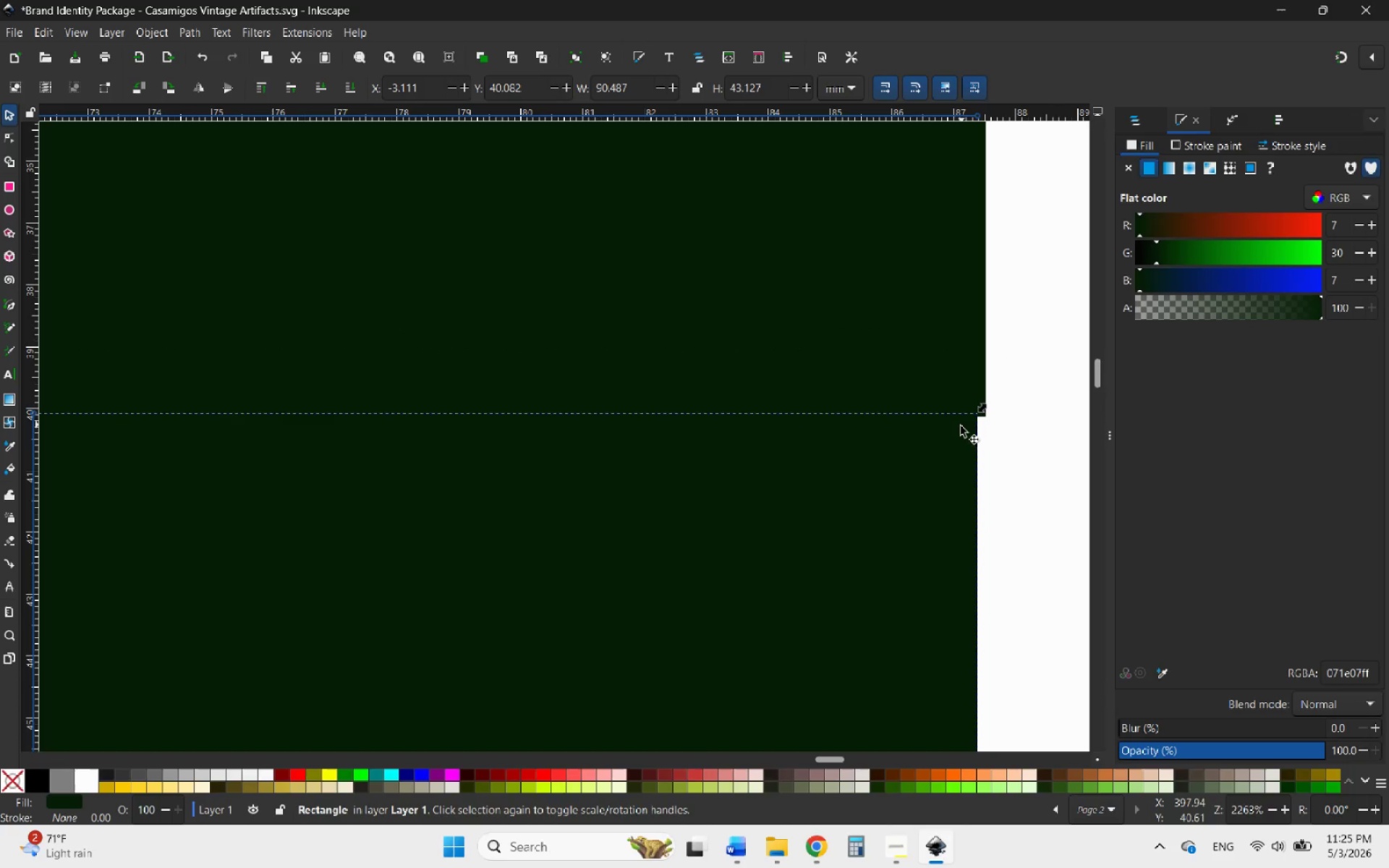 
left_click_drag(start_coordinate=[957, 429], to_coordinate=[969, 432])
 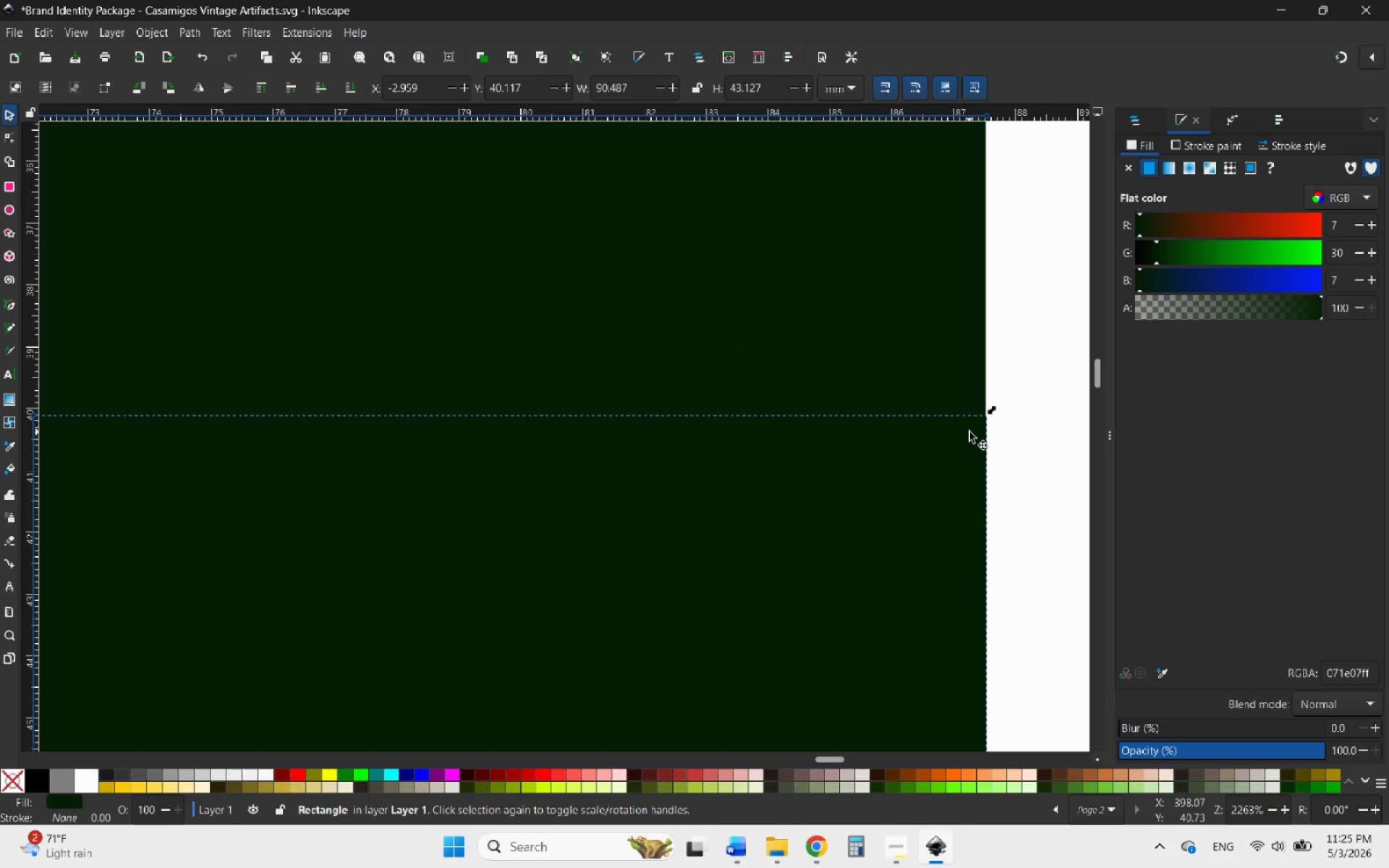 
hold_key(key=ControlLeft, duration=1.09)
scroll: coordinate [1000, 416], scroll_direction: up, amount: 5.0
 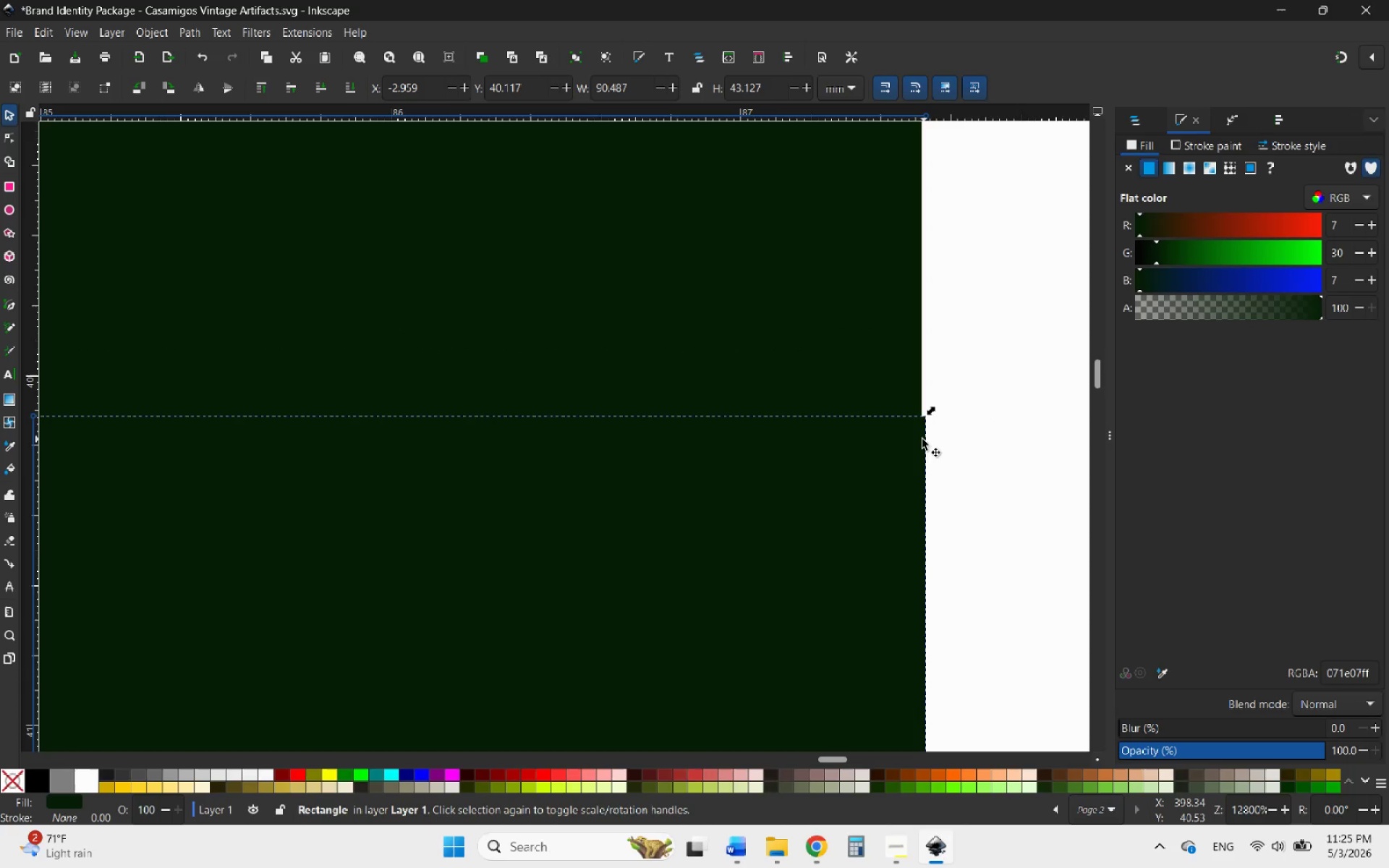 
left_click_drag(start_coordinate=[914, 442], to_coordinate=[907, 449])
 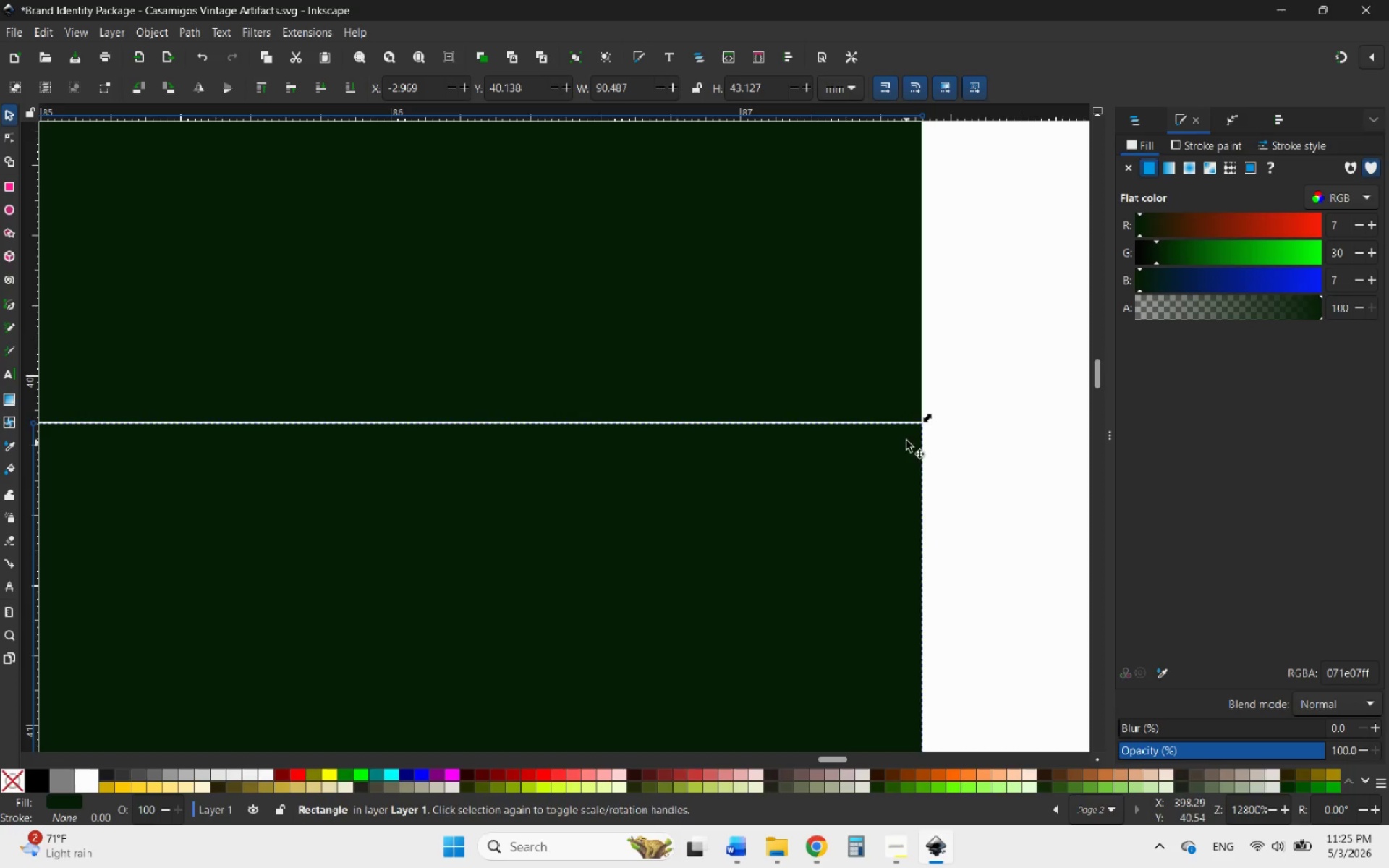 
hold_key(key=ControlLeft, duration=1.91)
scroll: coordinate [875, 327], scroll_direction: down, amount: 6.0
 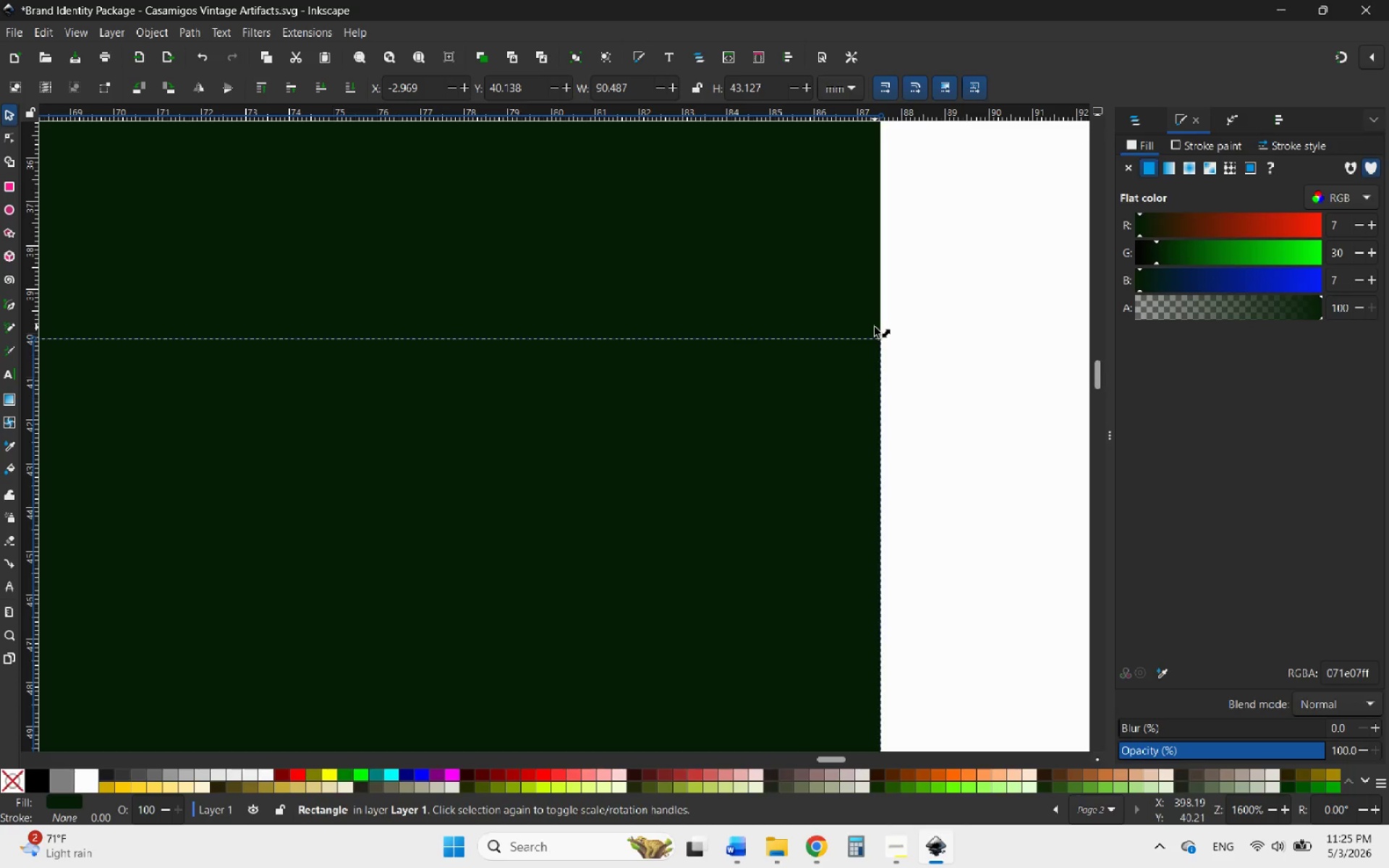 
wait(8.52)
 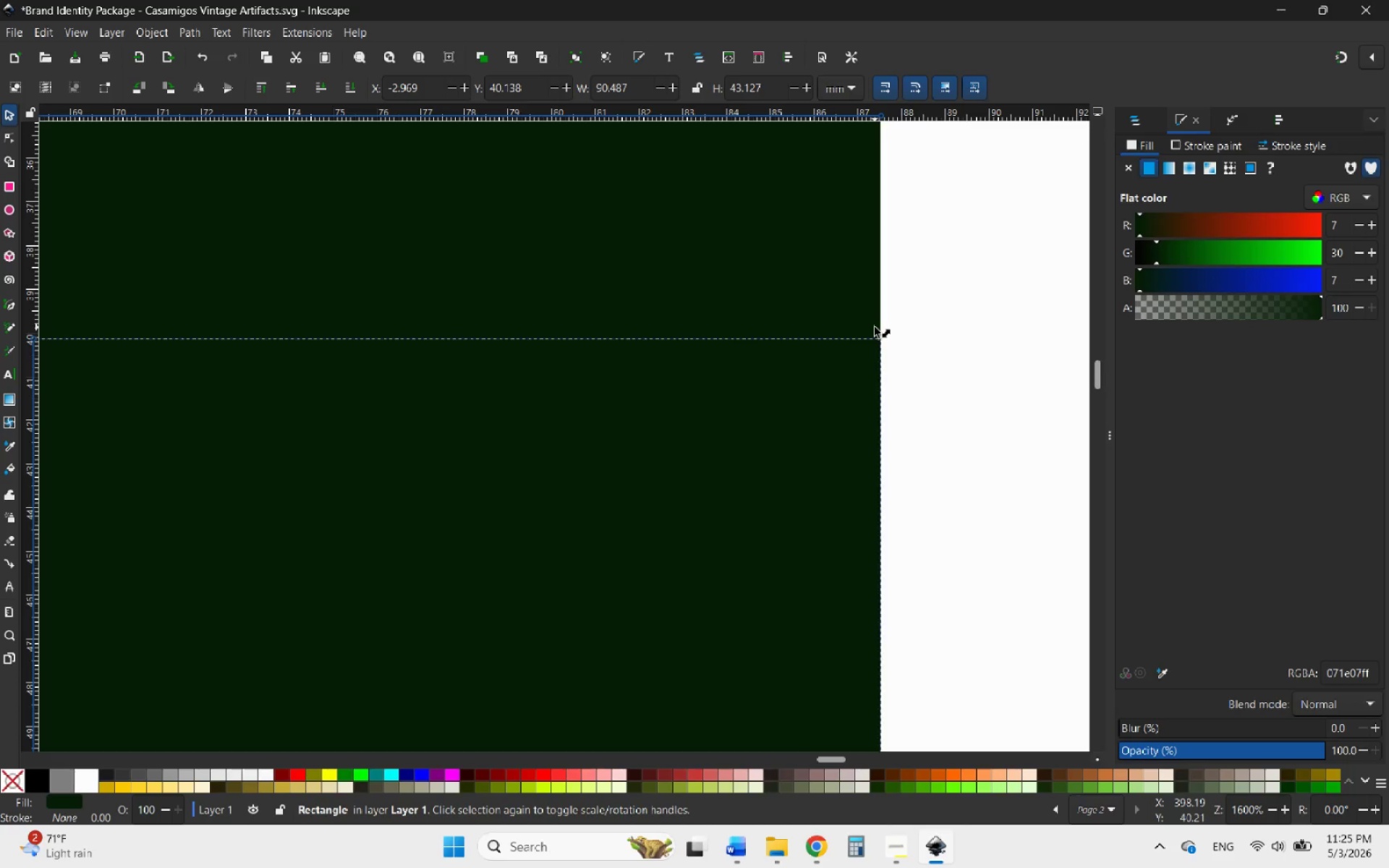 
hold_key(key=ControlLeft, duration=9.66)
scroll: coordinate [943, 302], scroll_direction: down, amount: 6.0
 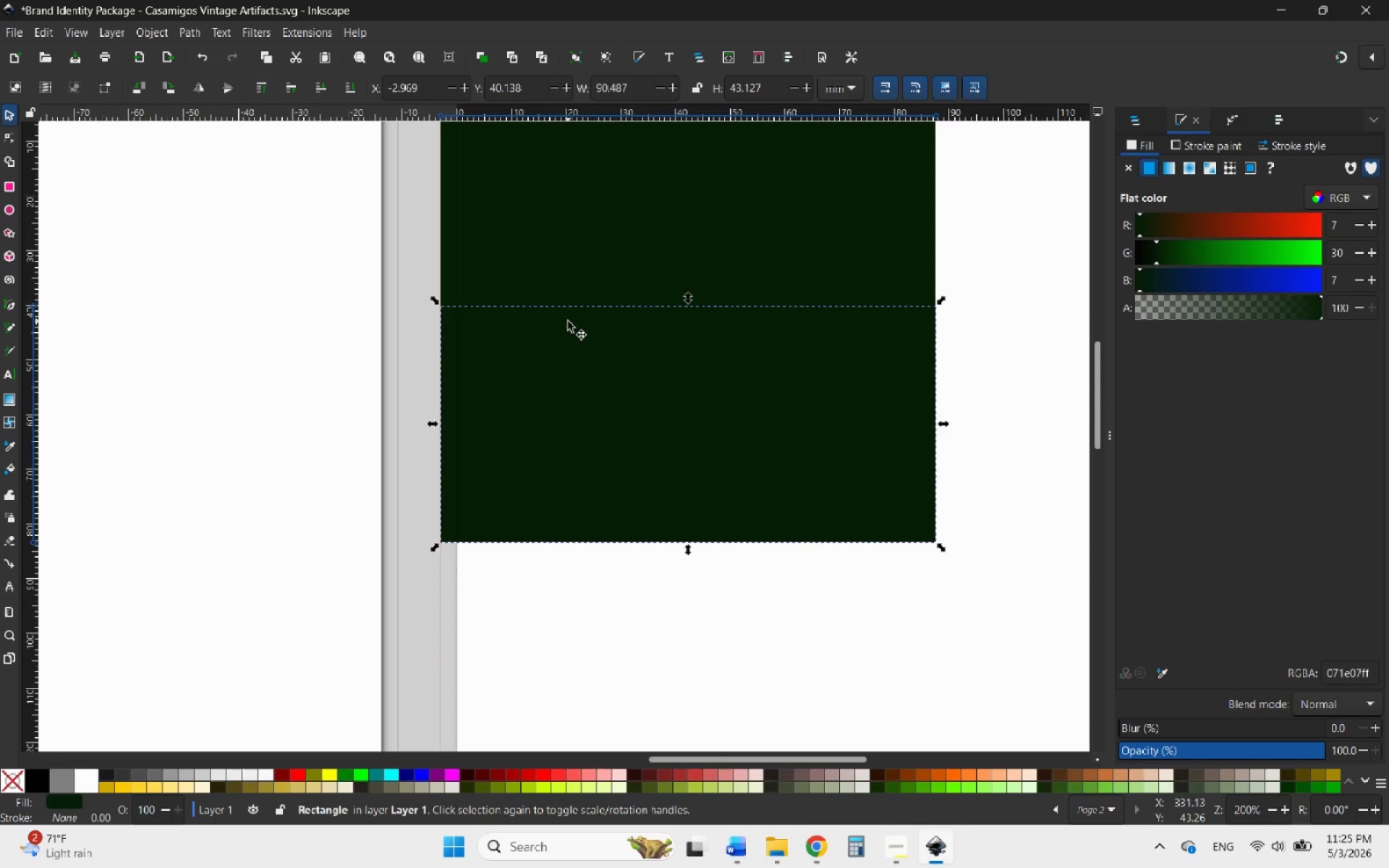 
scroll: coordinate [388, 381], scroll_direction: up, amount: 12.0
 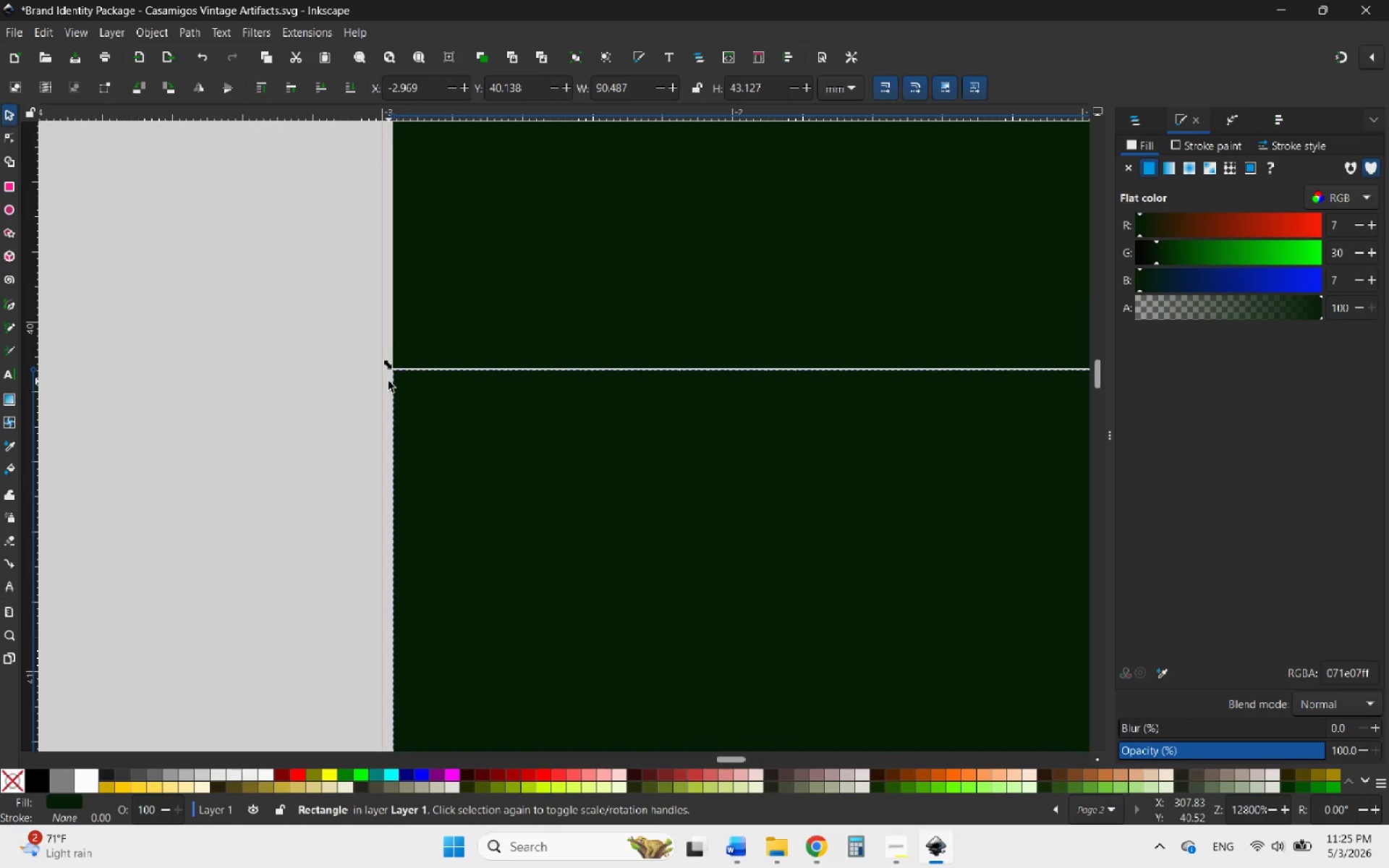 
scroll: coordinate [388, 381], scroll_direction: down, amount: 1.0
 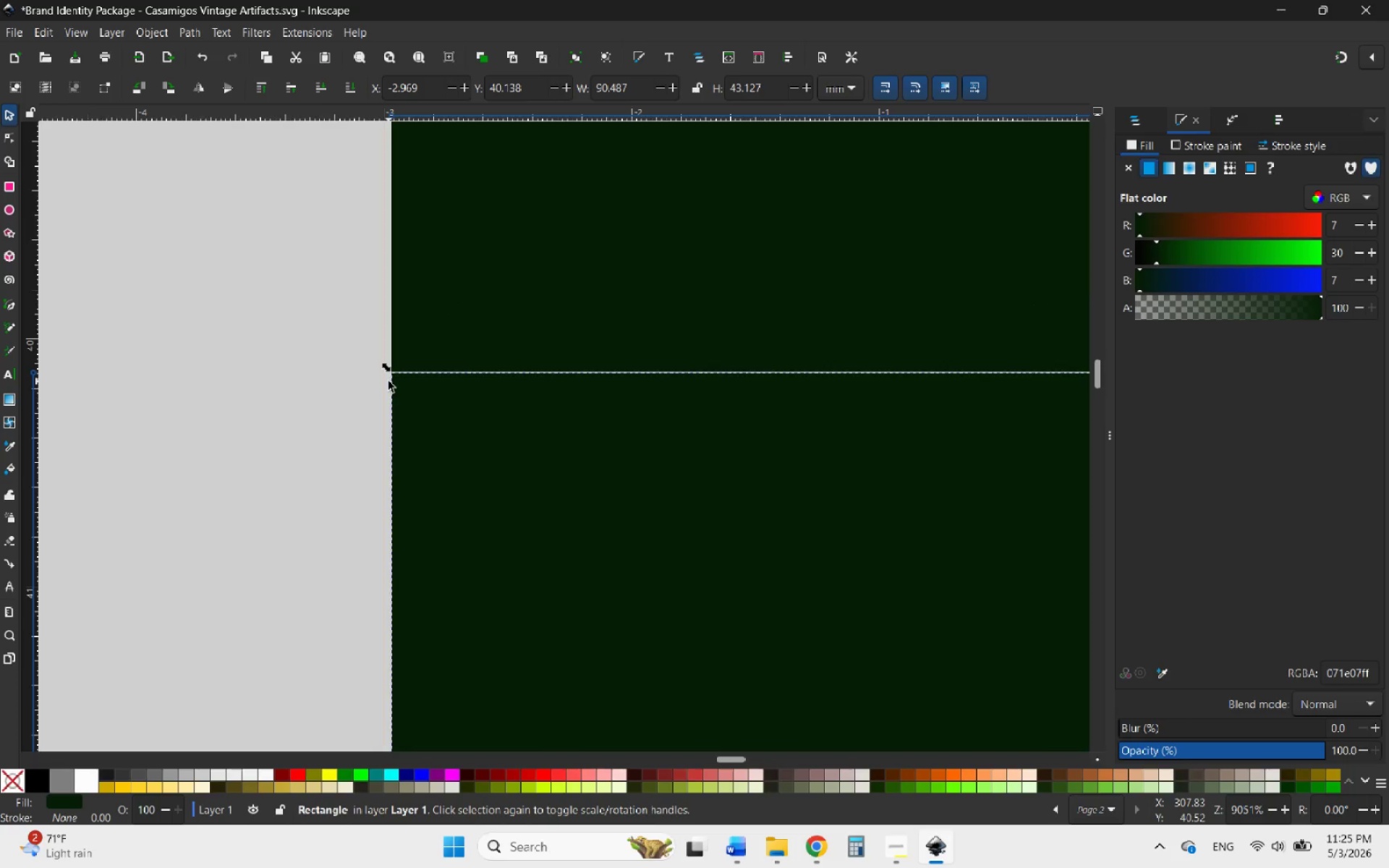 
scroll: coordinate [388, 381], scroll_direction: up, amount: 5.0
 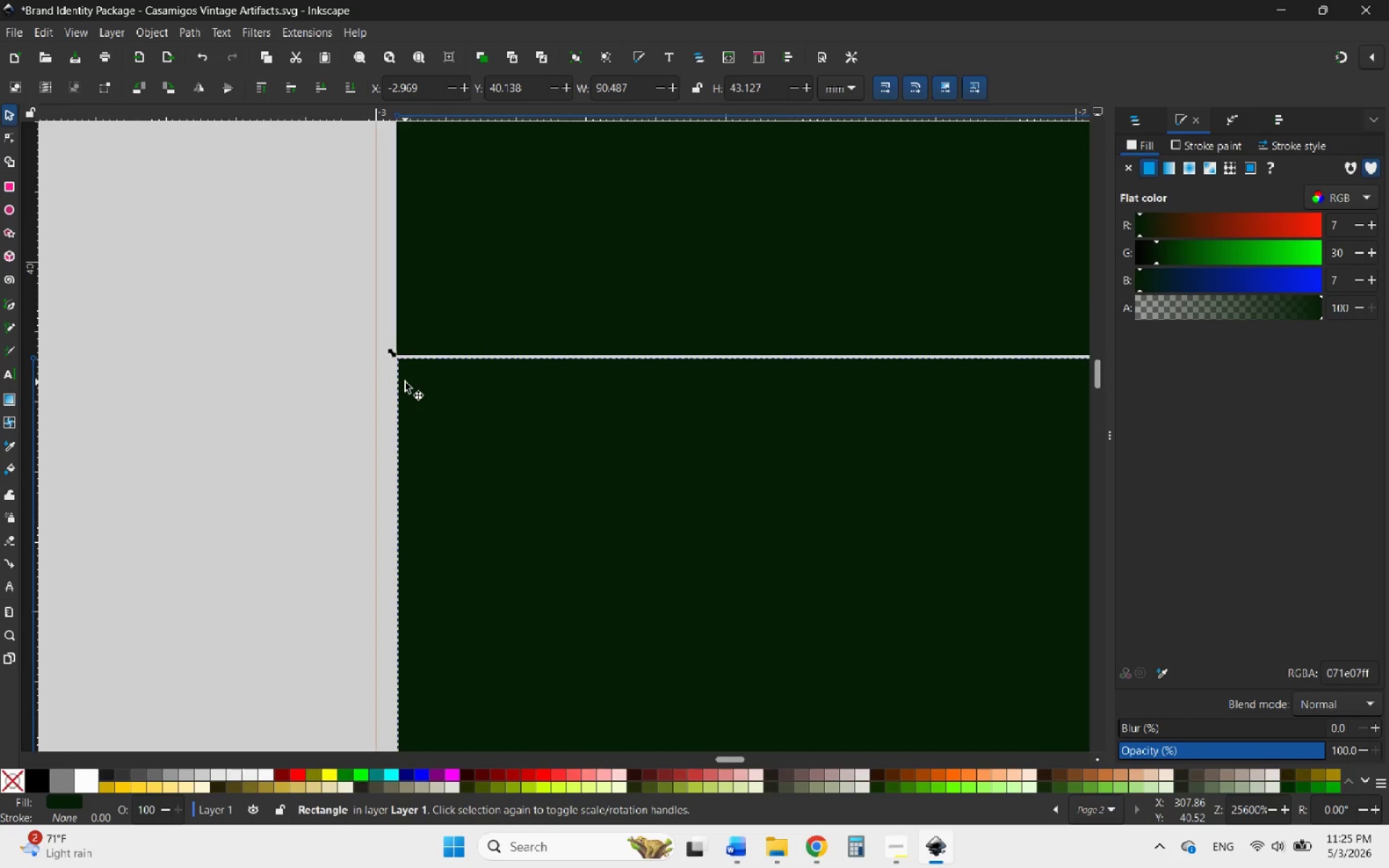 
left_click_drag(start_coordinate=[409, 385], to_coordinate=[412, 380])
 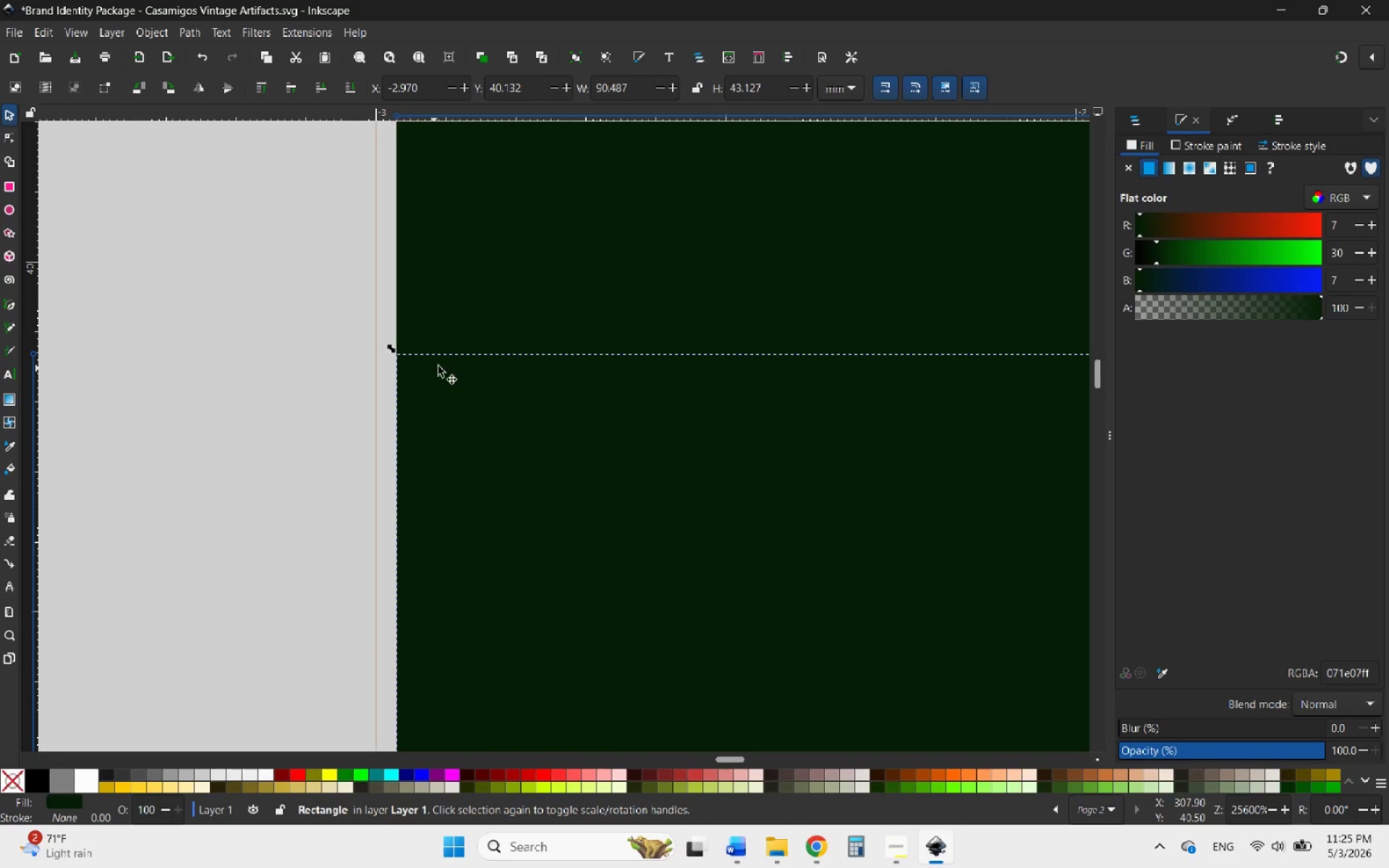 
hold_key(key=ControlLeft, duration=3.47)
scroll: coordinate [487, 289], scroll_direction: down, amount: 7.0
 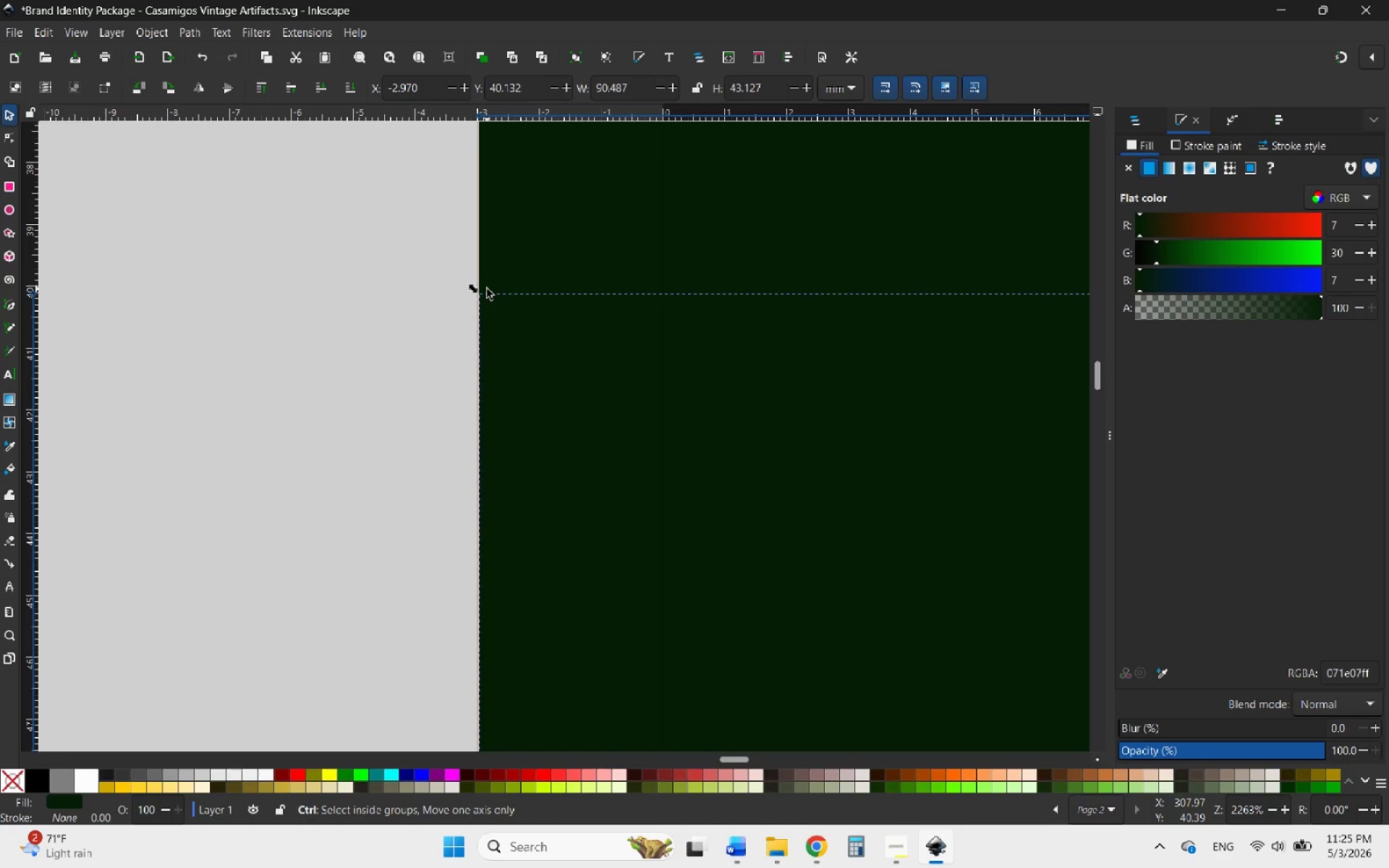 
hold_key(key=ControlLeft, duration=1.38)
scroll: coordinate [602, 489], scroll_direction: down, amount: 10.0
 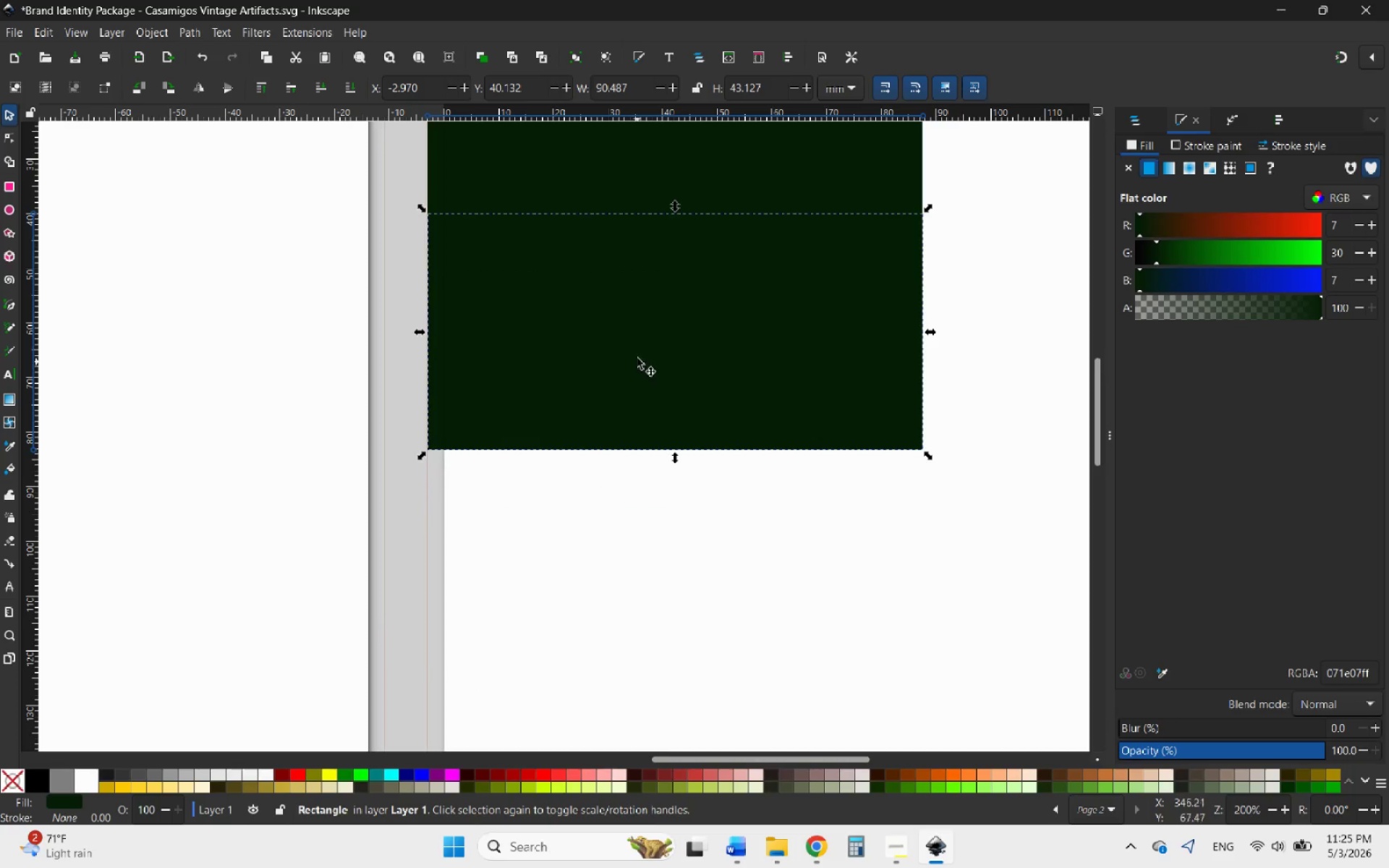 
right_click([648, 333])
 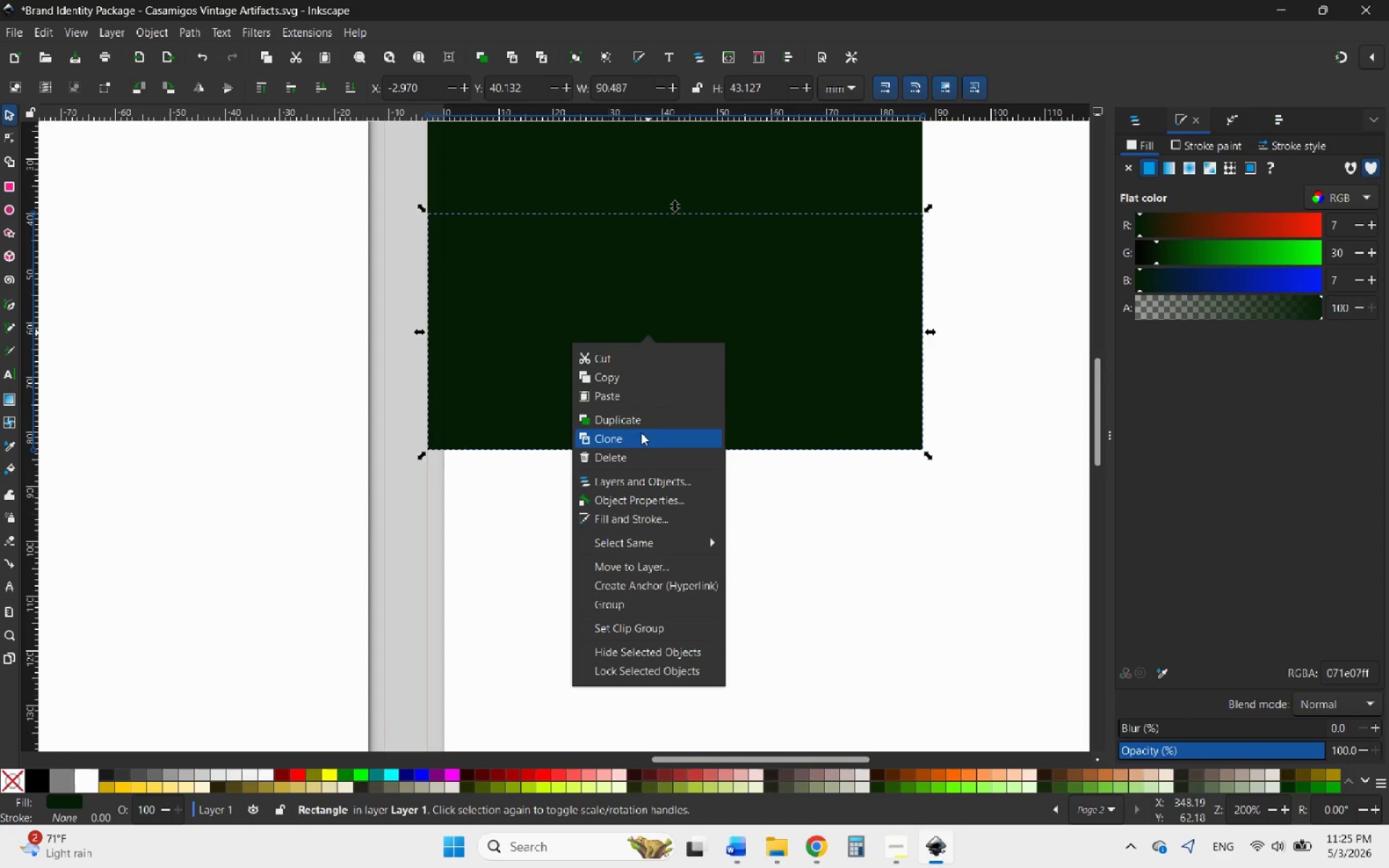 
left_click([634, 427])
 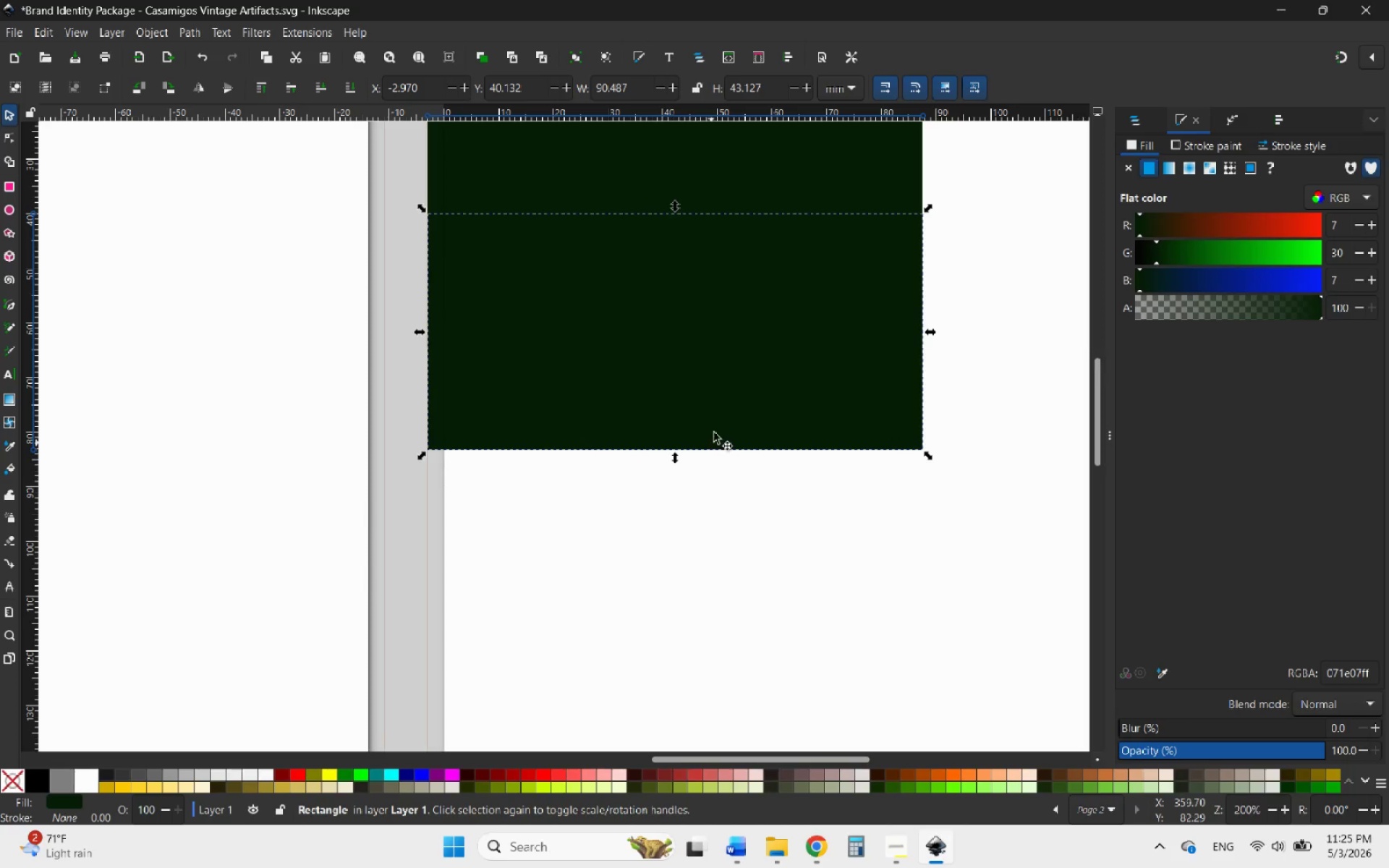 
left_click_drag(start_coordinate=[629, 312], to_coordinate=[579, 547])
 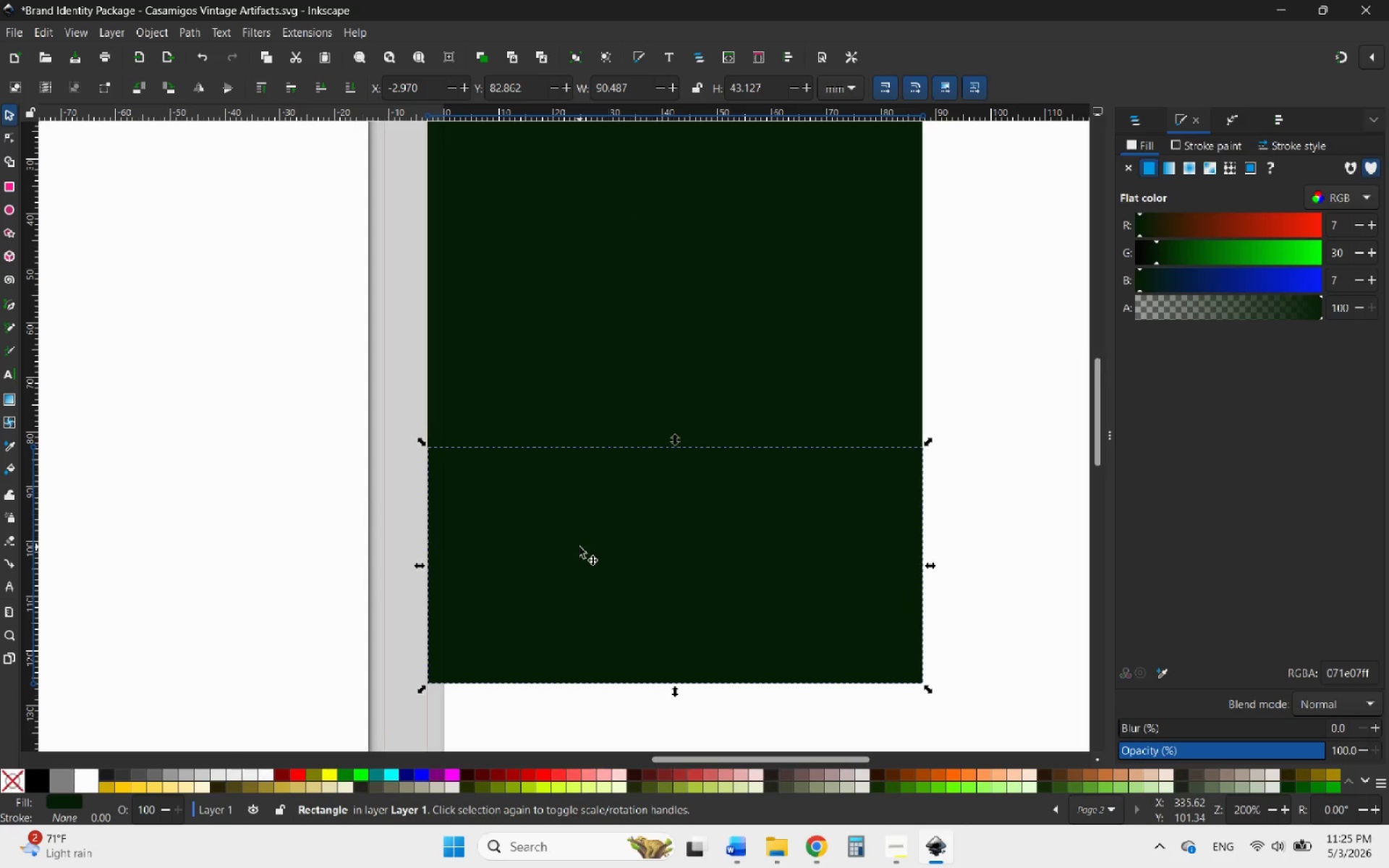 
hold_key(key=ControlLeft, duration=4.53)
 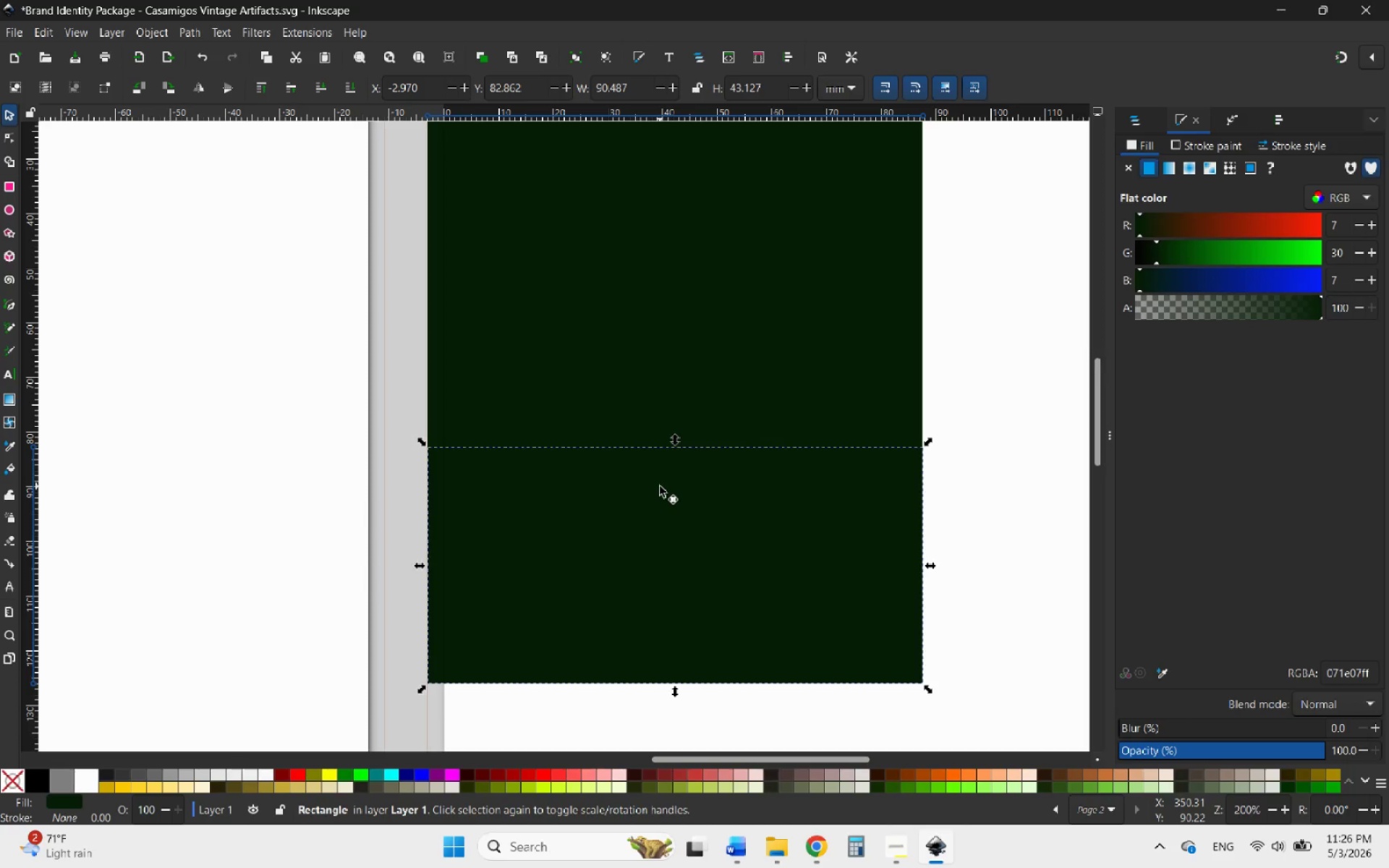 
wait(5.03)
 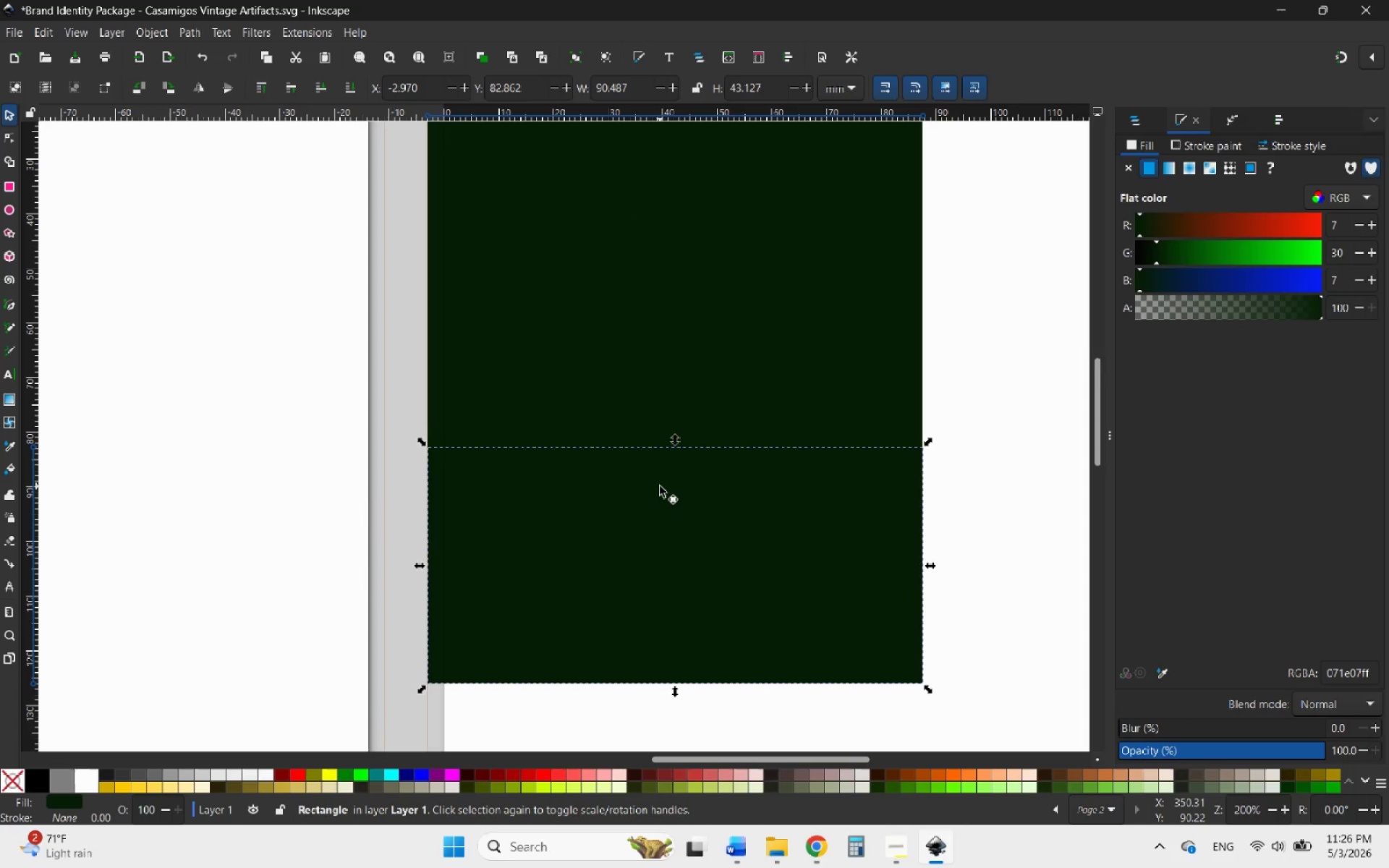 
hold_key(key=ControlLeft, duration=1.91)
scroll: coordinate [665, 482], scroll_direction: down, amount: 13.0
 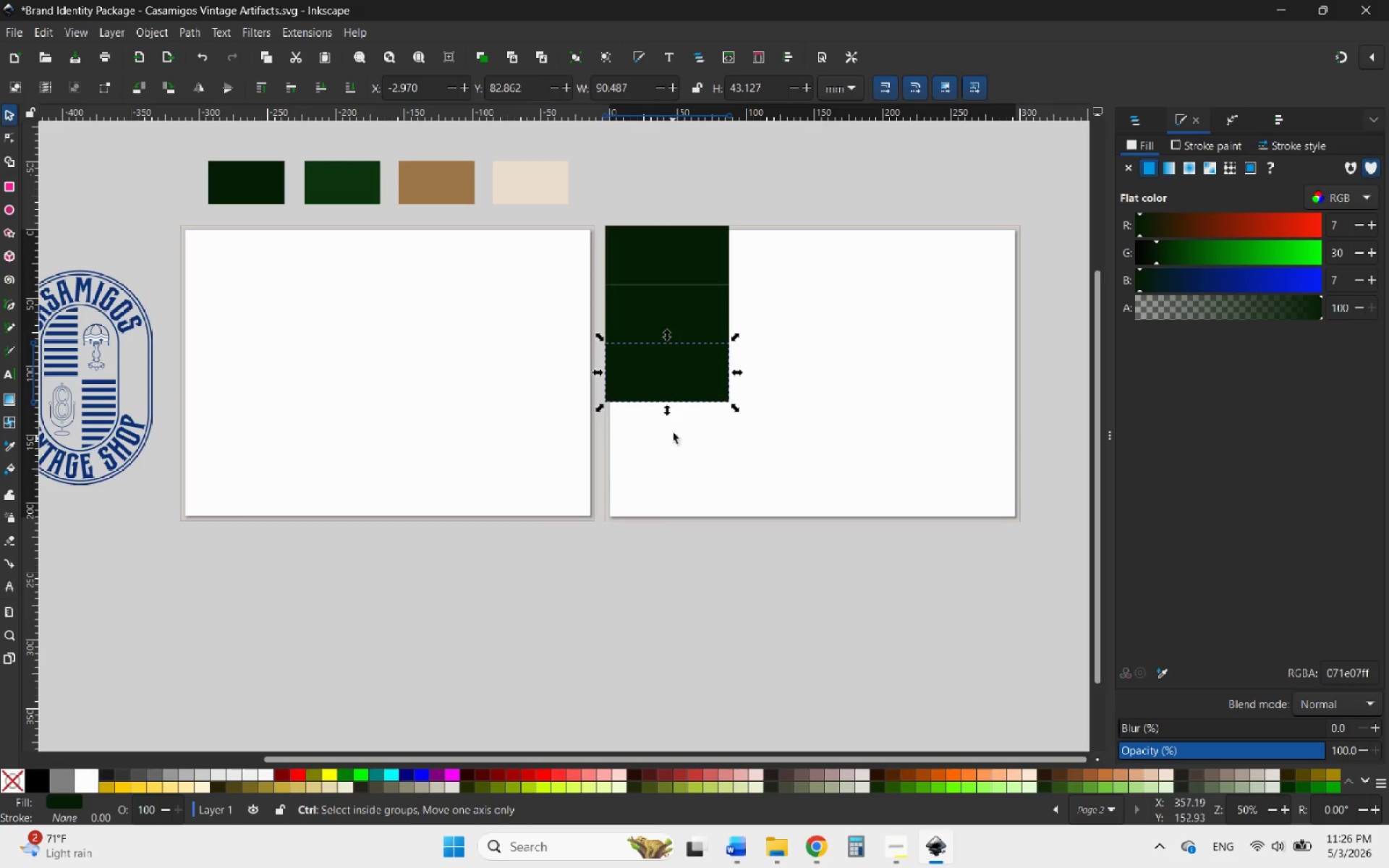 
right_click([680, 387])
 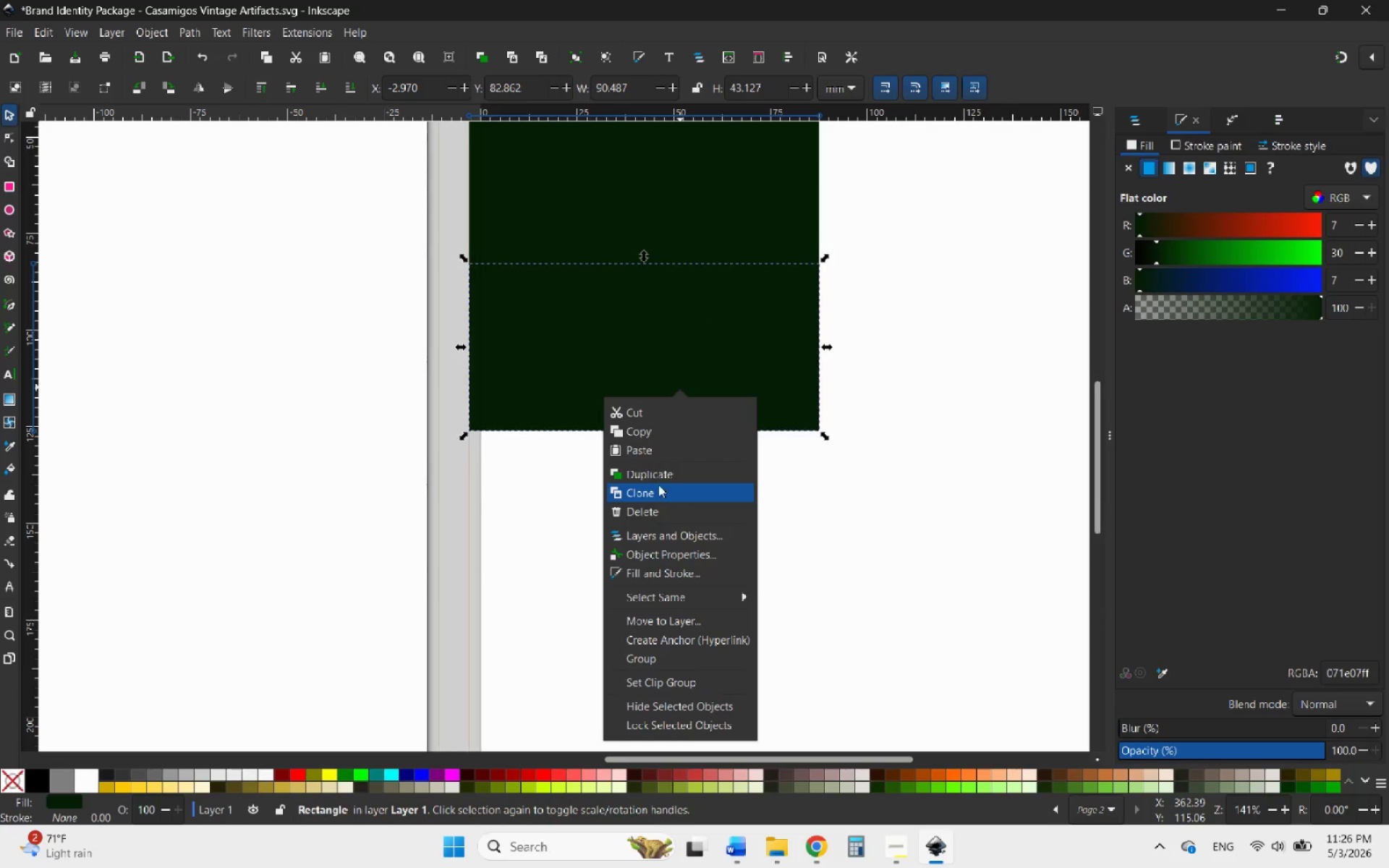 
scroll: coordinate [680, 386], scroll_direction: up, amount: 3.0
 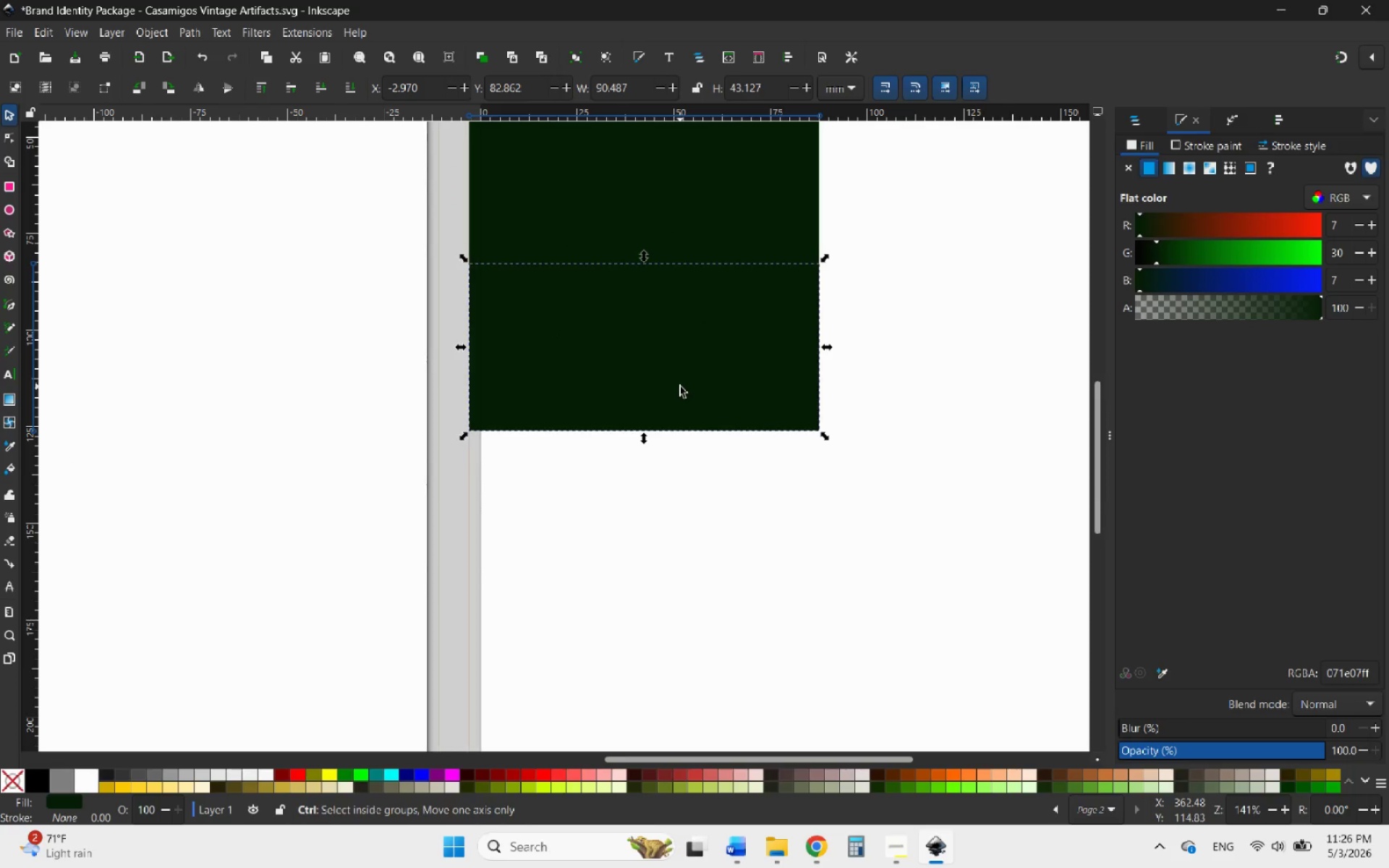 
left_click([655, 475])
 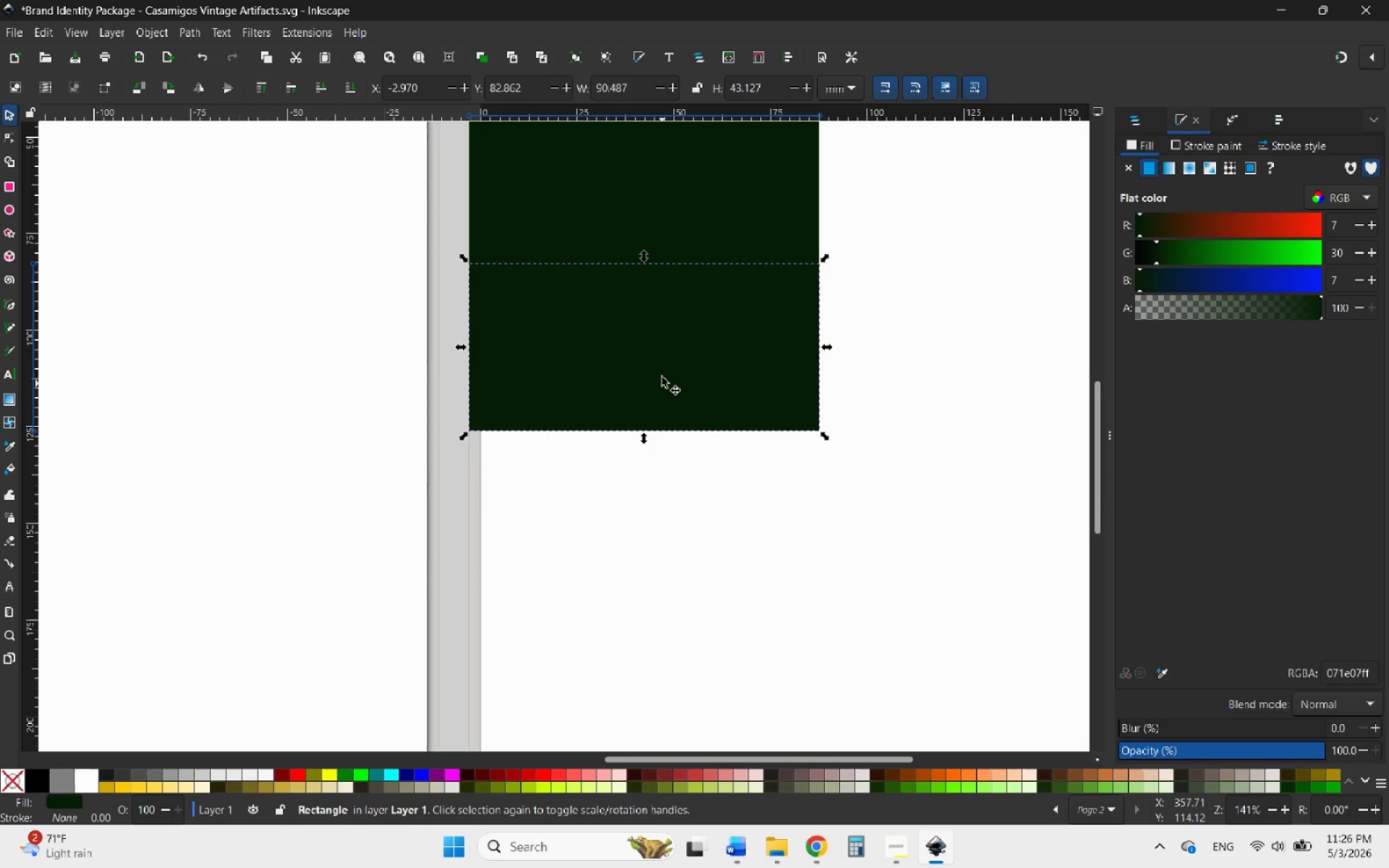 
left_click_drag(start_coordinate=[655, 349], to_coordinate=[695, 515])
 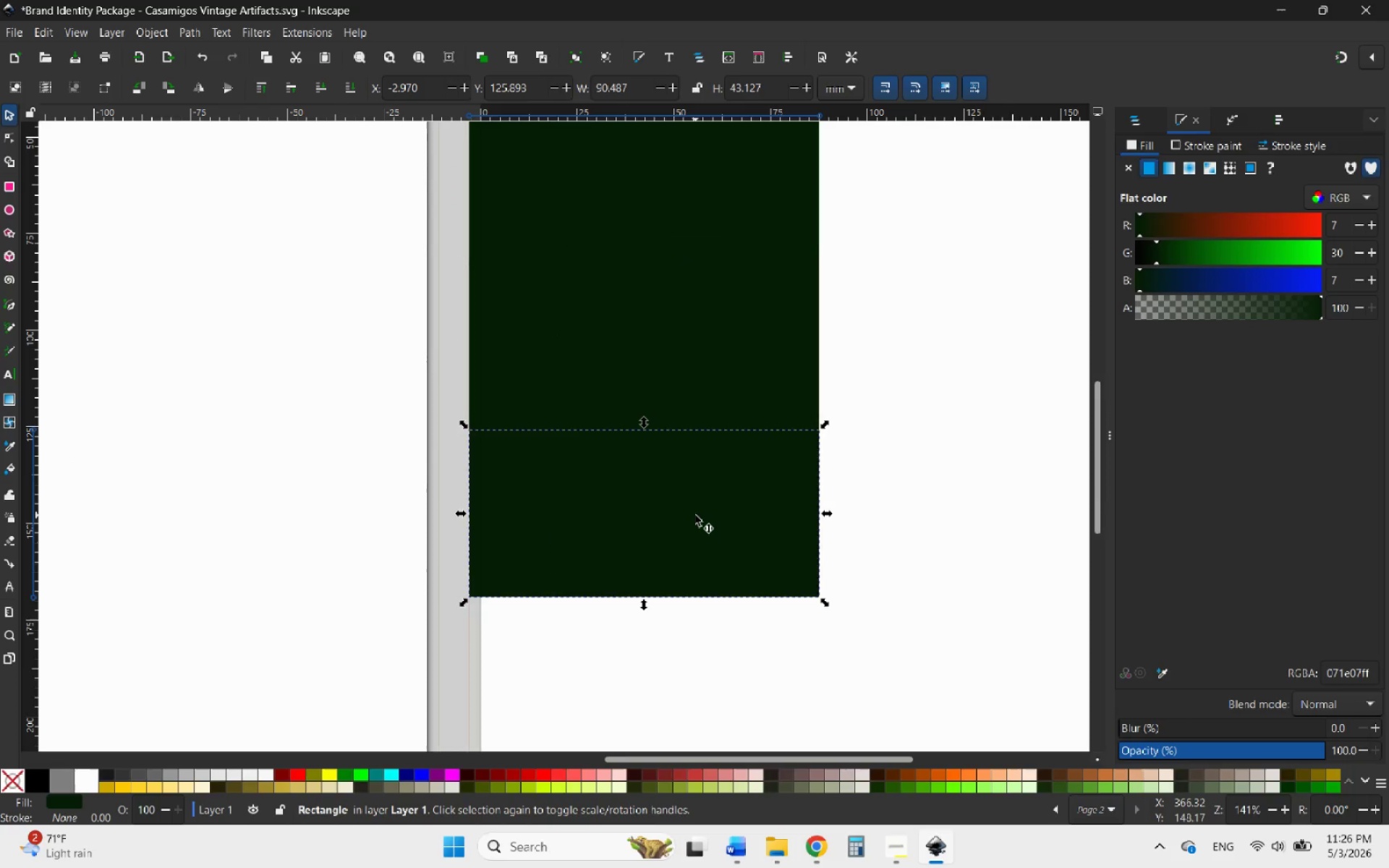 
hold_key(key=ControlLeft, duration=2.12)
 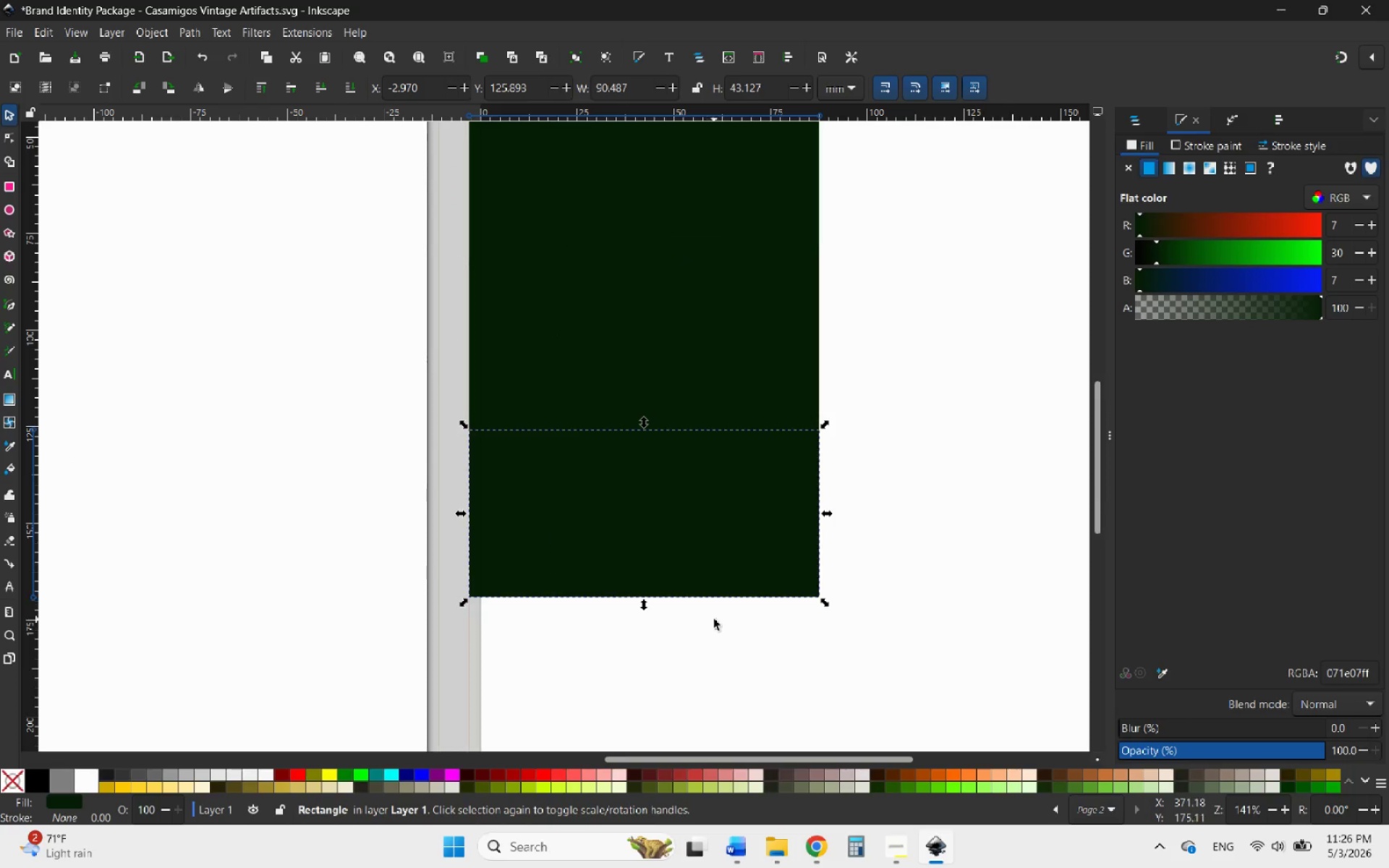 
left_click_drag(start_coordinate=[731, 384], to_coordinate=[931, 404])
 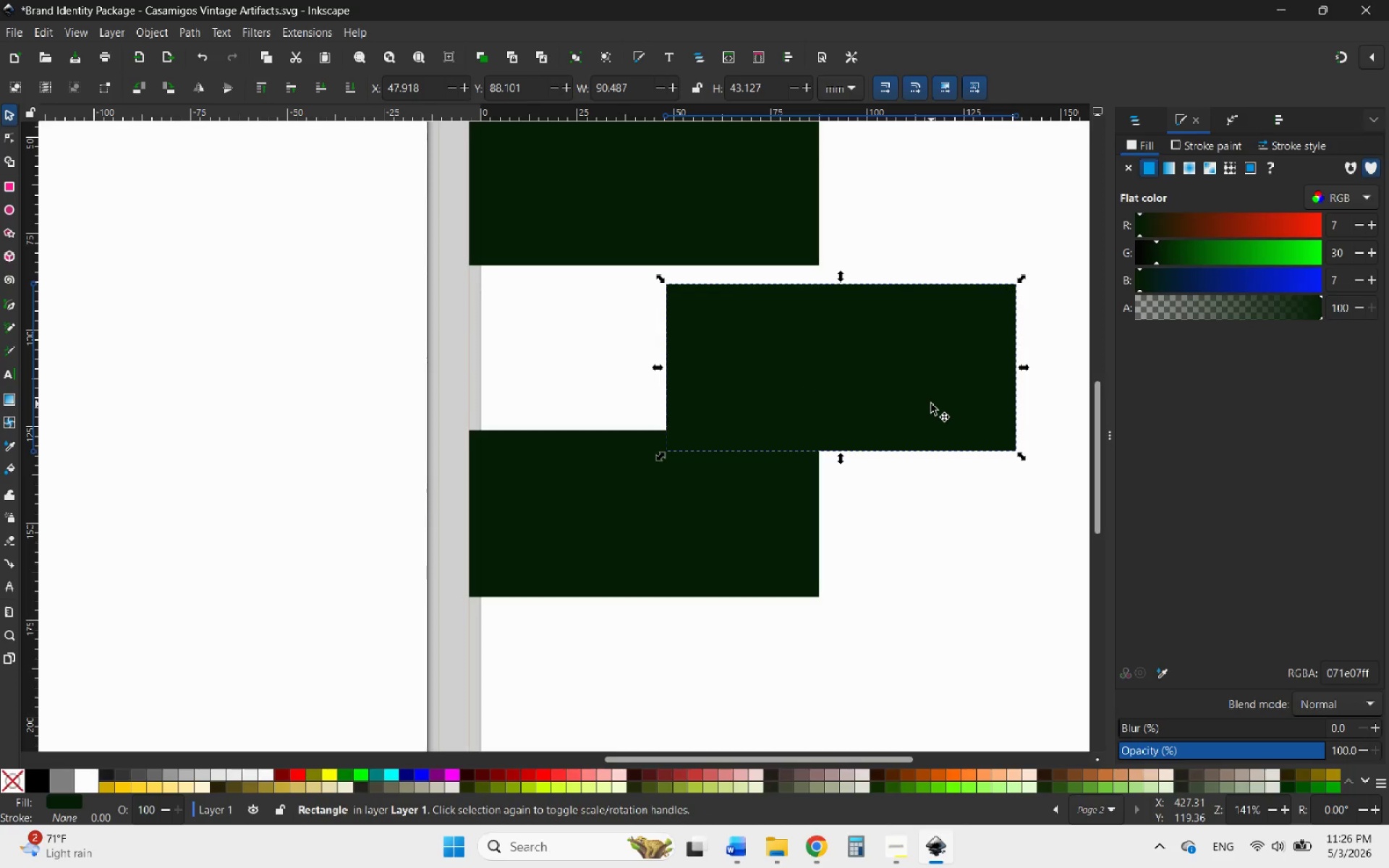 
key(Control+Z)
 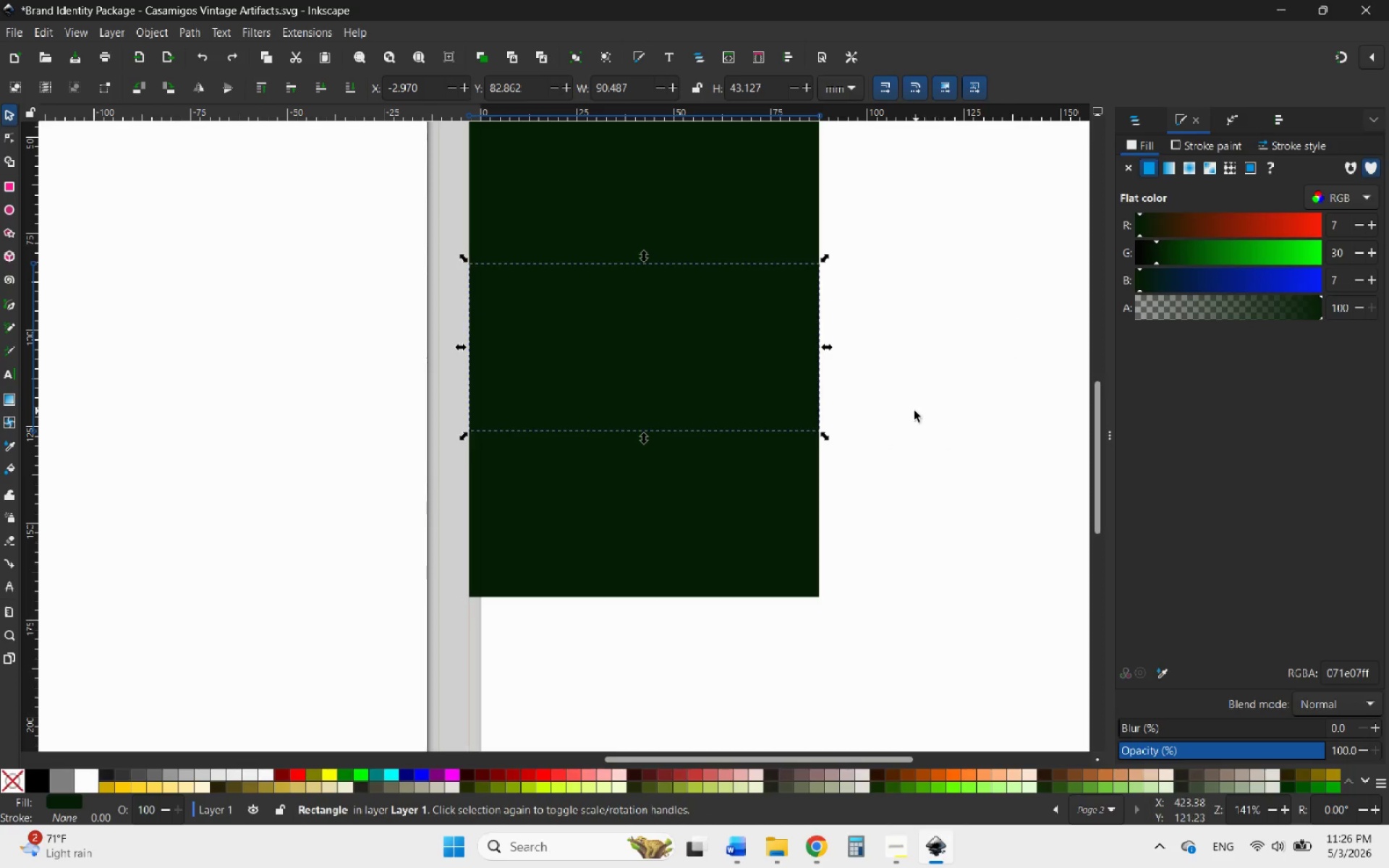 
hold_key(key=ControlLeft, duration=2.03)
scroll: coordinate [840, 489], scroll_direction: down, amount: 1.0
 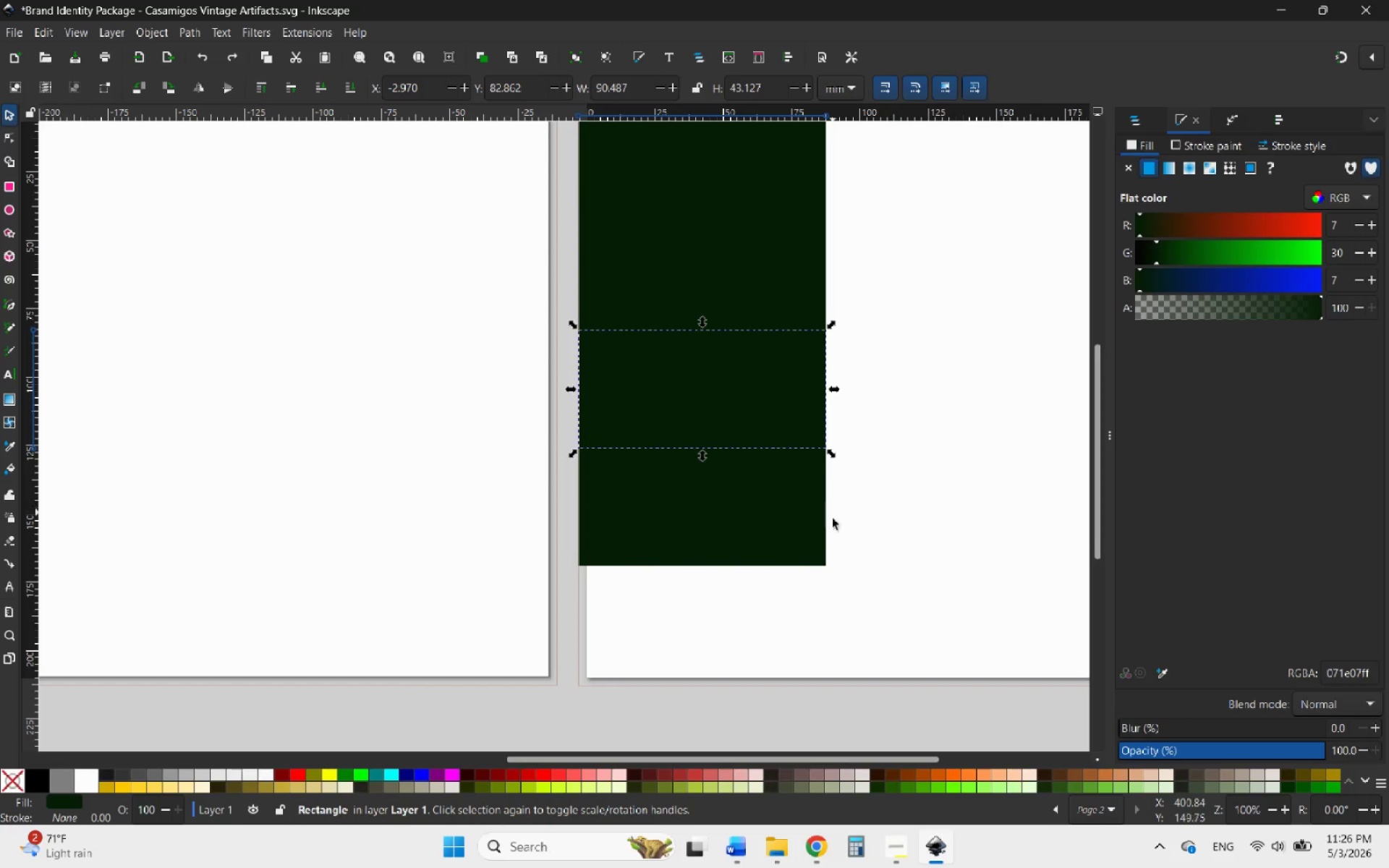 
left_click_drag(start_coordinate=[877, 630], to_coordinate=[700, 232])
 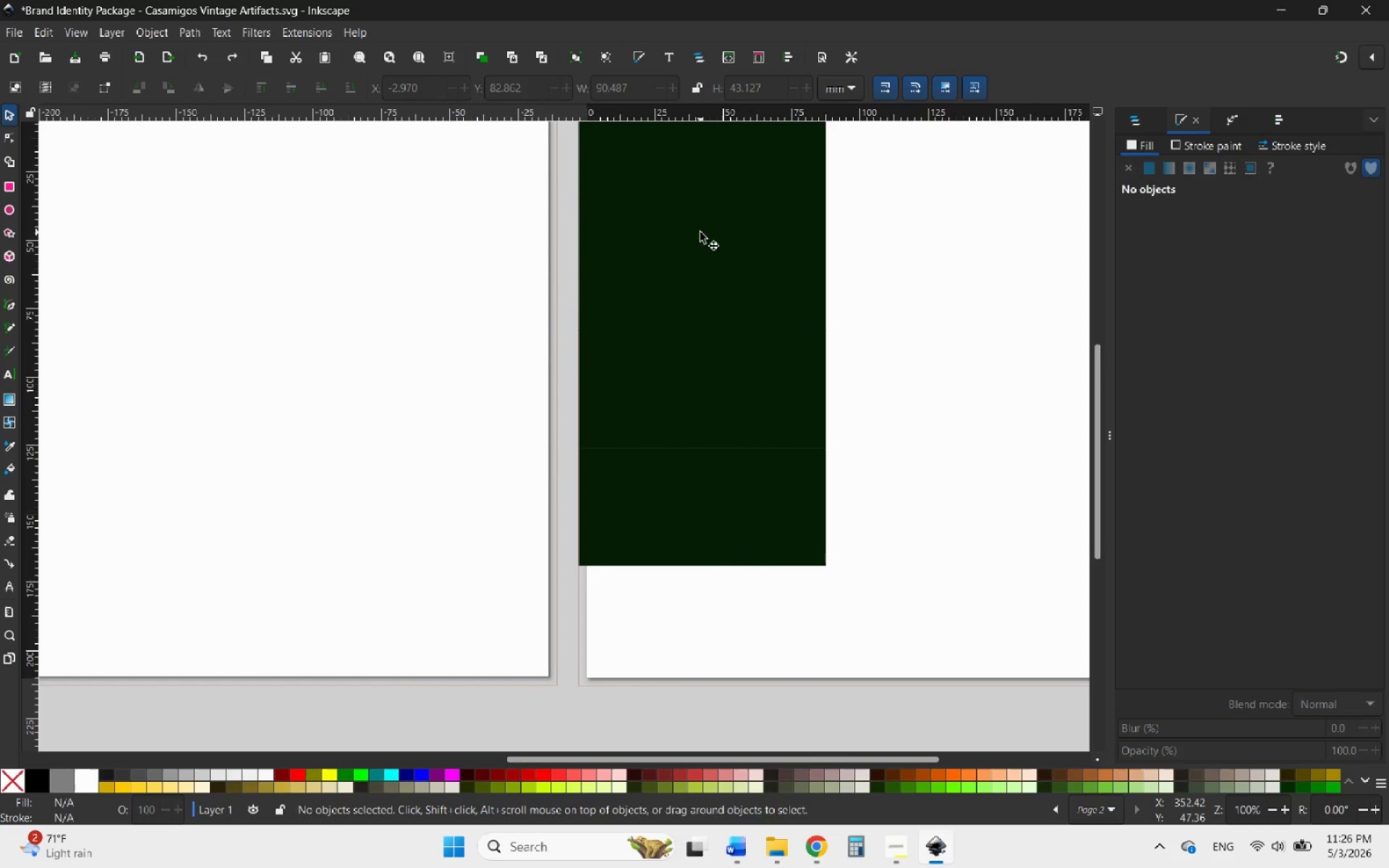 
hold_key(key=ControlLeft, duration=0.52)
scroll: coordinate [741, 368], scroll_direction: down, amount: 2.0
 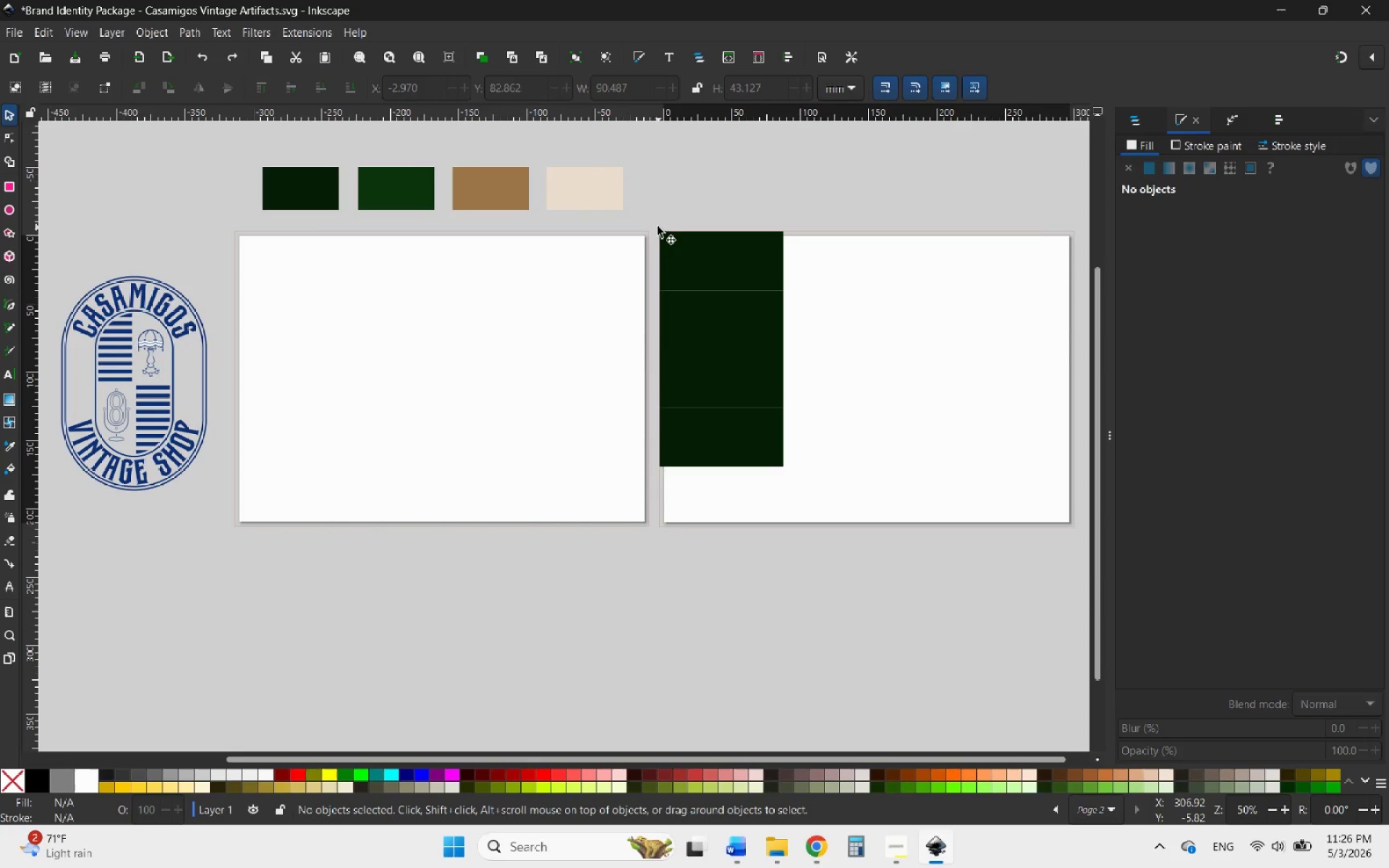 
left_click_drag(start_coordinate=[651, 224], to_coordinate=[859, 498])
 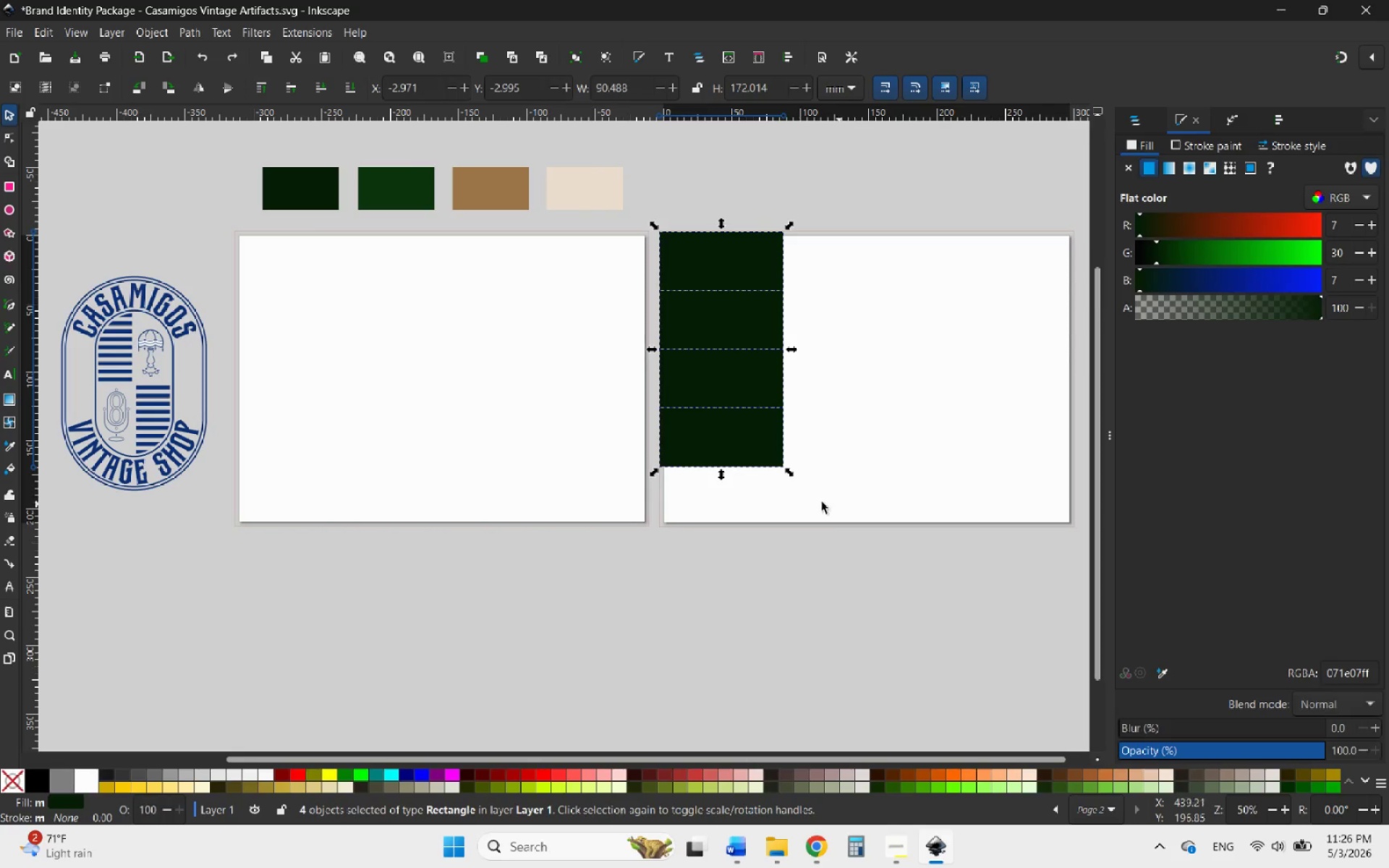 
hold_key(key=ControlLeft, duration=0.55)
scroll: coordinate [714, 465], scroll_direction: up, amount: 2.0
 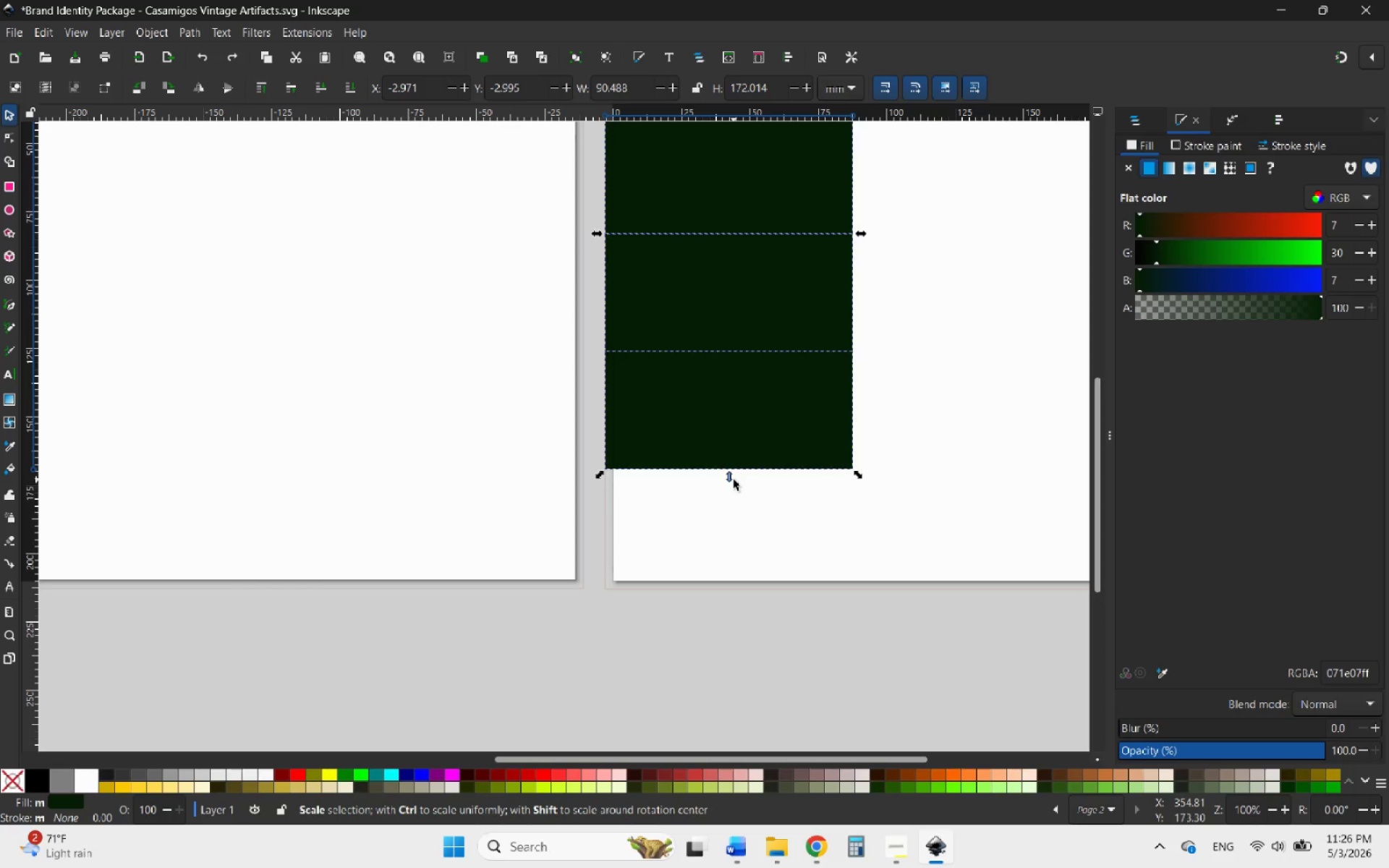 
left_click_drag(start_coordinate=[731, 480], to_coordinate=[679, 600])
 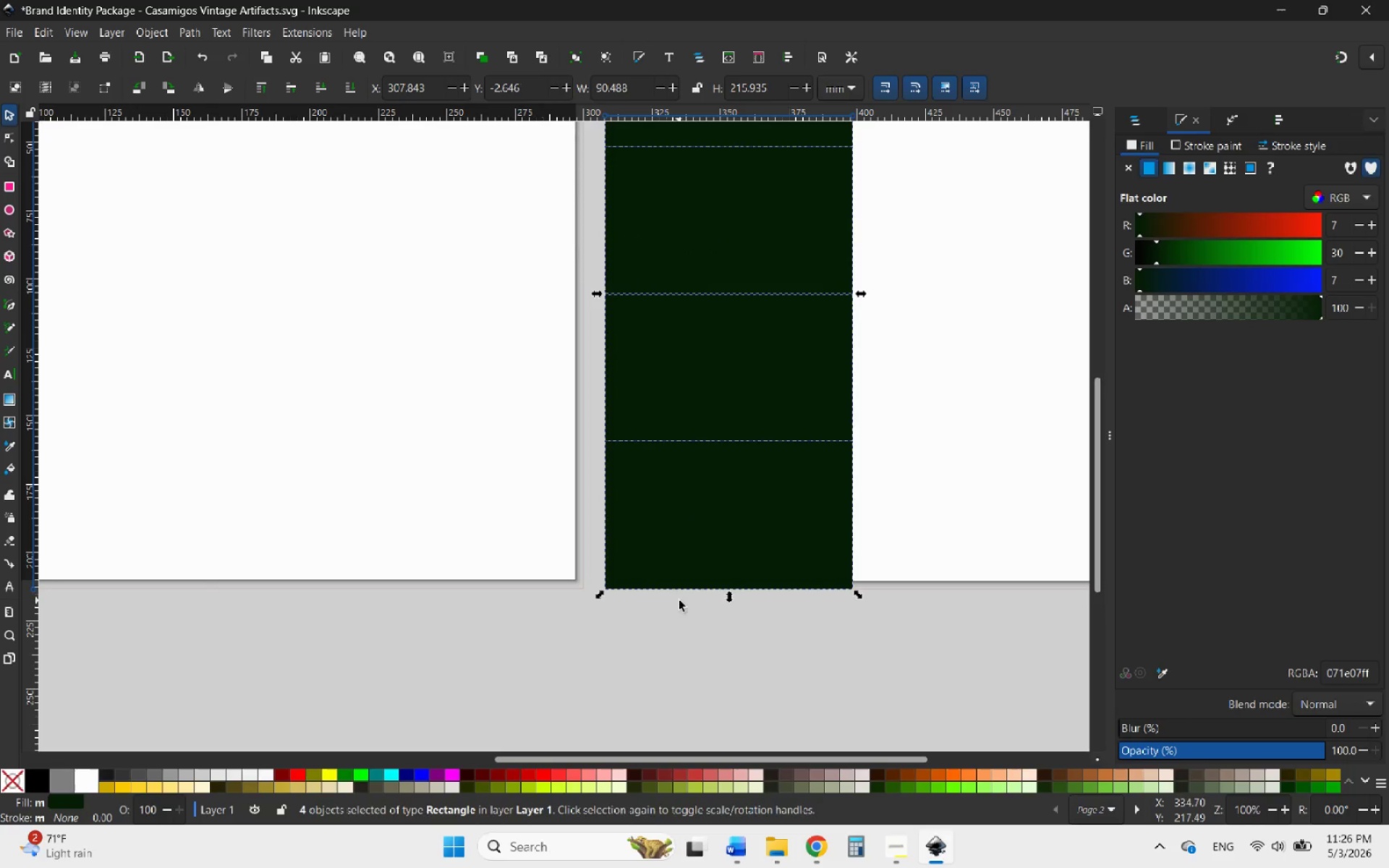 
hold_key(key=ControlLeft, duration=2.66)
scroll: coordinate [699, 592], scroll_direction: up, amount: 5.0
 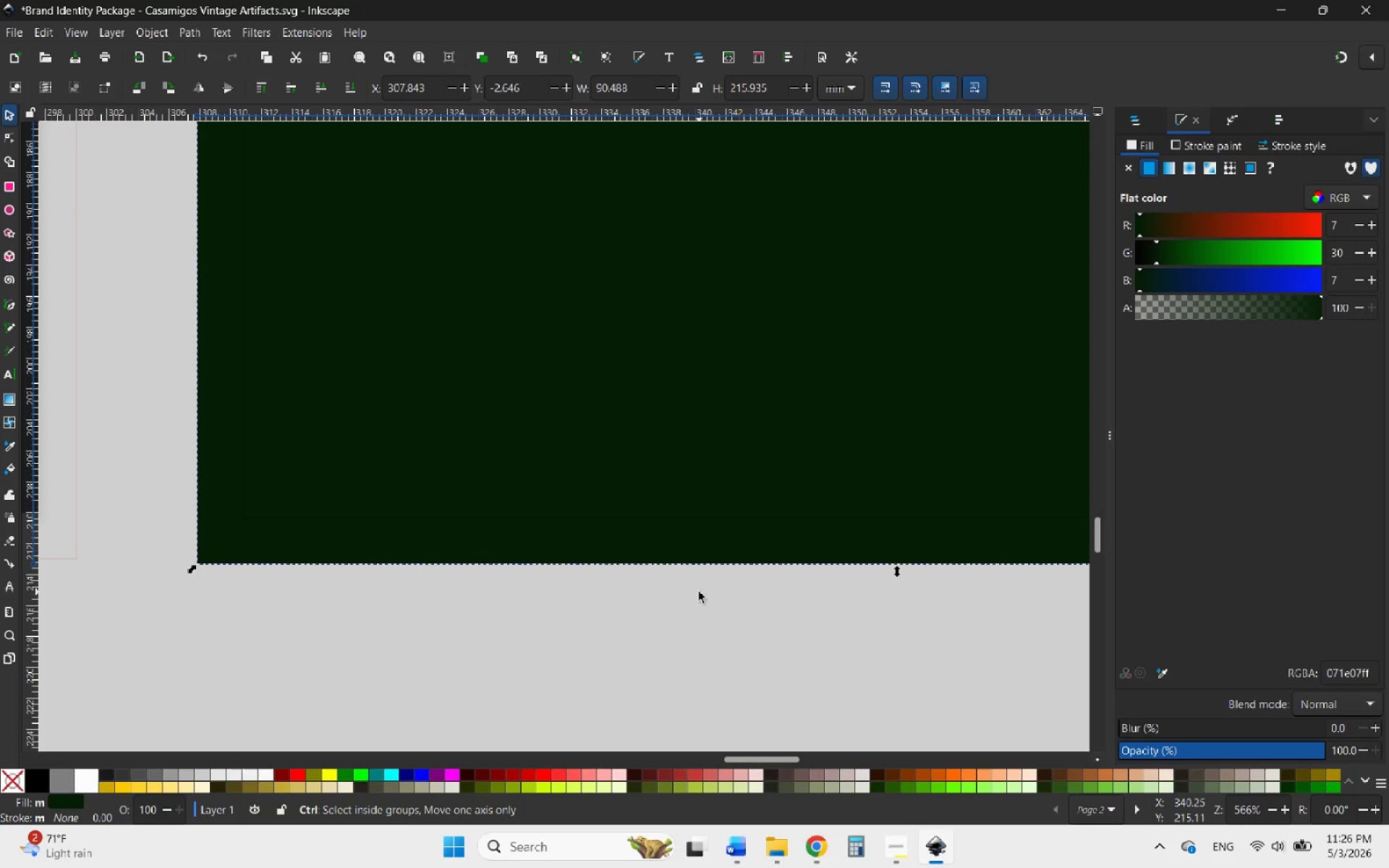 
hold_key(key=ControlLeft, duration=2.11)
scroll: coordinate [720, 612], scroll_direction: down, amount: 7.0
 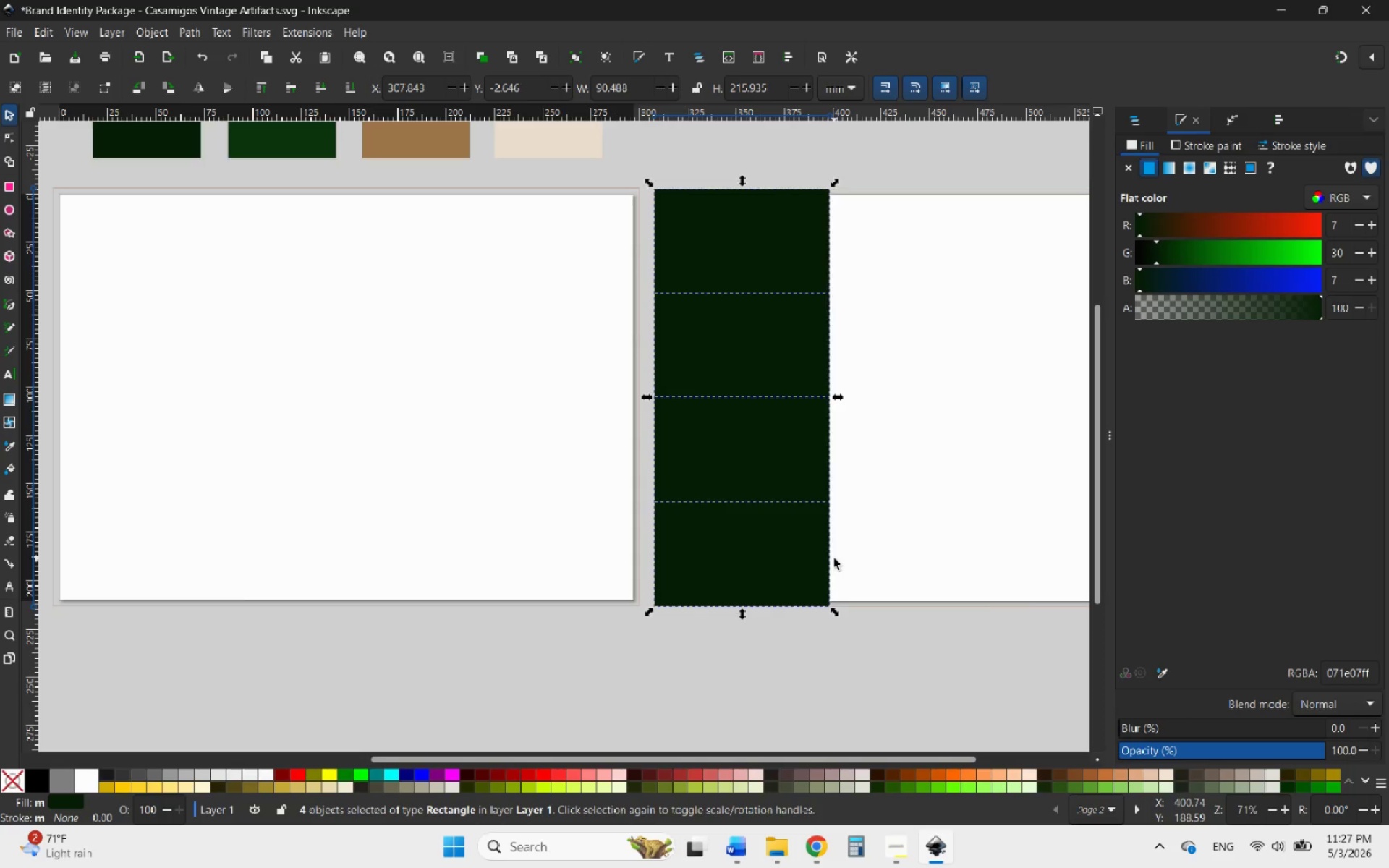 
wait(58.84)
 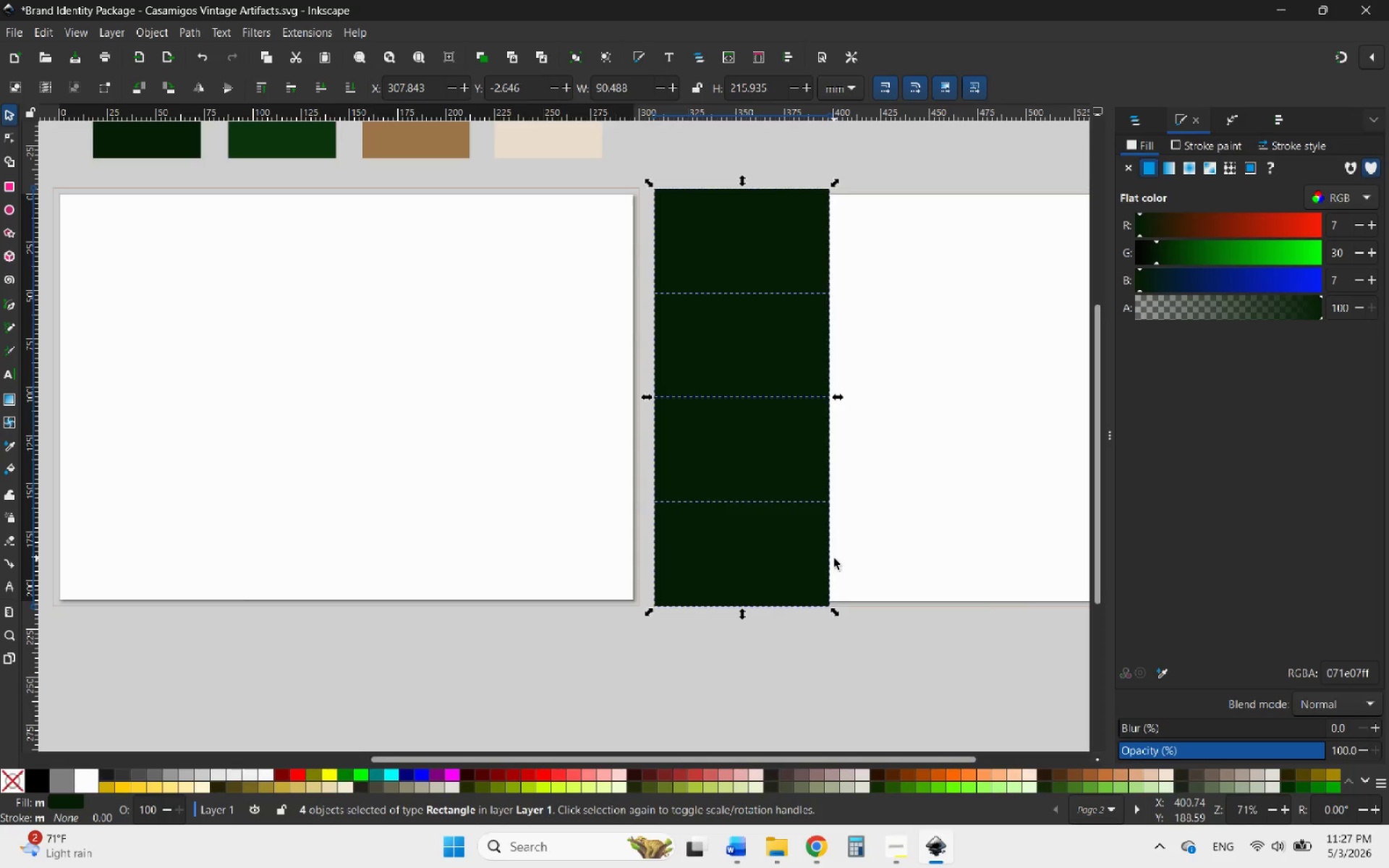 
hold_key(key=ControlLeft, duration=0.73)
scroll: coordinate [920, 562], scroll_direction: down, amount: 1.0
 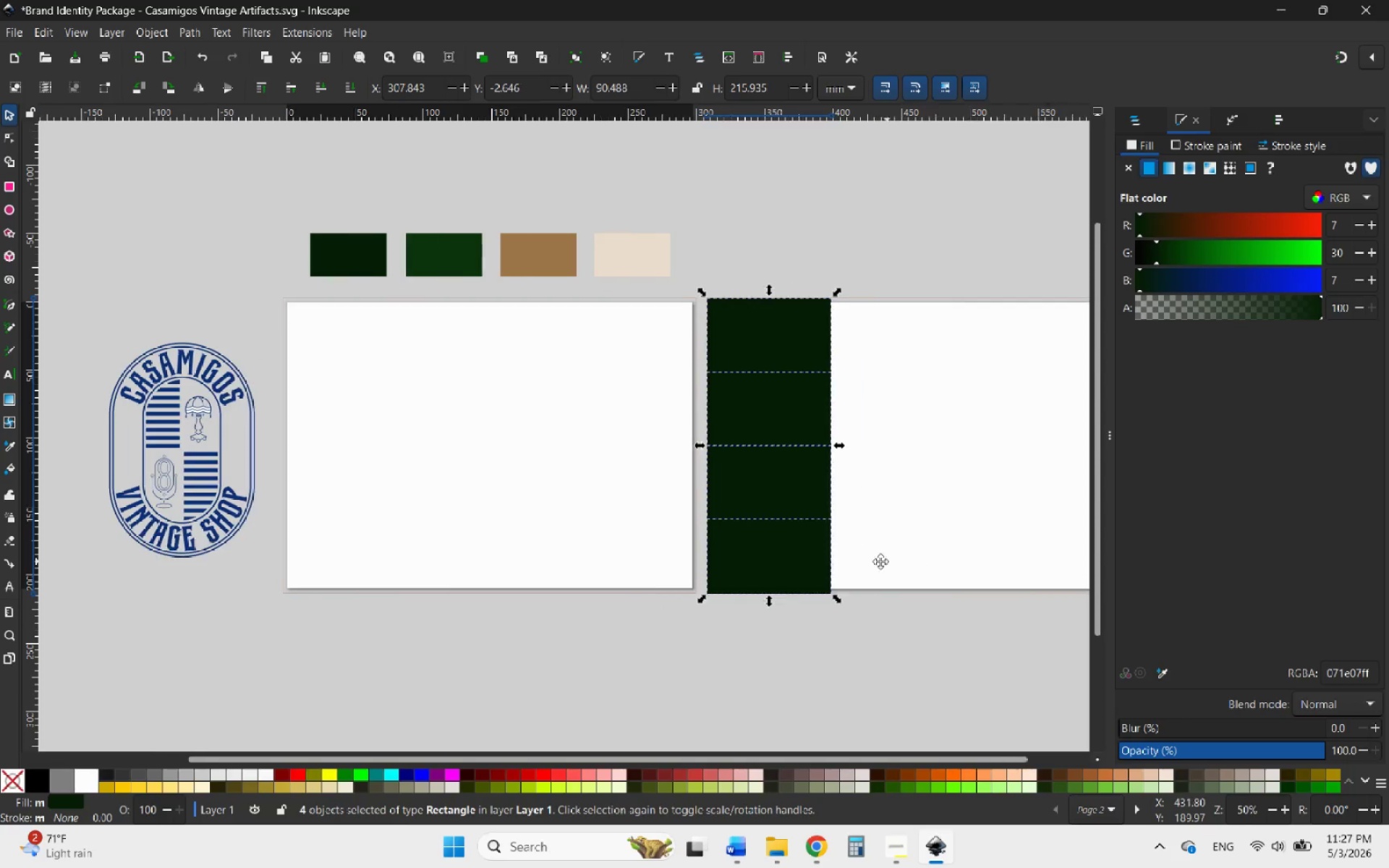 
hold_key(key=ControlLeft, duration=1.33)
 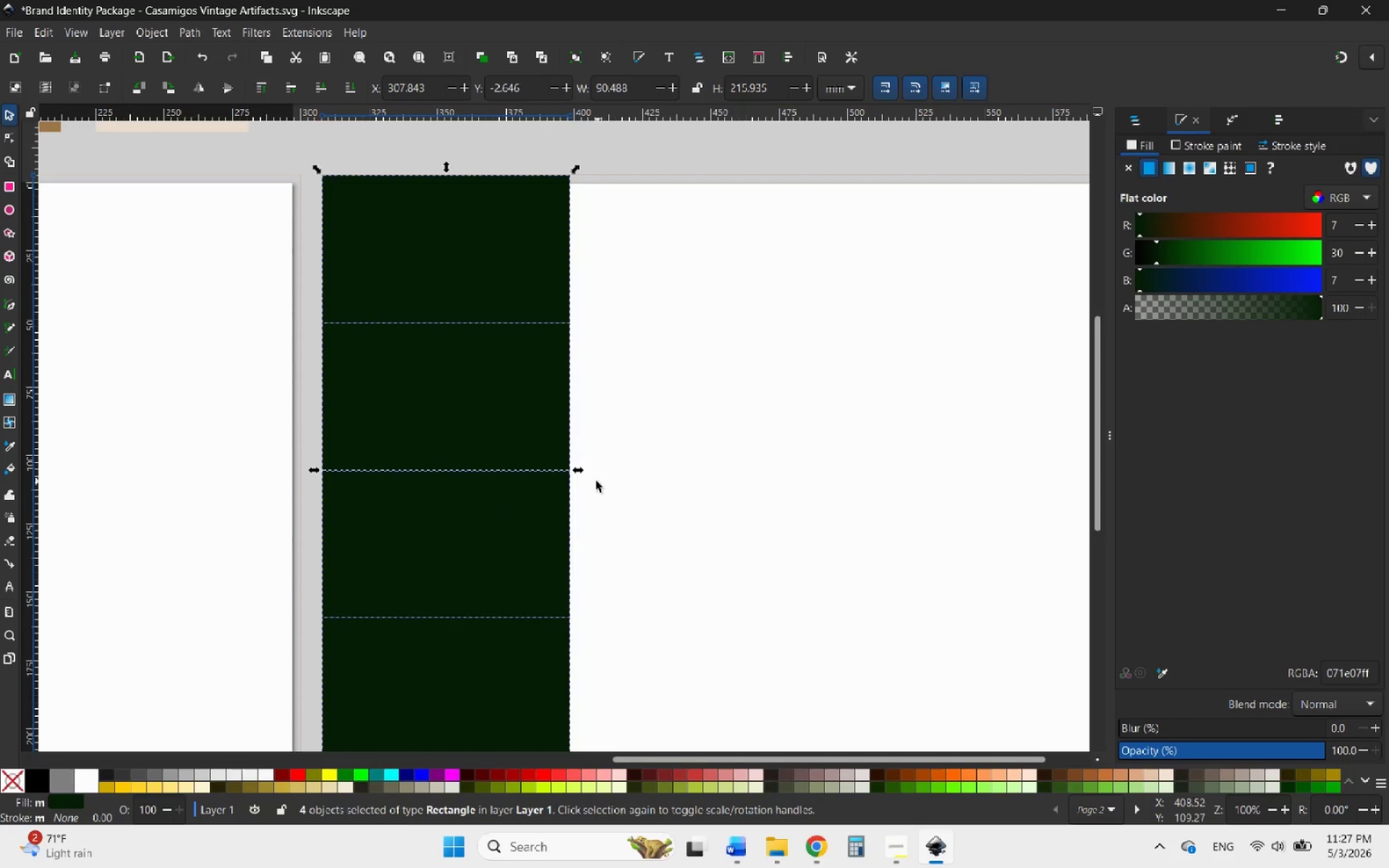 
scroll: coordinate [632, 549], scroll_direction: down, amount: 1.0
 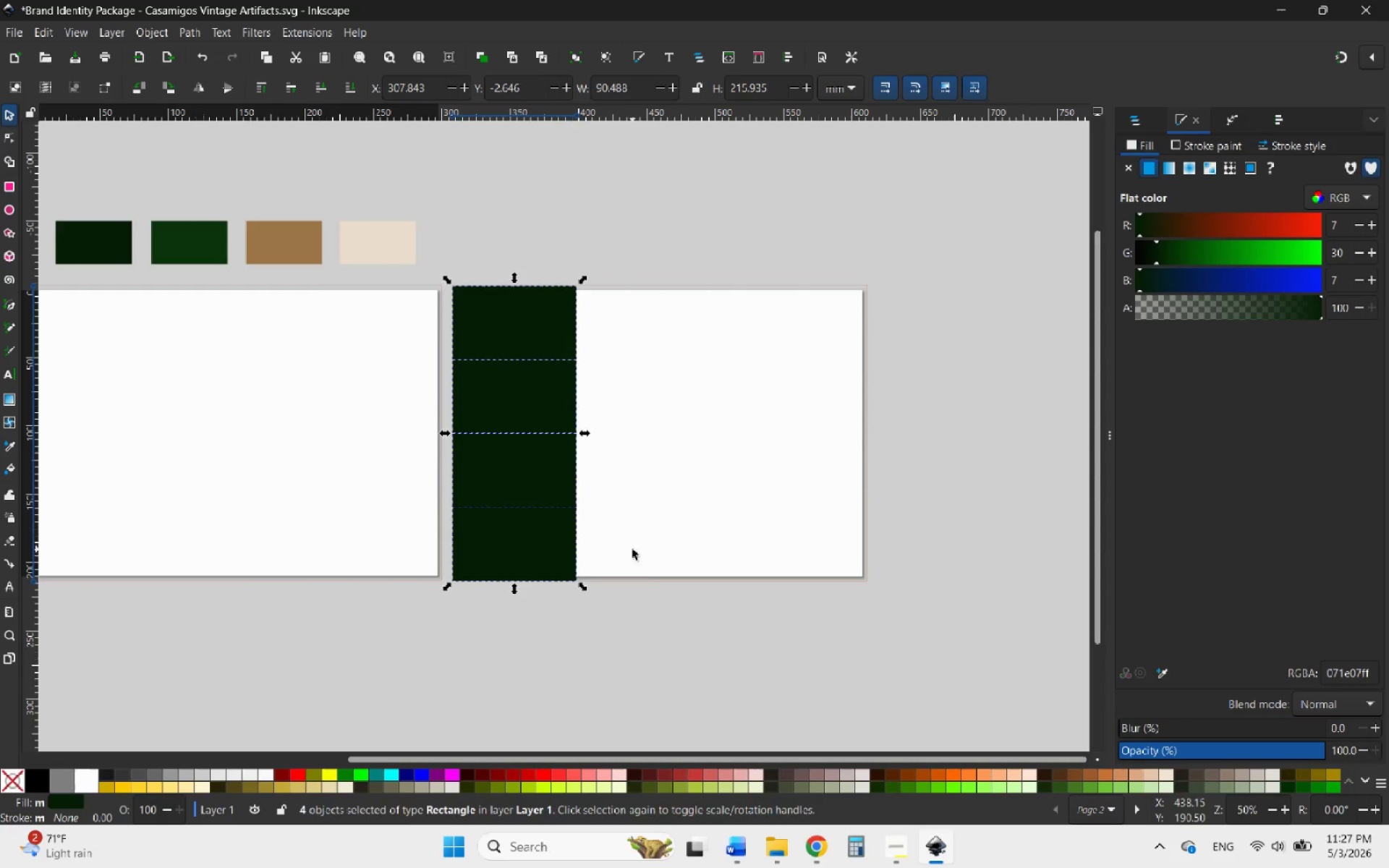 
scroll: coordinate [583, 396], scroll_direction: up, amount: 2.0
 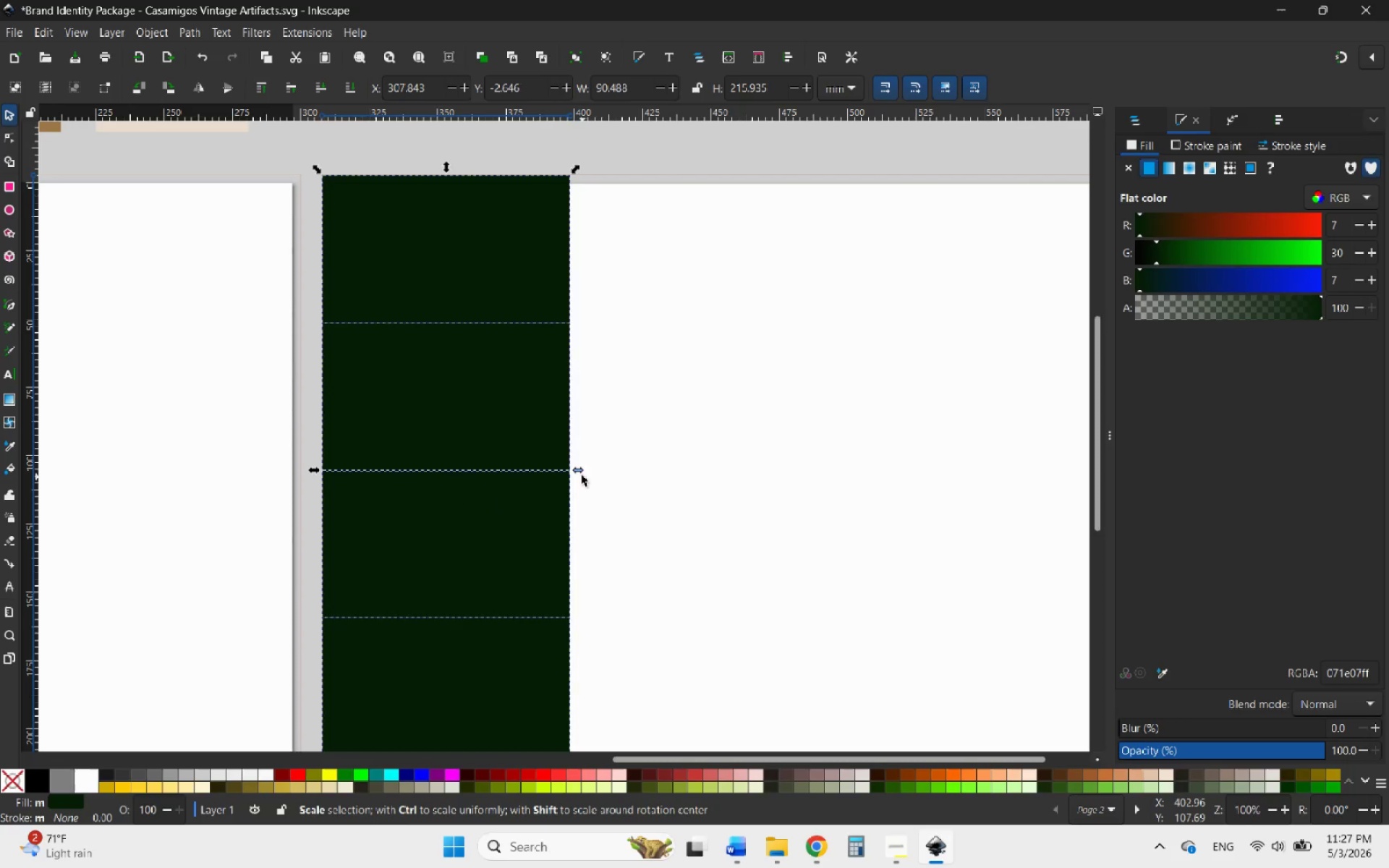 
left_click_drag(start_coordinate=[582, 471], to_coordinate=[589, 478])
 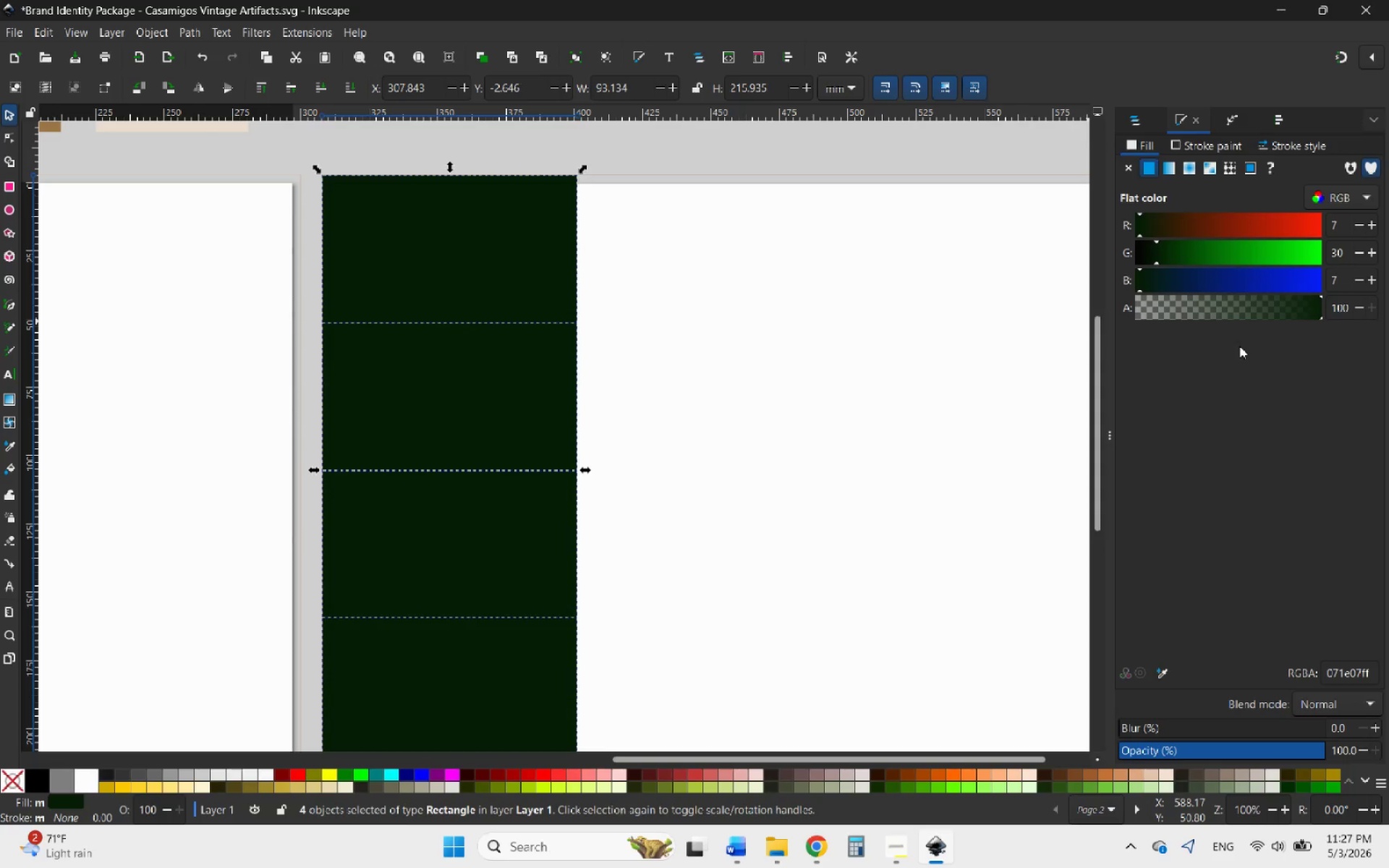 
left_click([1281, 116])
 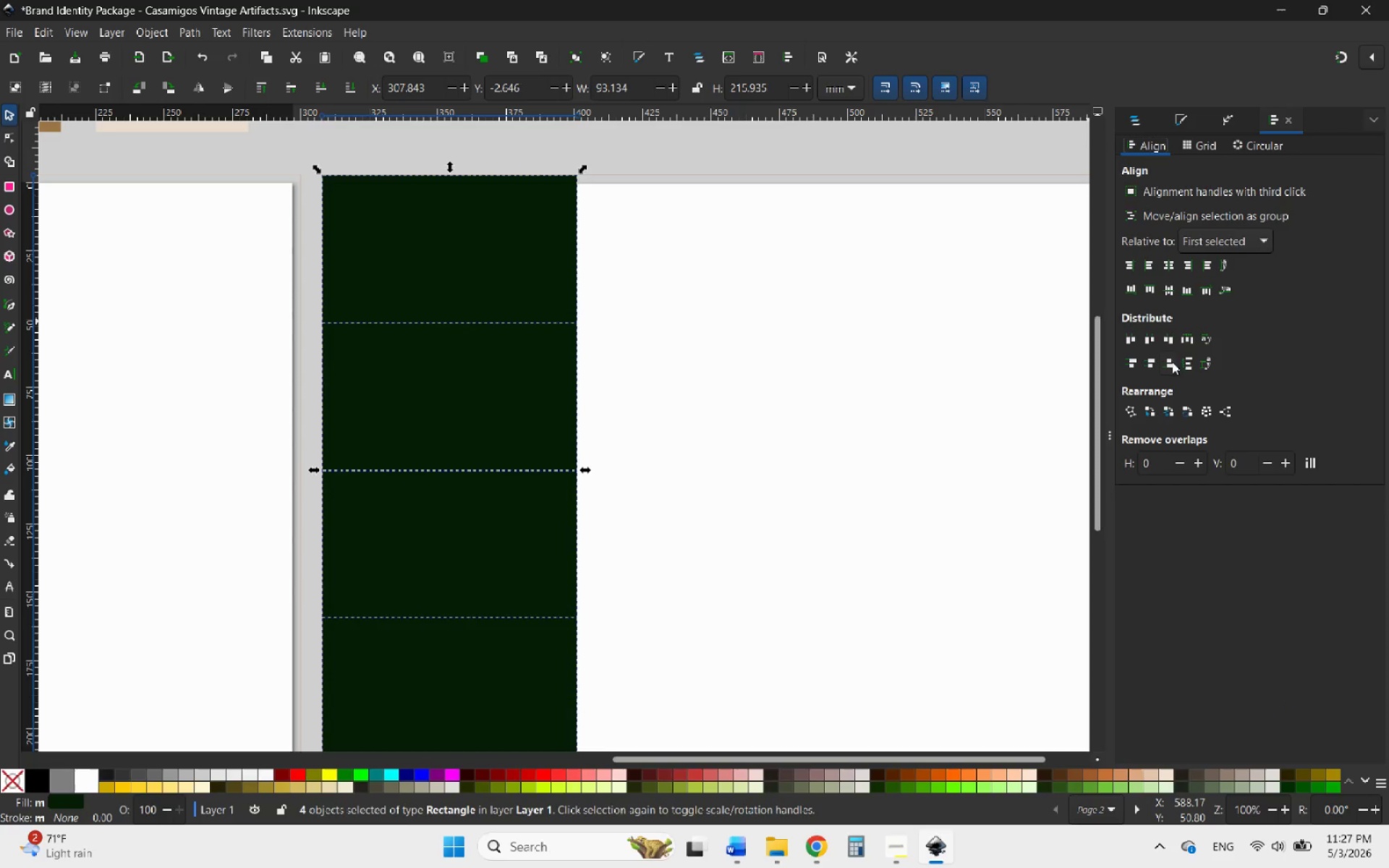 
left_click([1181, 367])
 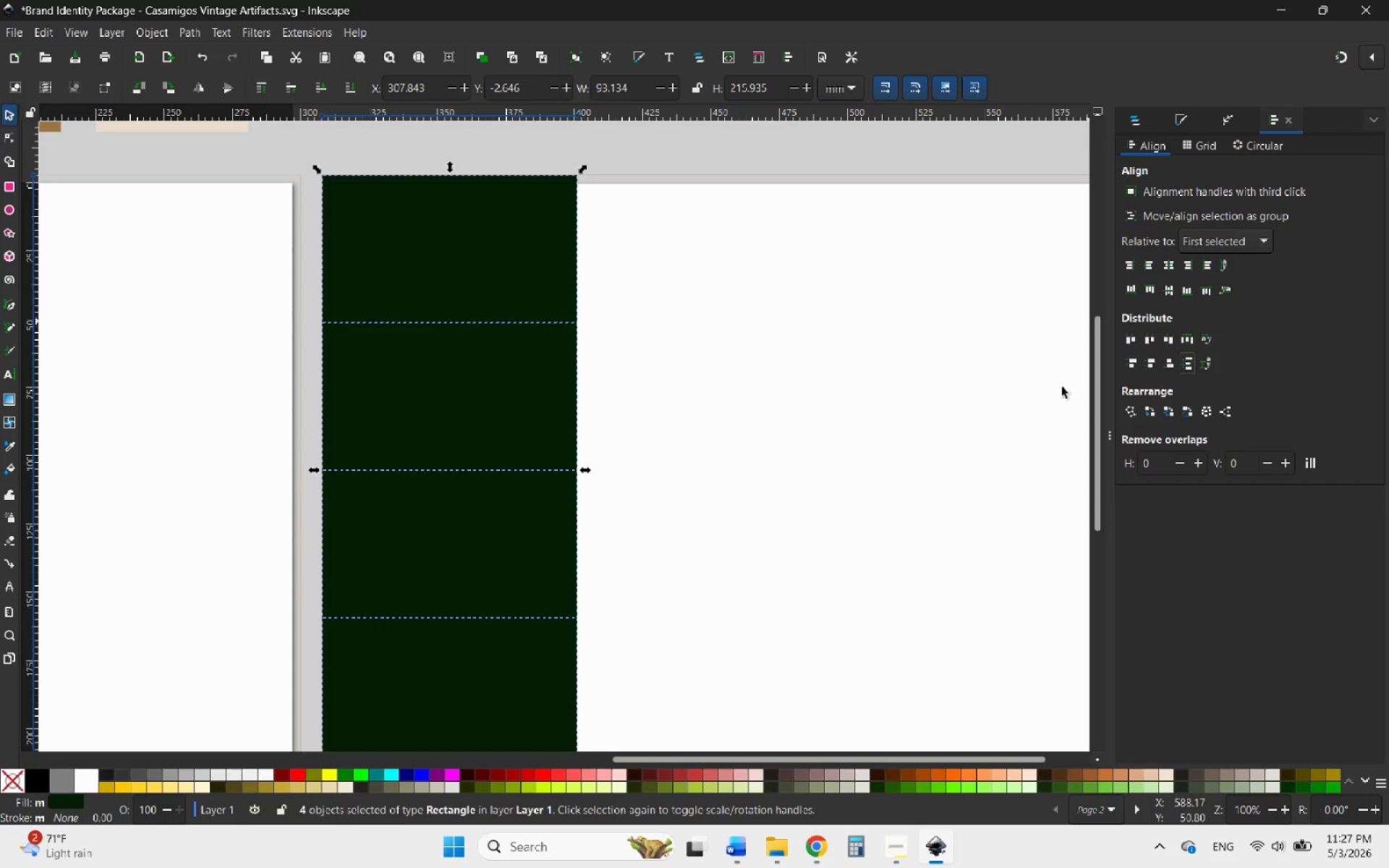 
hold_key(key=ControlLeft, duration=4.67)
scroll: coordinate [530, 489], scroll_direction: up, amount: 4.0
 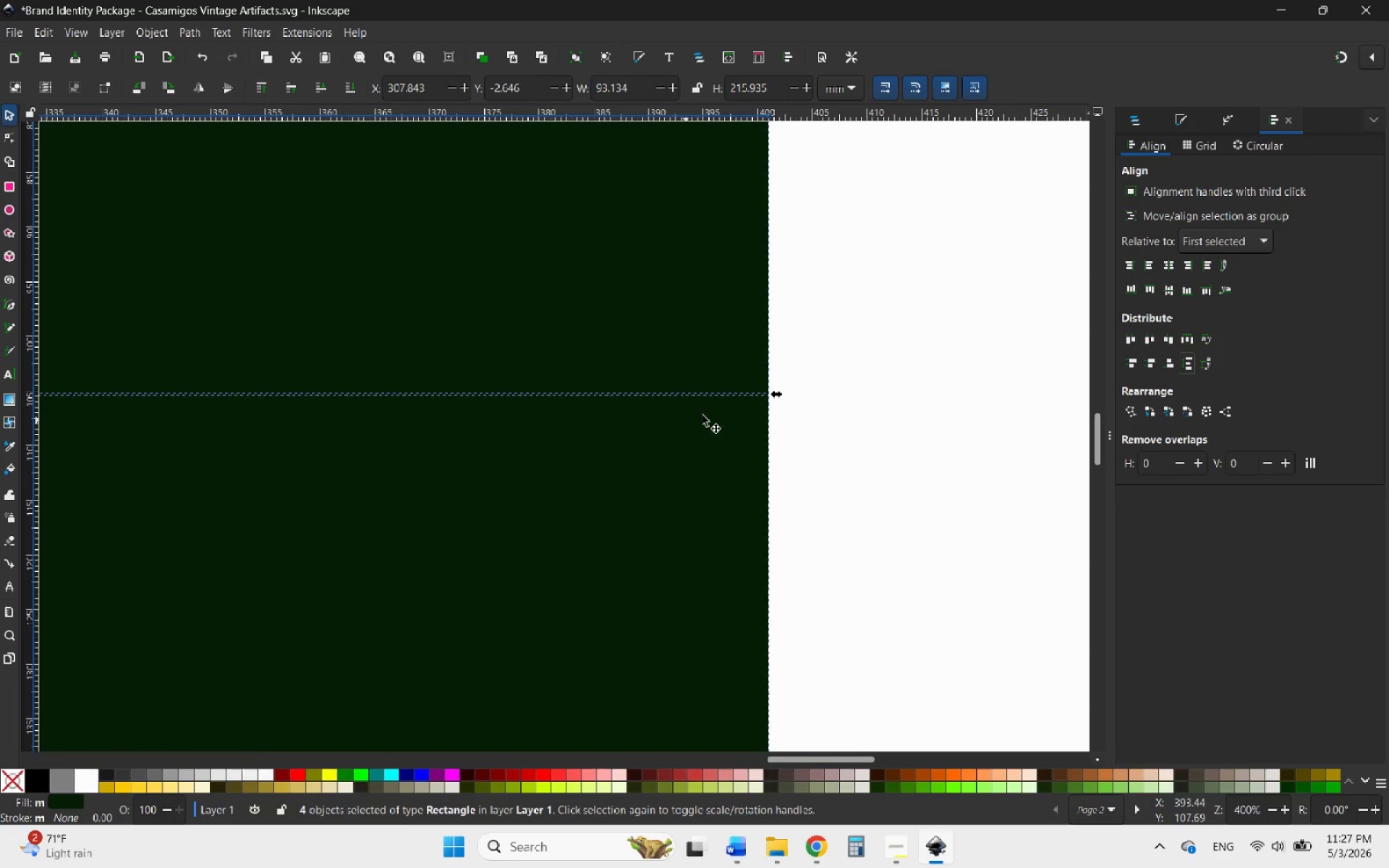 
scroll: coordinate [722, 424], scroll_direction: down, amount: 3.0
 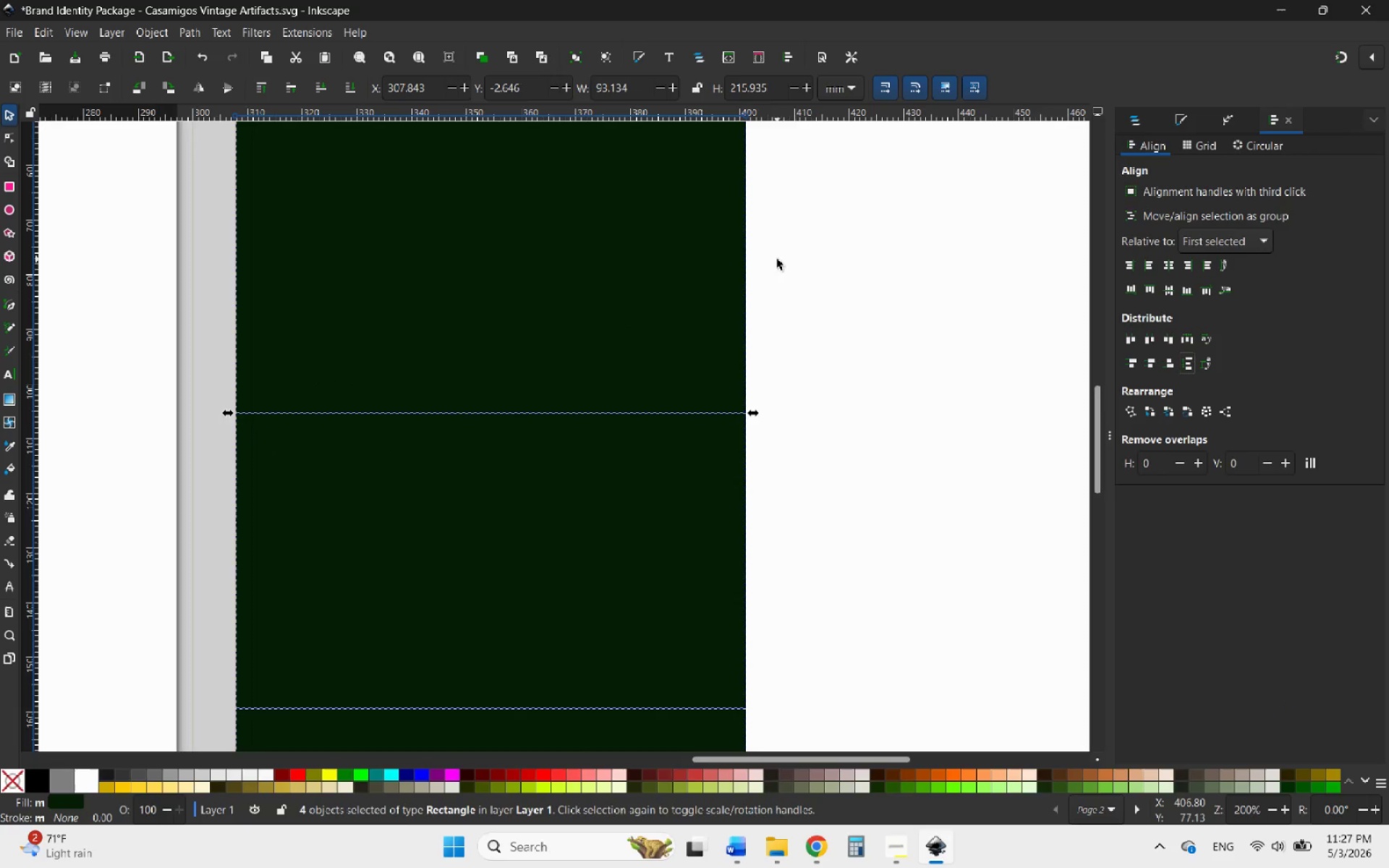 
scroll: coordinate [751, 257], scroll_direction: up, amount: 3.0
 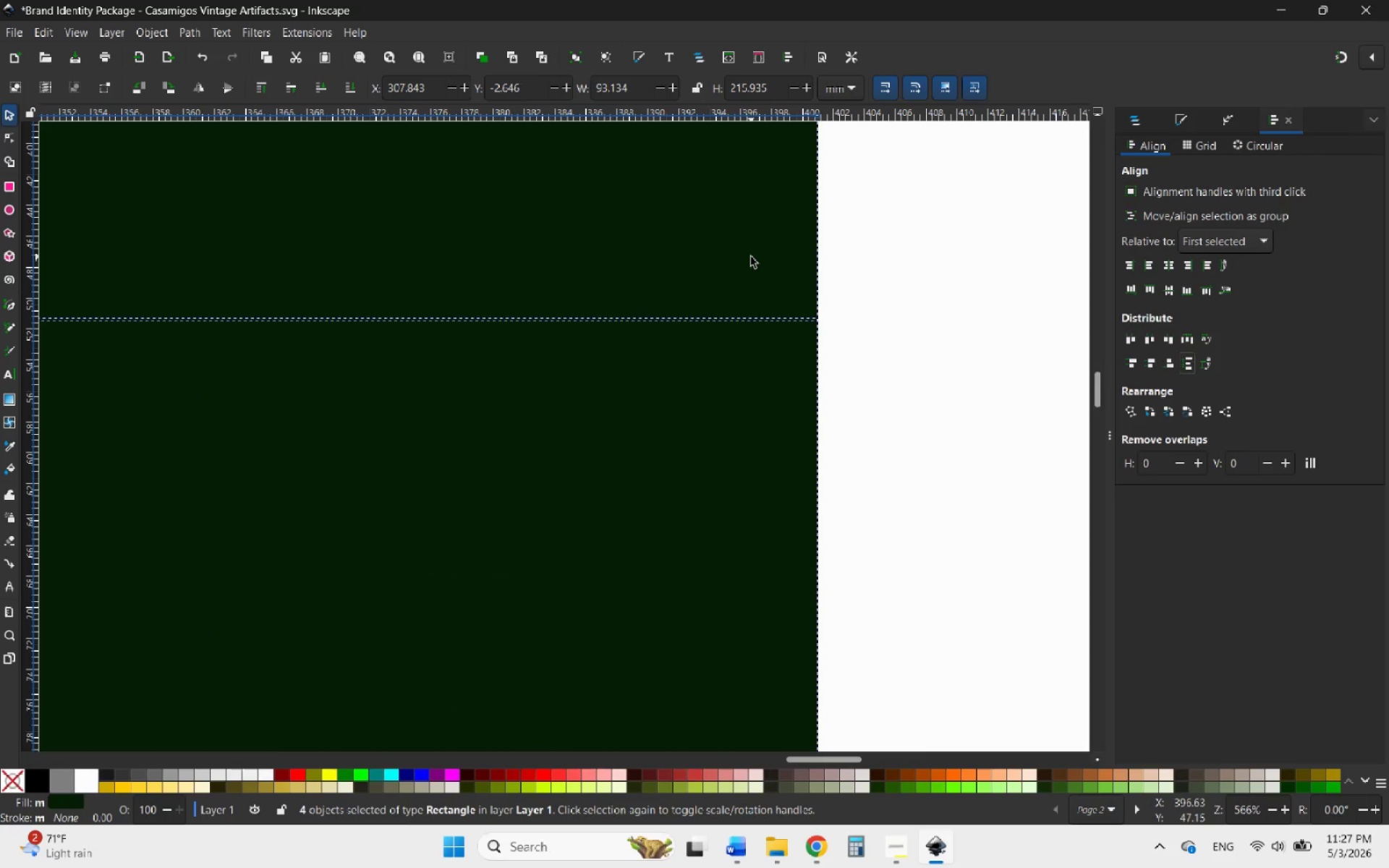 
scroll: coordinate [751, 257], scroll_direction: down, amount: 4.0
 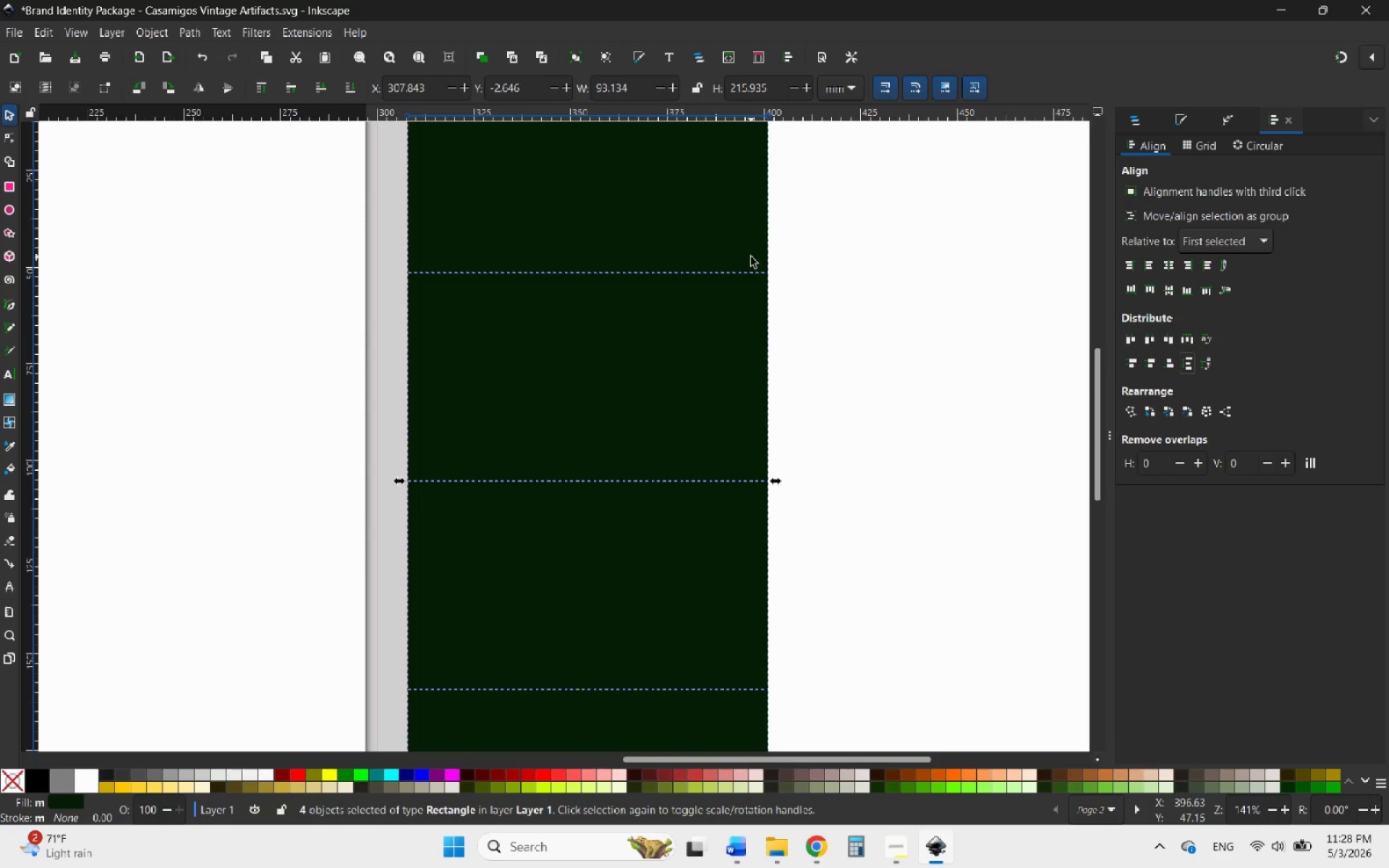 
wait(41.91)
 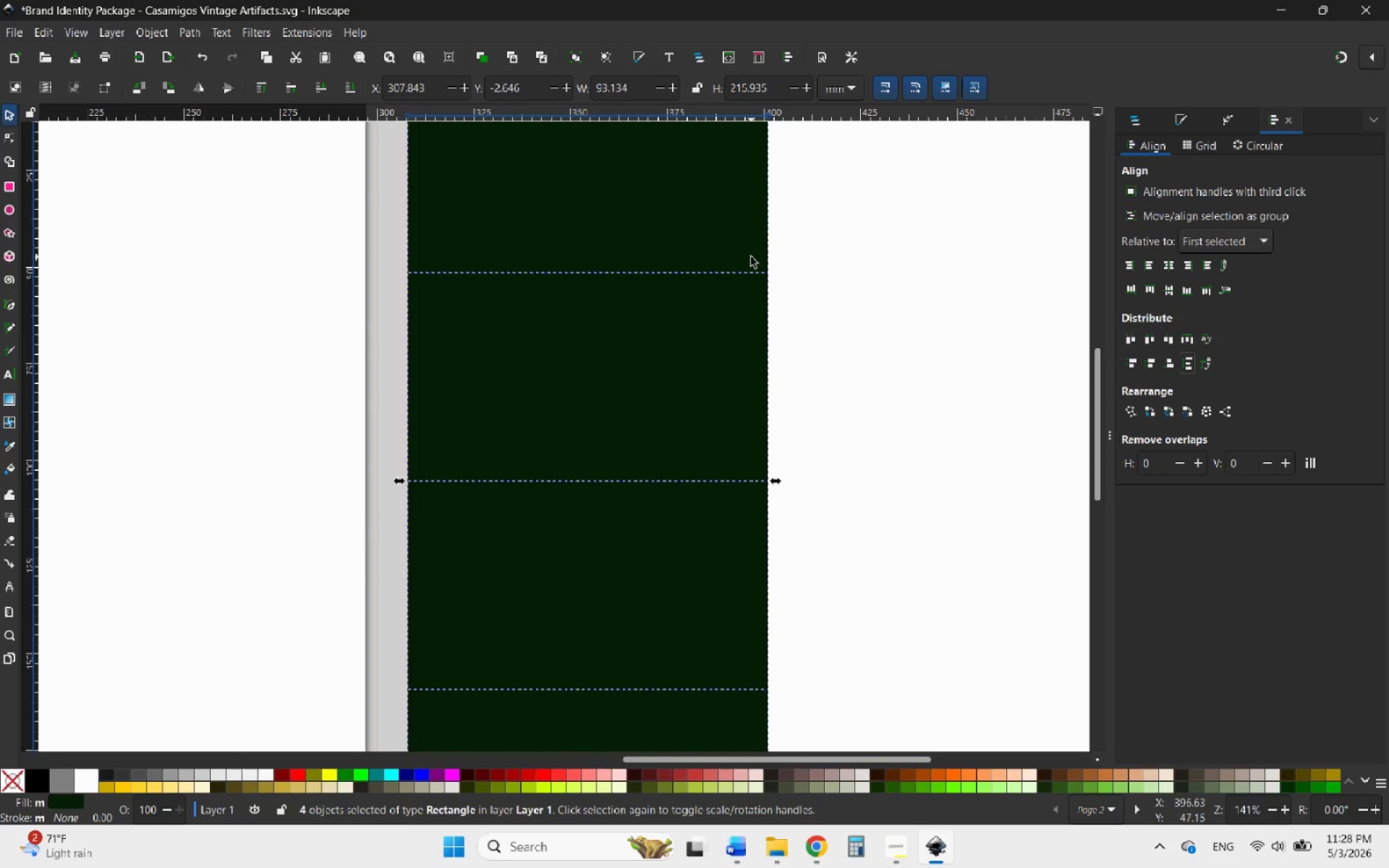 
hold_key(key=ControlLeft, duration=0.81)
scroll: coordinate [747, 257], scroll_direction: down, amount: 4.0
 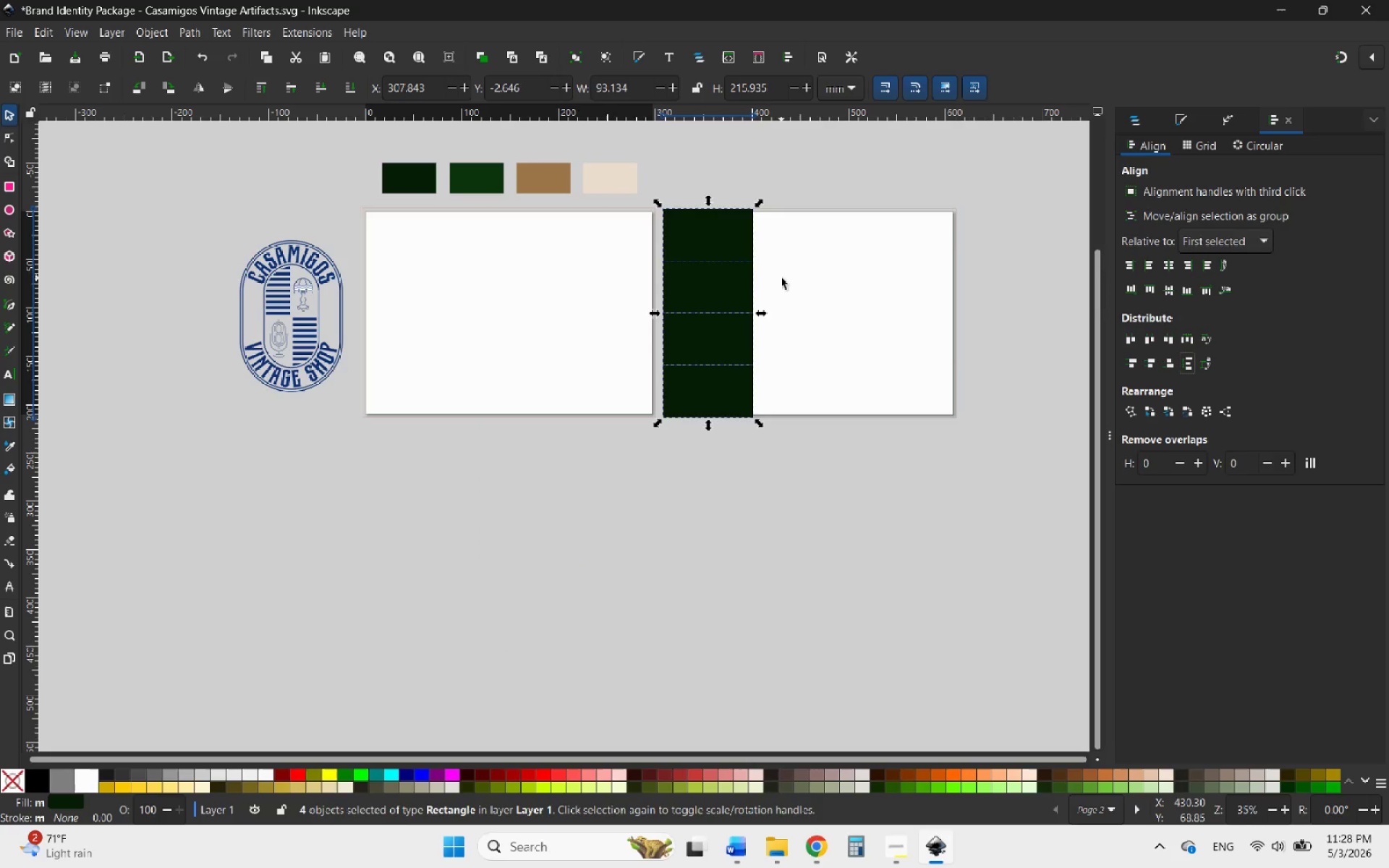 
left_click([781, 273])
 